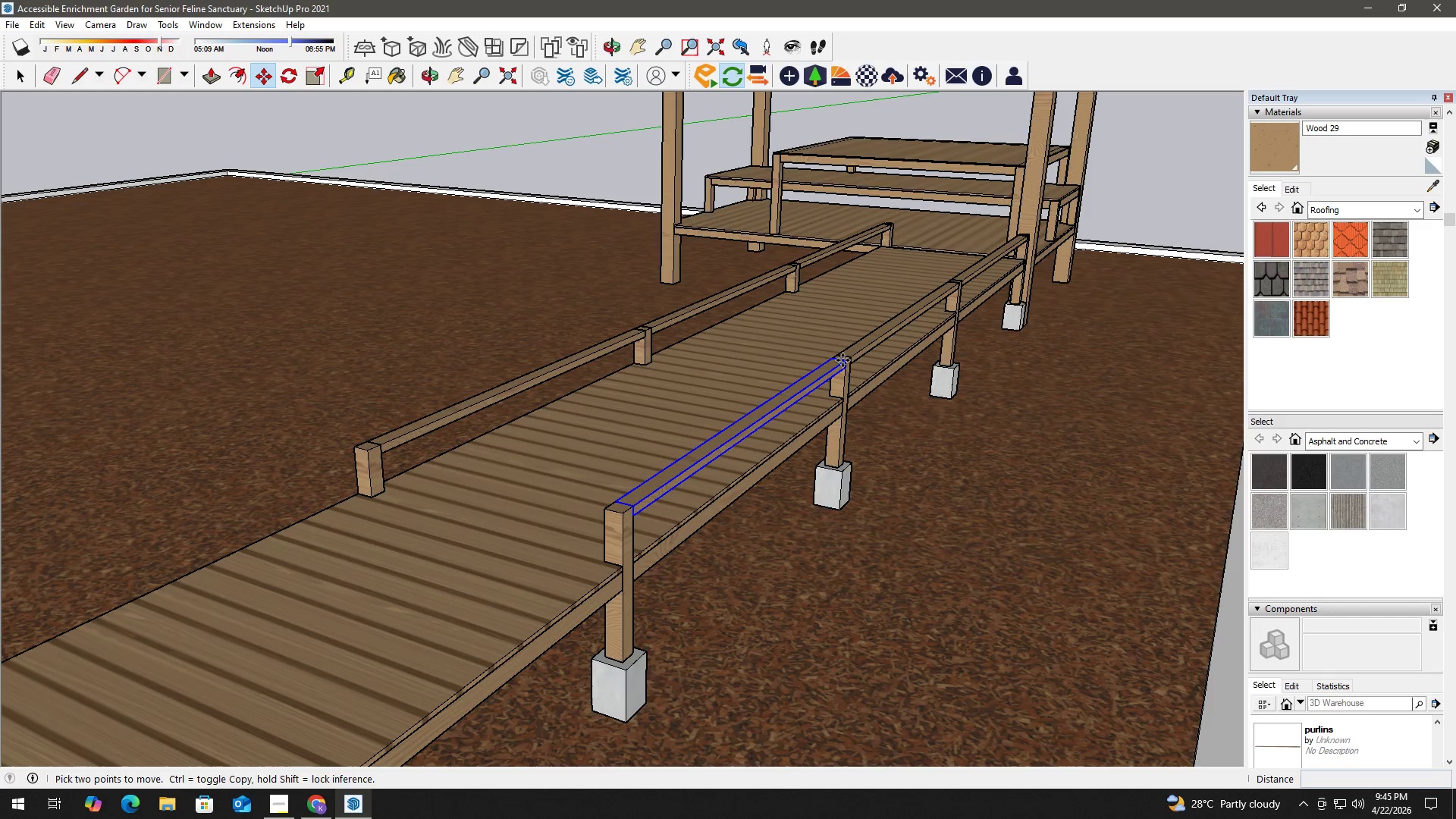 
key(Control+ControlLeft)
 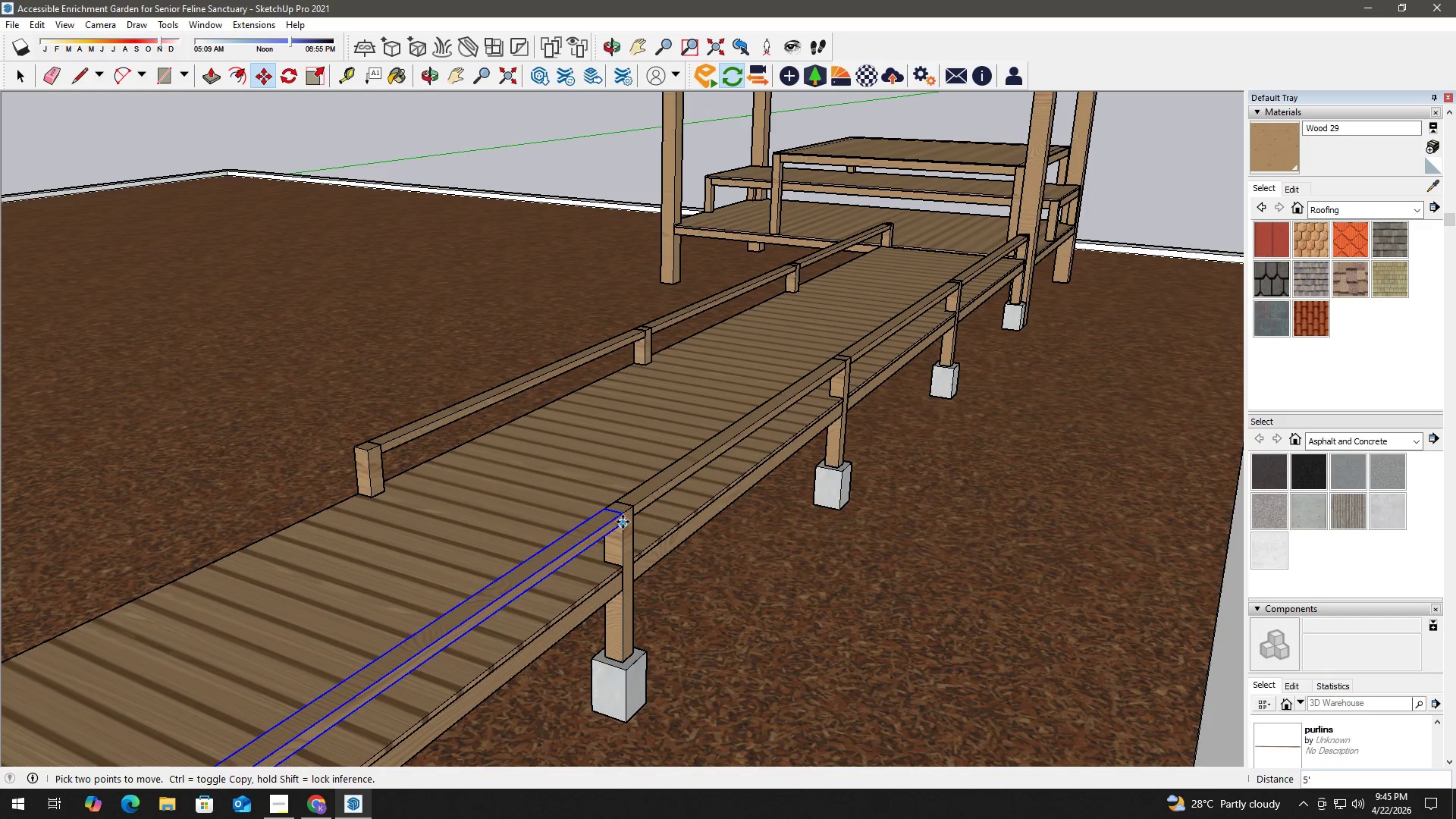 
left_click([623, 516])
 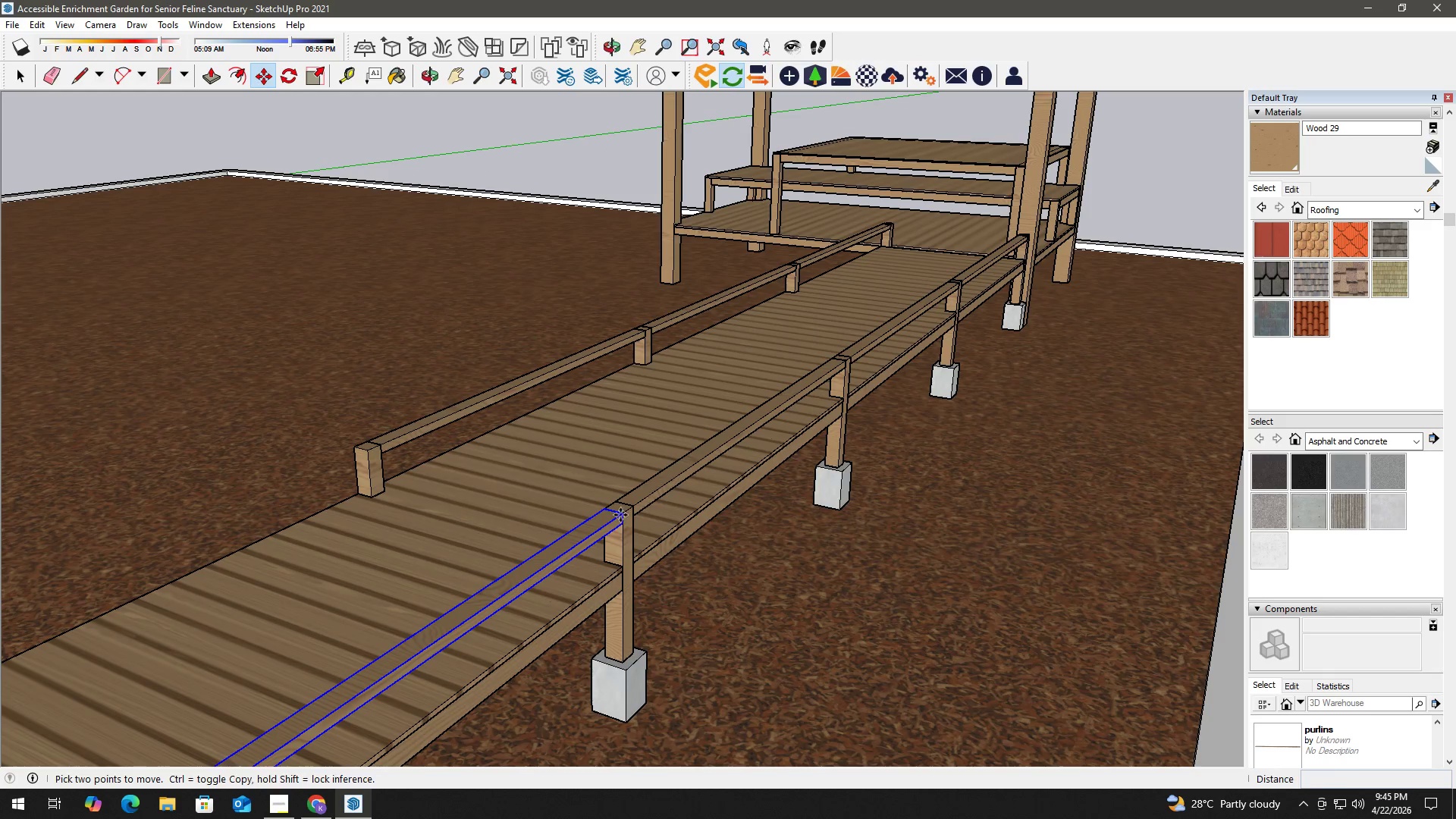 
key(Control+ControlLeft)
 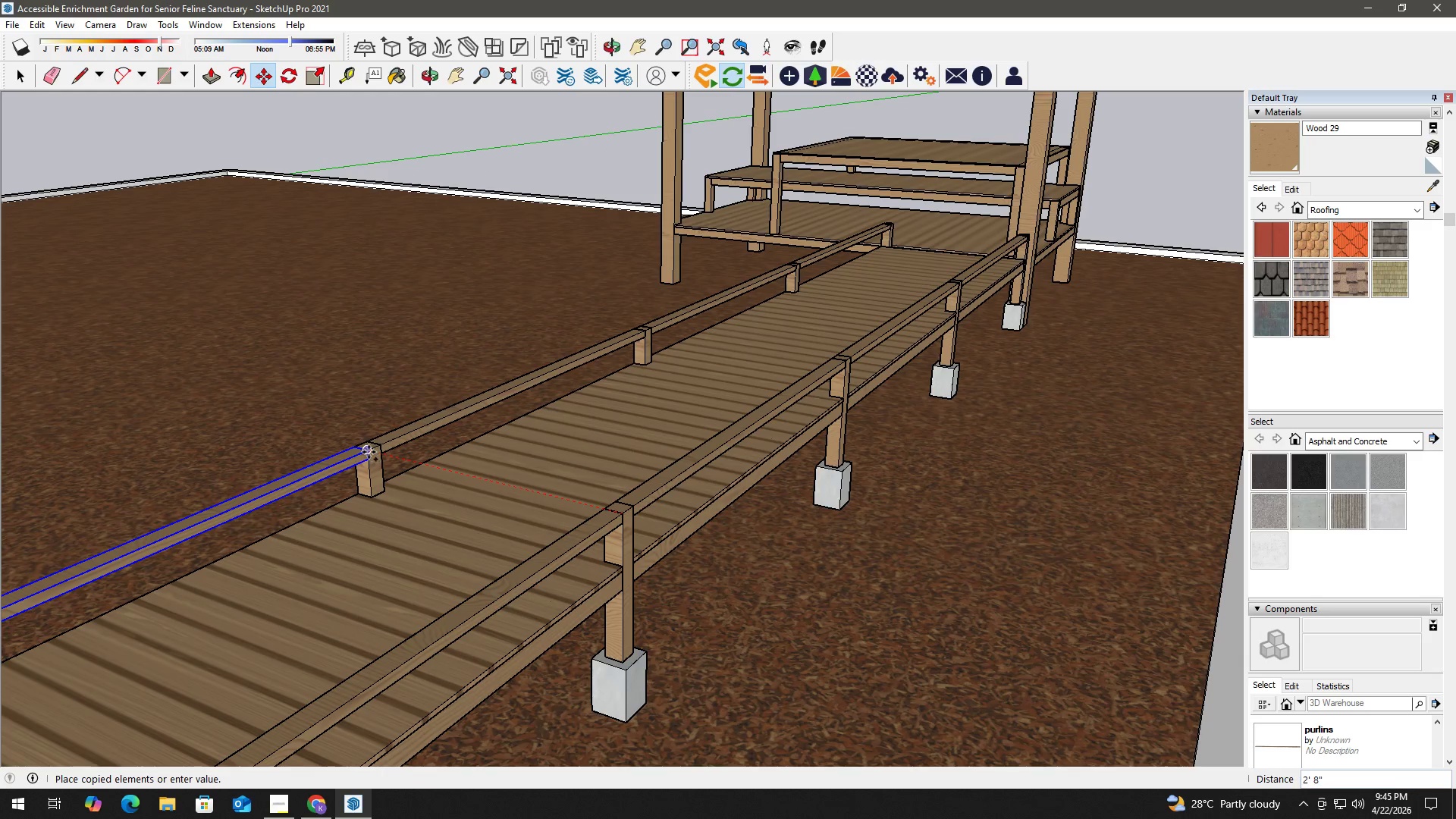 
left_click([366, 450])
 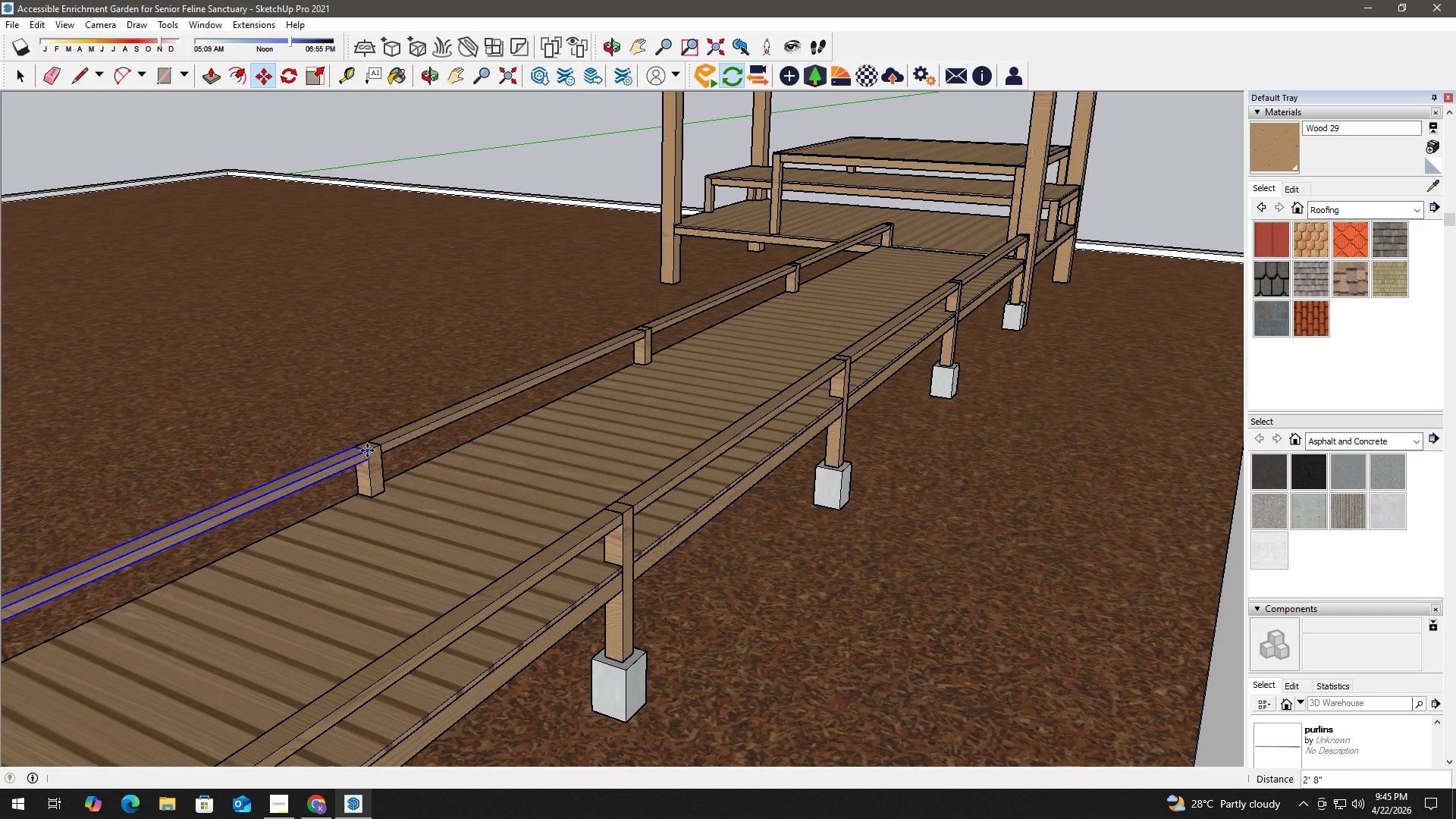 
key(Space)
 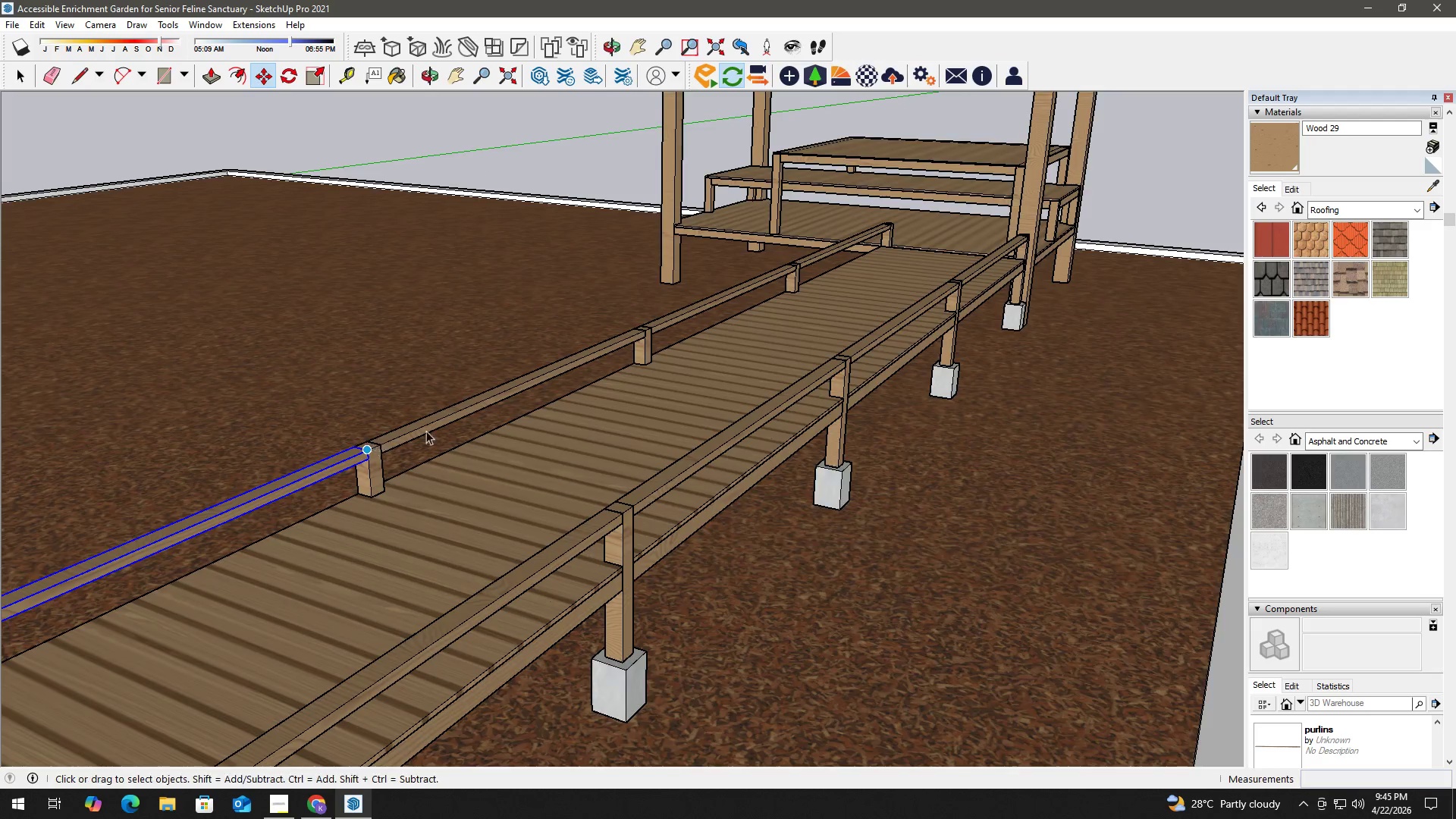 
scroll: coordinate [518, 428], scroll_direction: down, amount: 7.0
 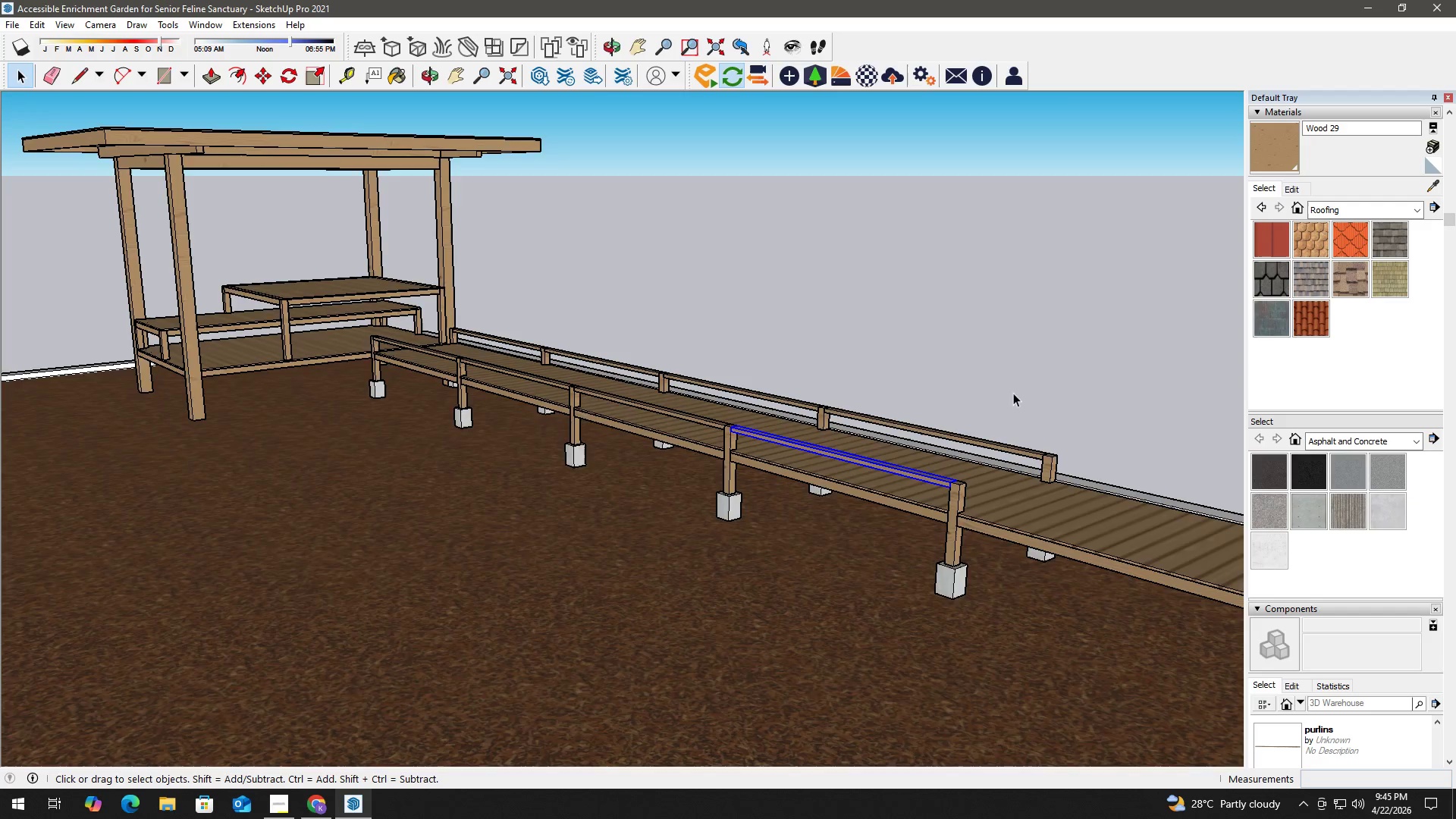 
left_click([1110, 383])
 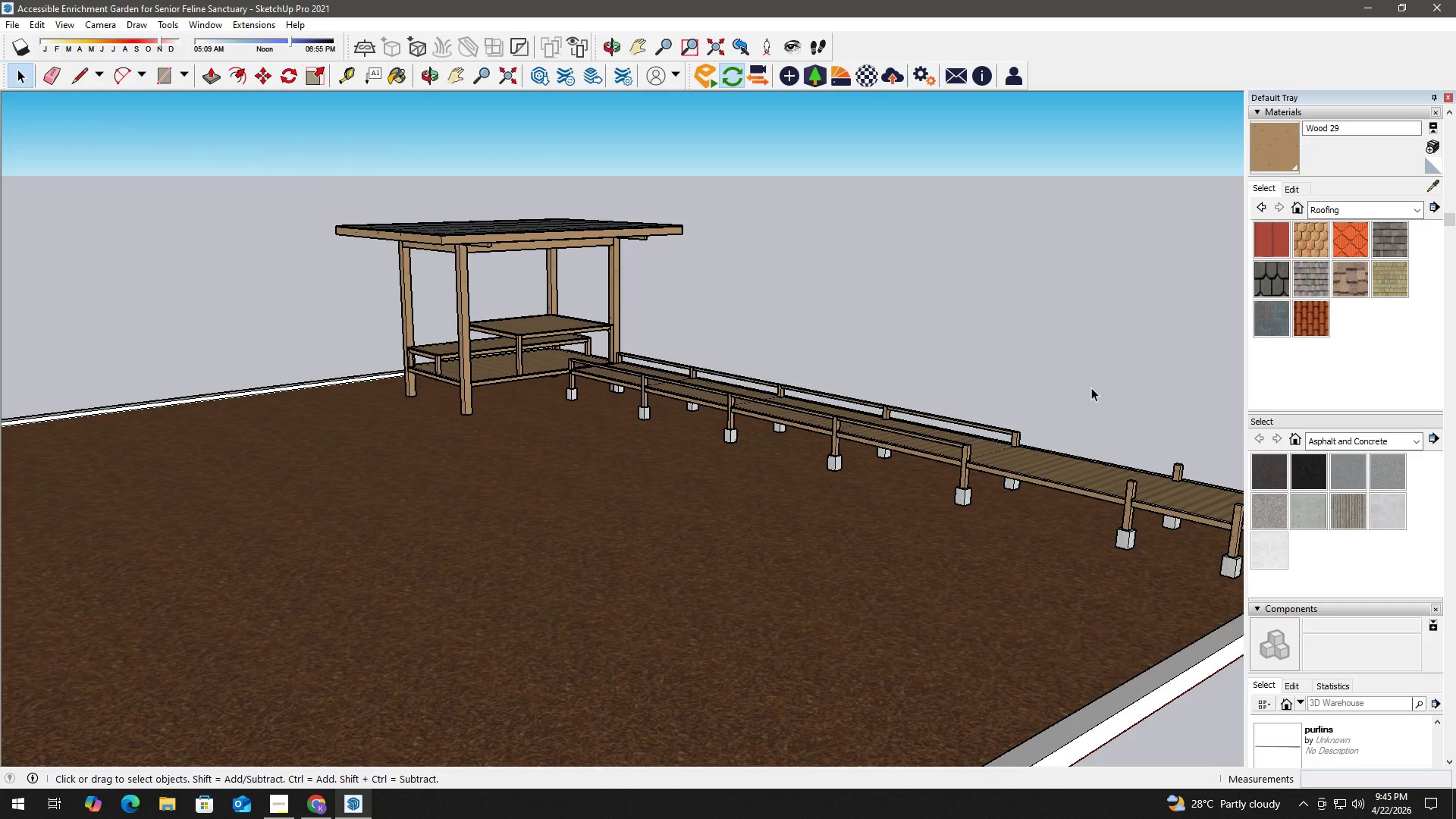 
scroll: coordinate [967, 412], scroll_direction: down, amount: 6.0
 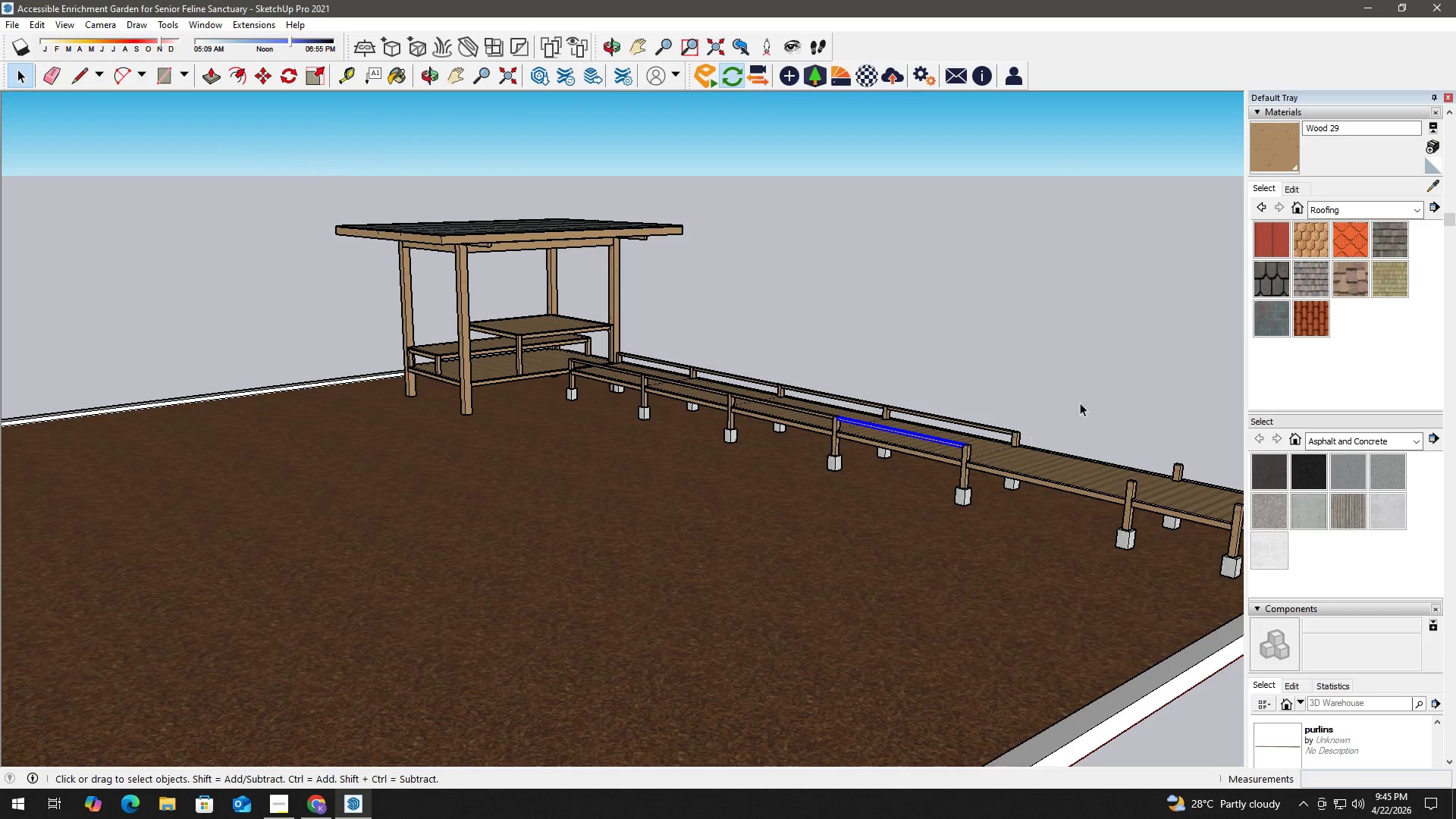 
key(H)
 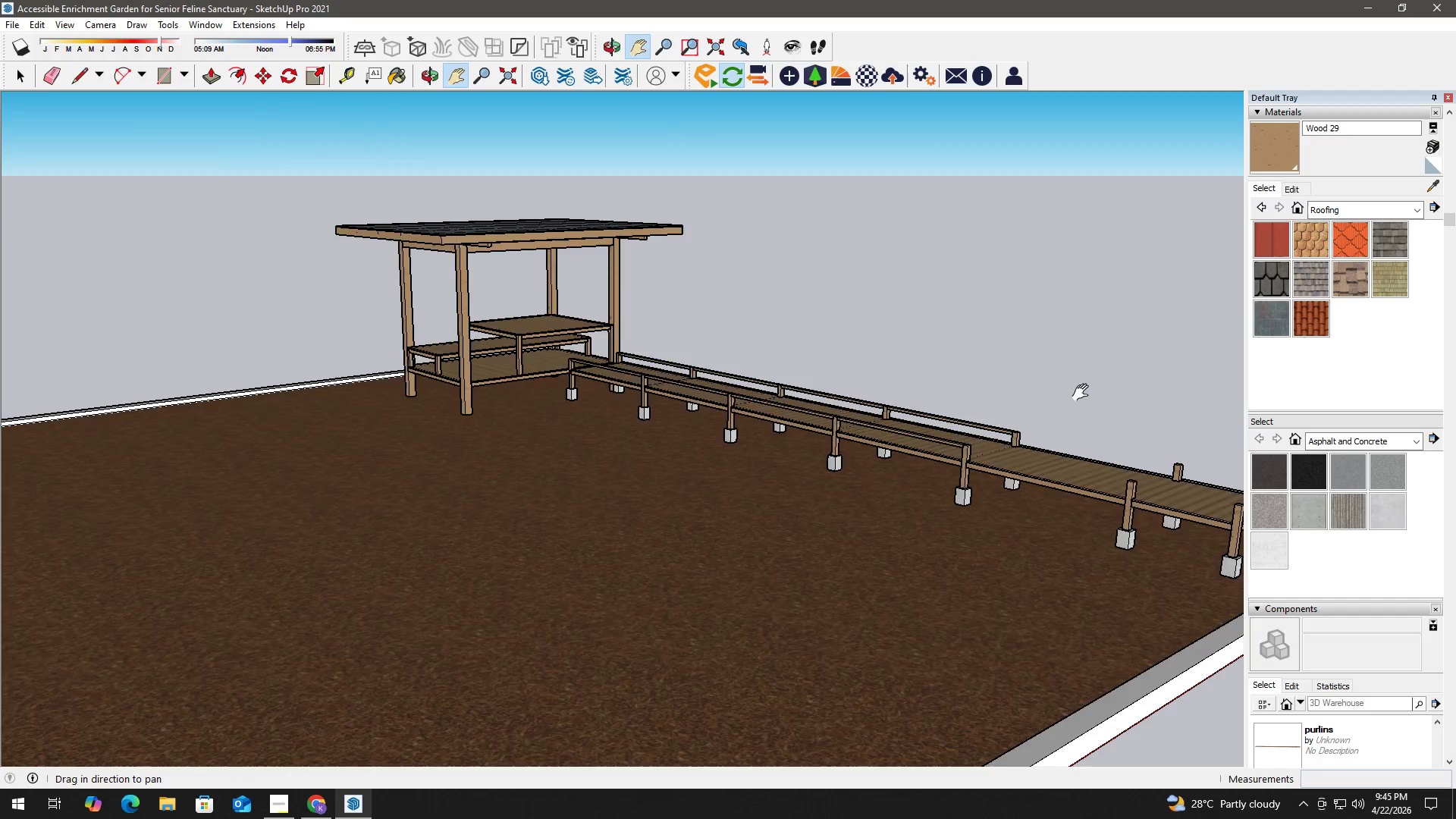 
left_click_drag(start_coordinate=[1087, 392], to_coordinate=[610, 413])
 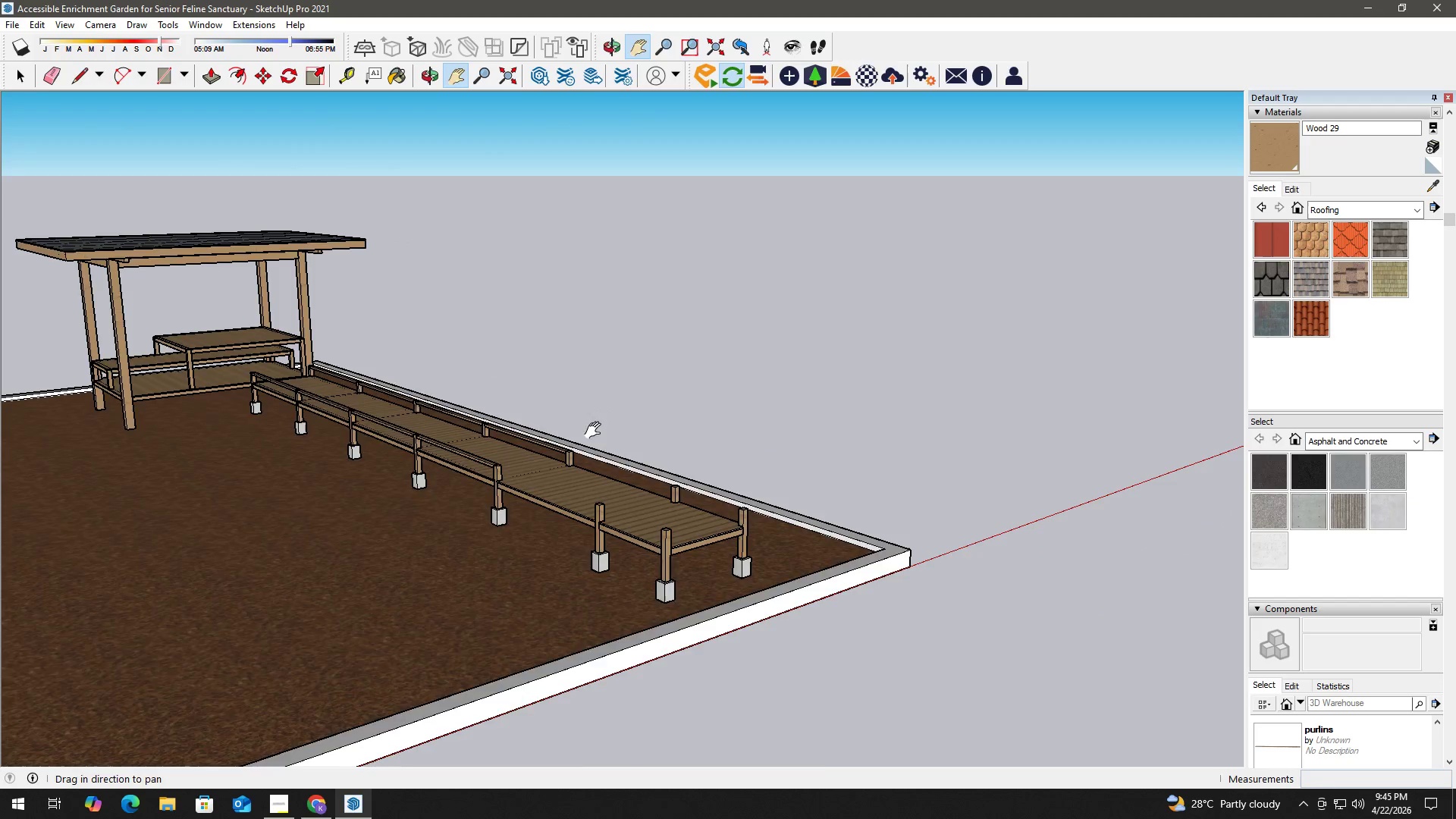 
key(Space)
 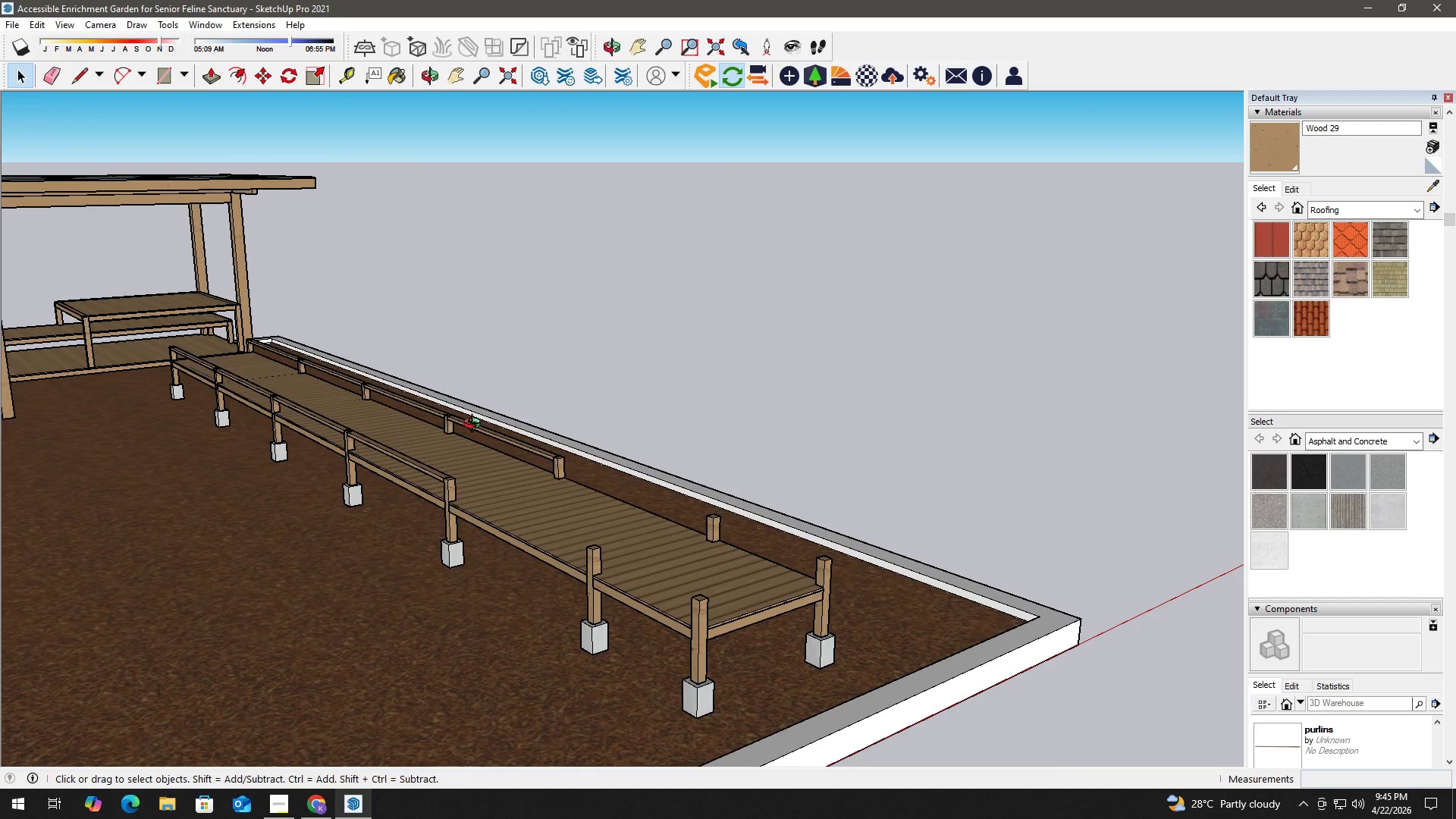 
scroll: coordinate [539, 411], scroll_direction: up, amount: 4.0
 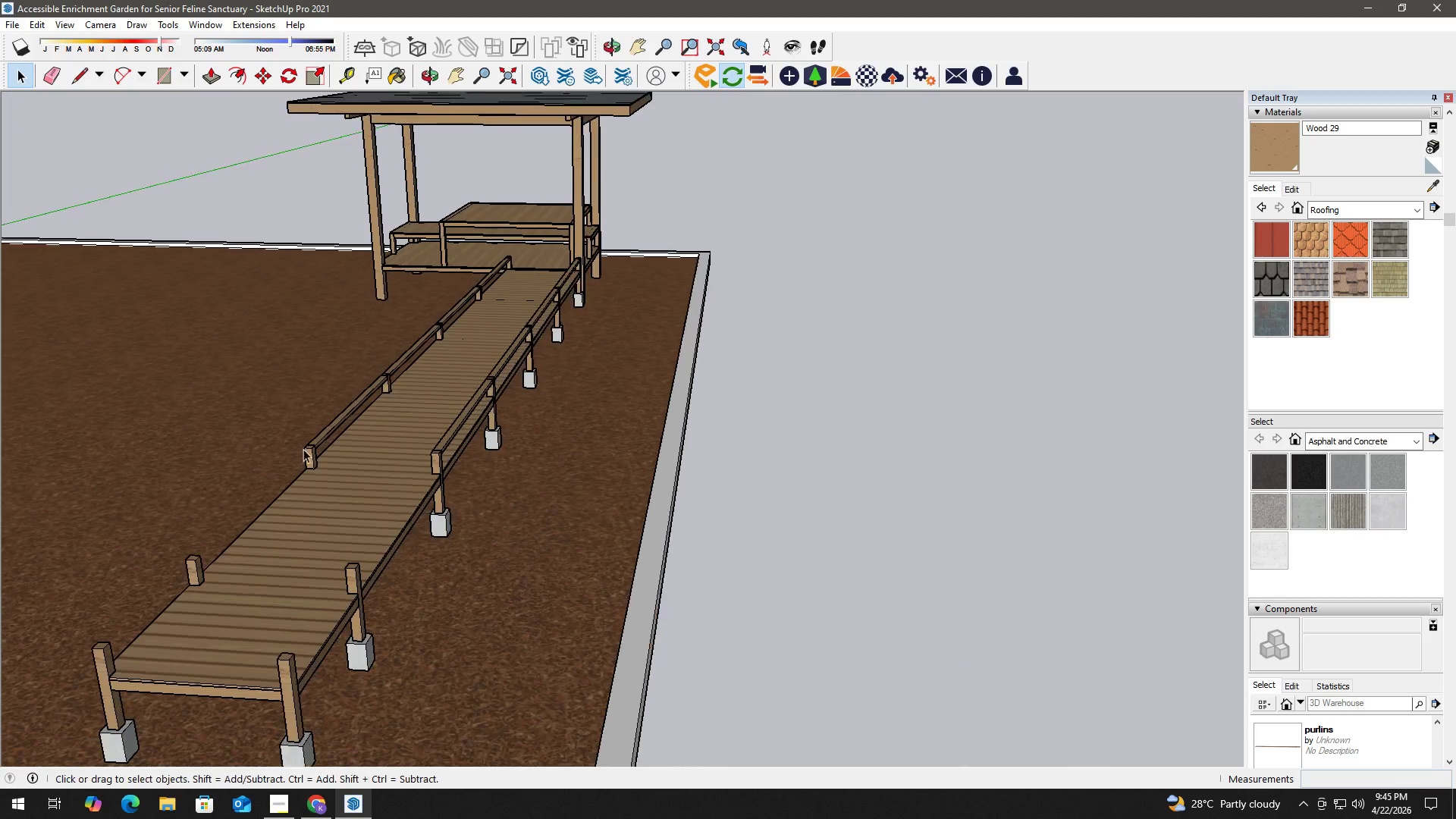 
left_click([482, 421])
 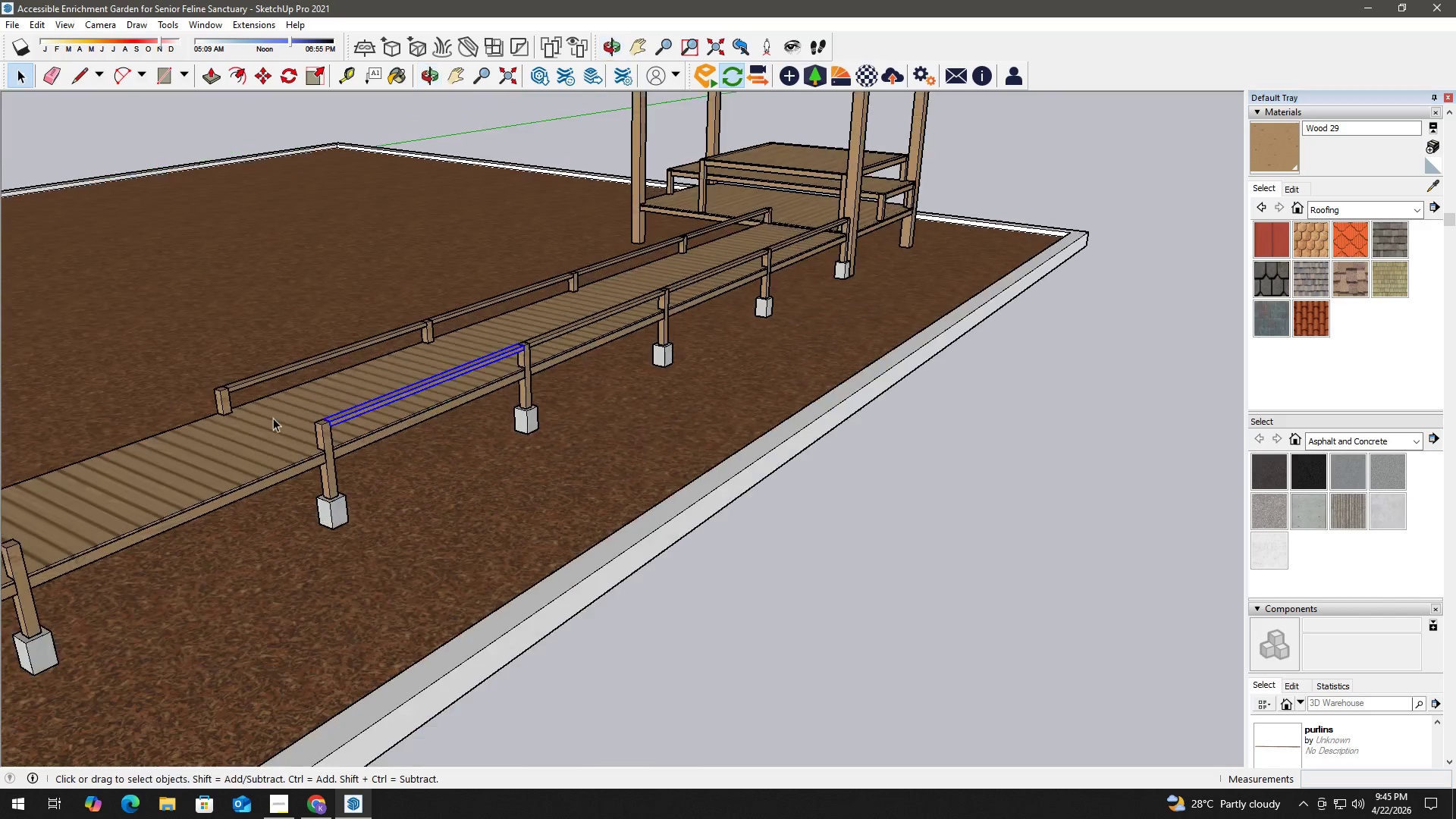 
scroll: coordinate [397, 439], scroll_direction: up, amount: 3.0
 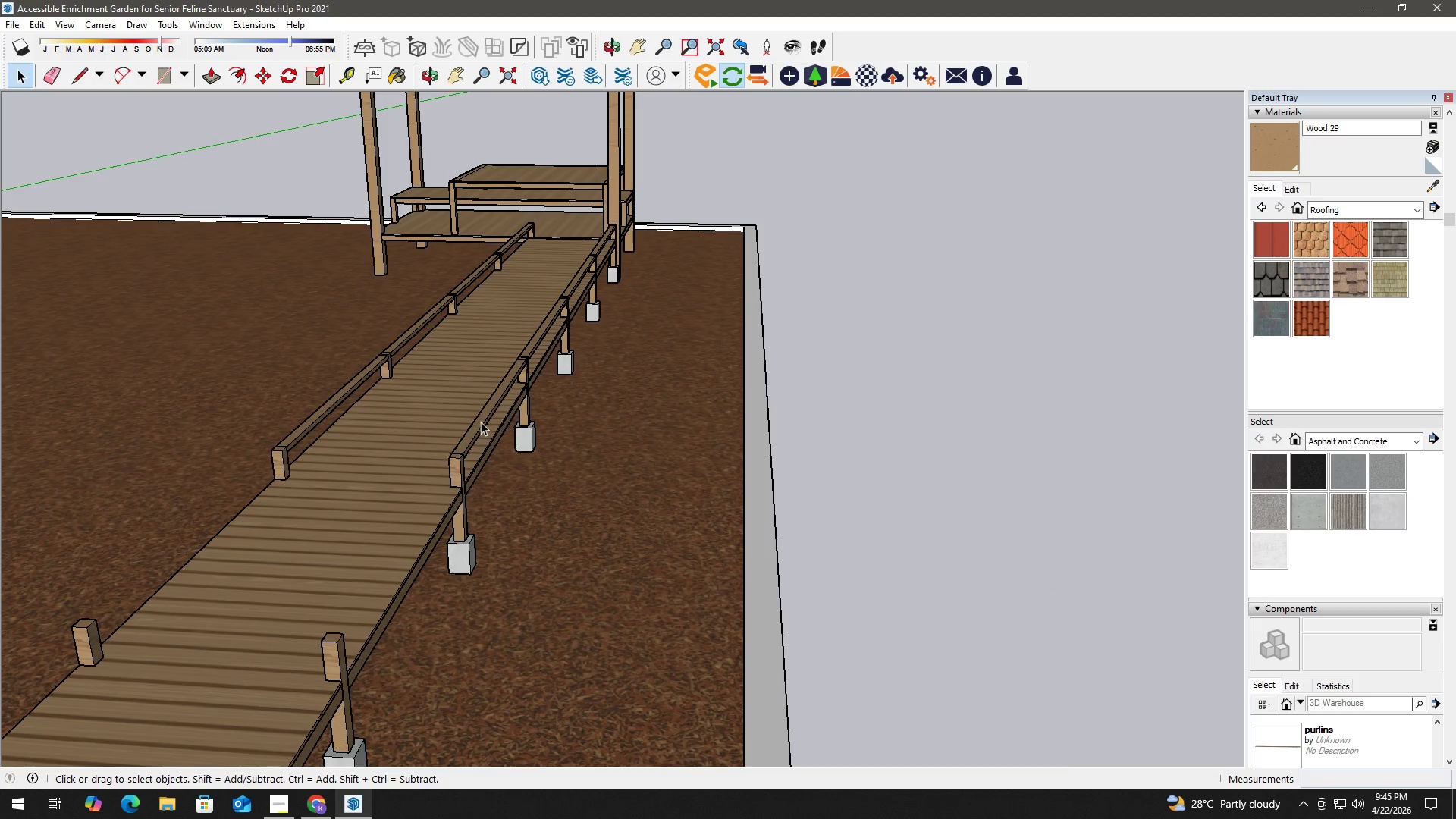 
key(M)
 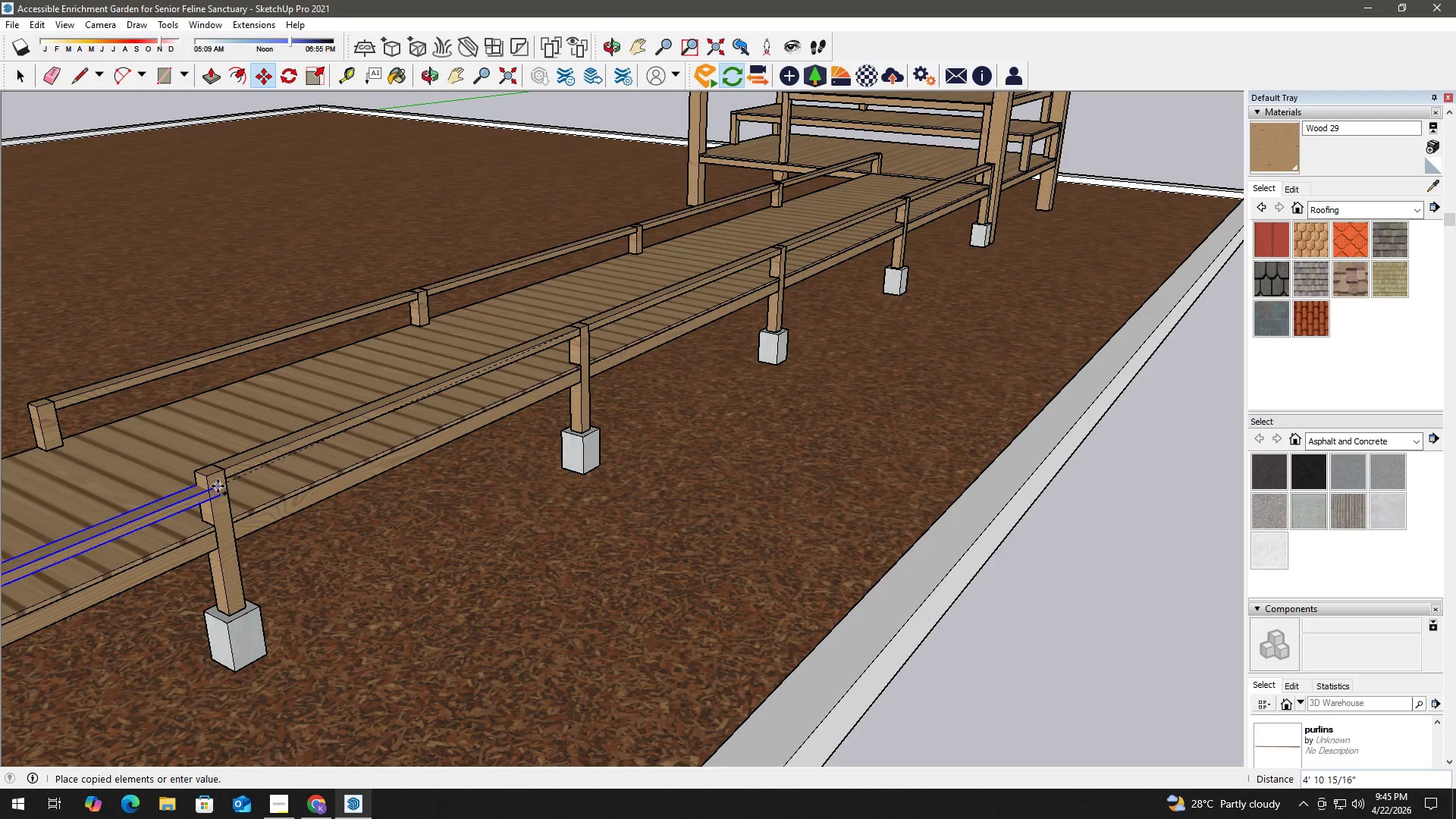 
scroll: coordinate [559, 365], scroll_direction: up, amount: 5.0
 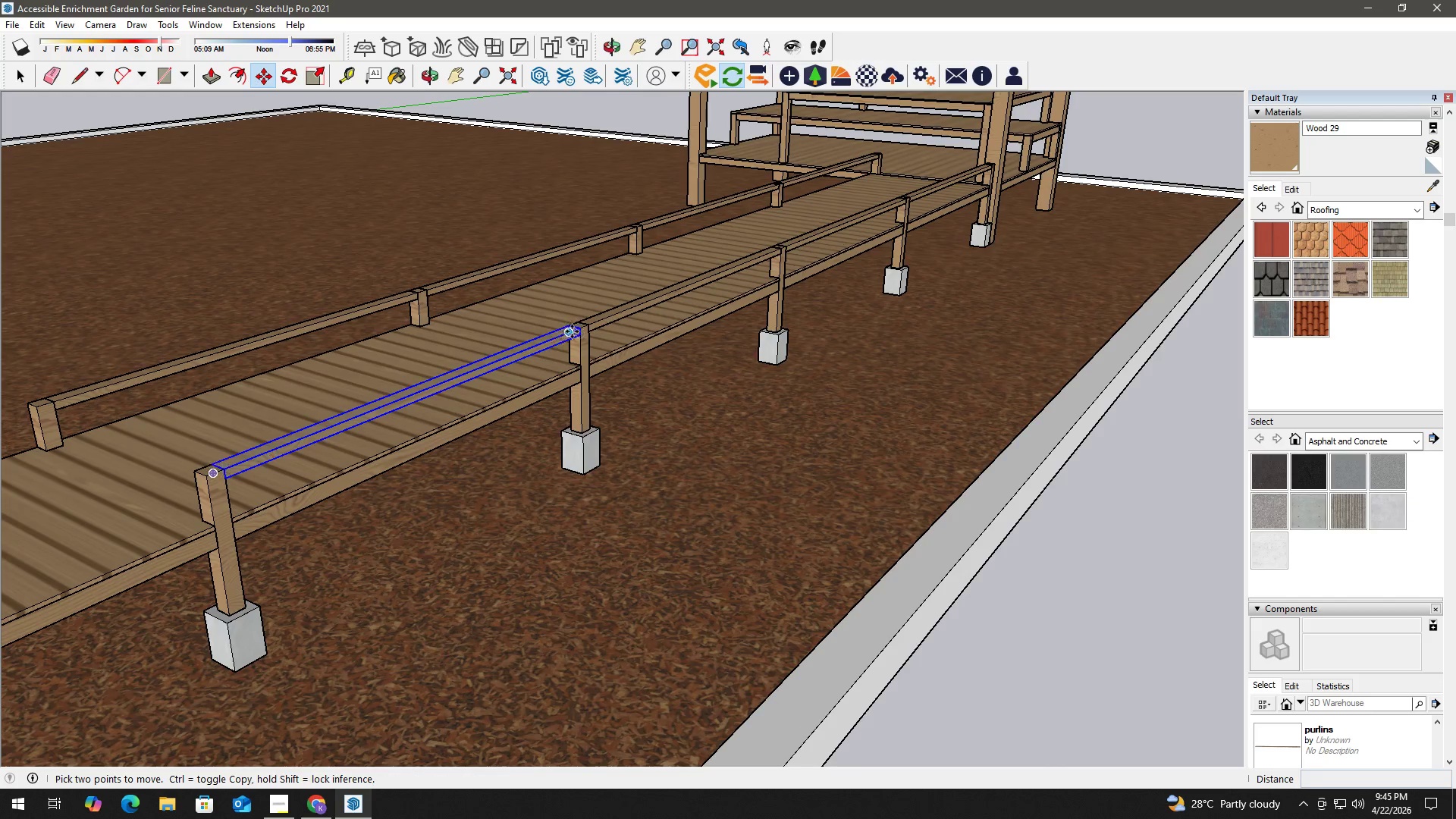 
key(Space)
 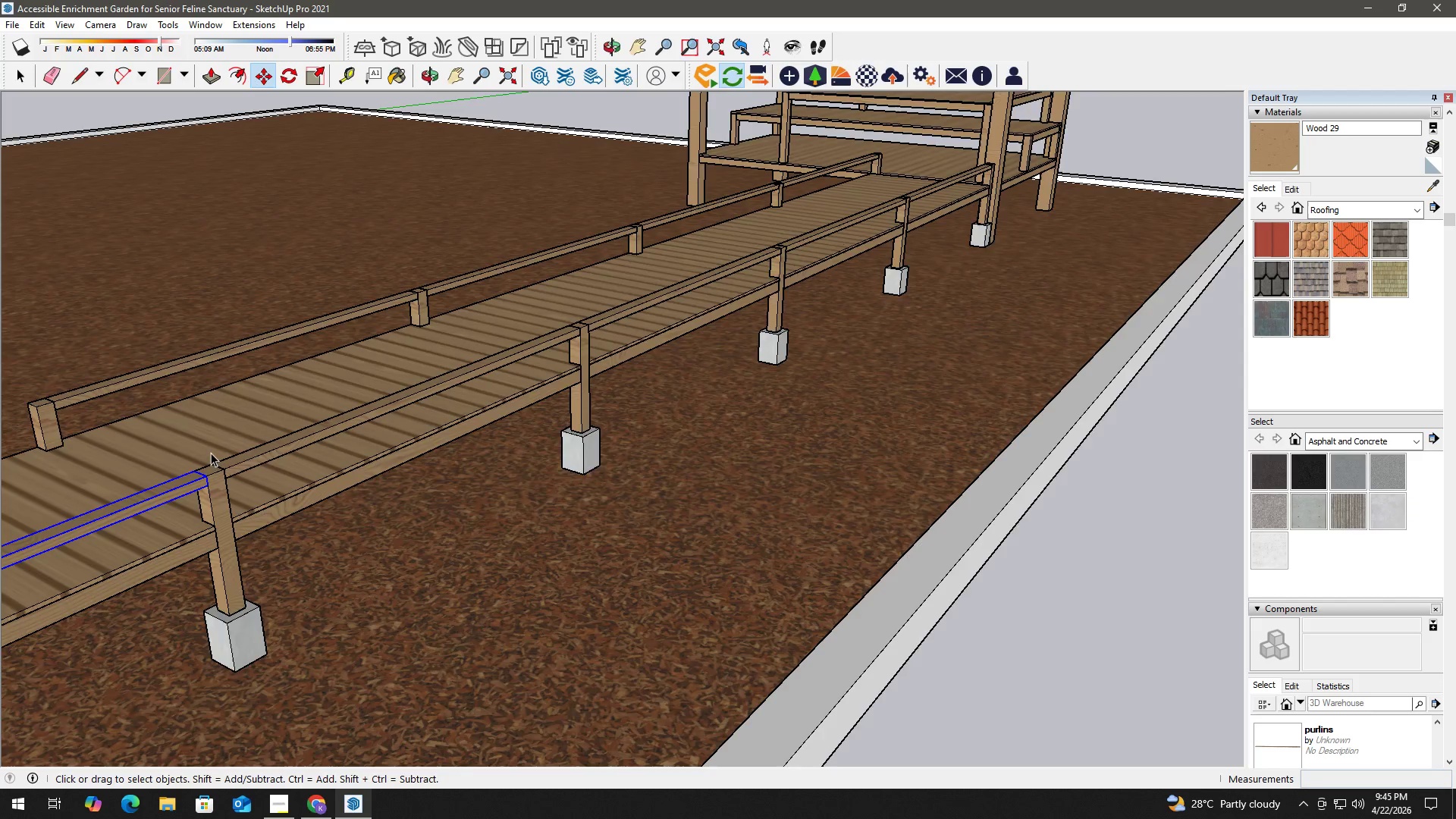 
left_click_drag(start_coordinate=[171, 444], to_coordinate=[484, 388])
 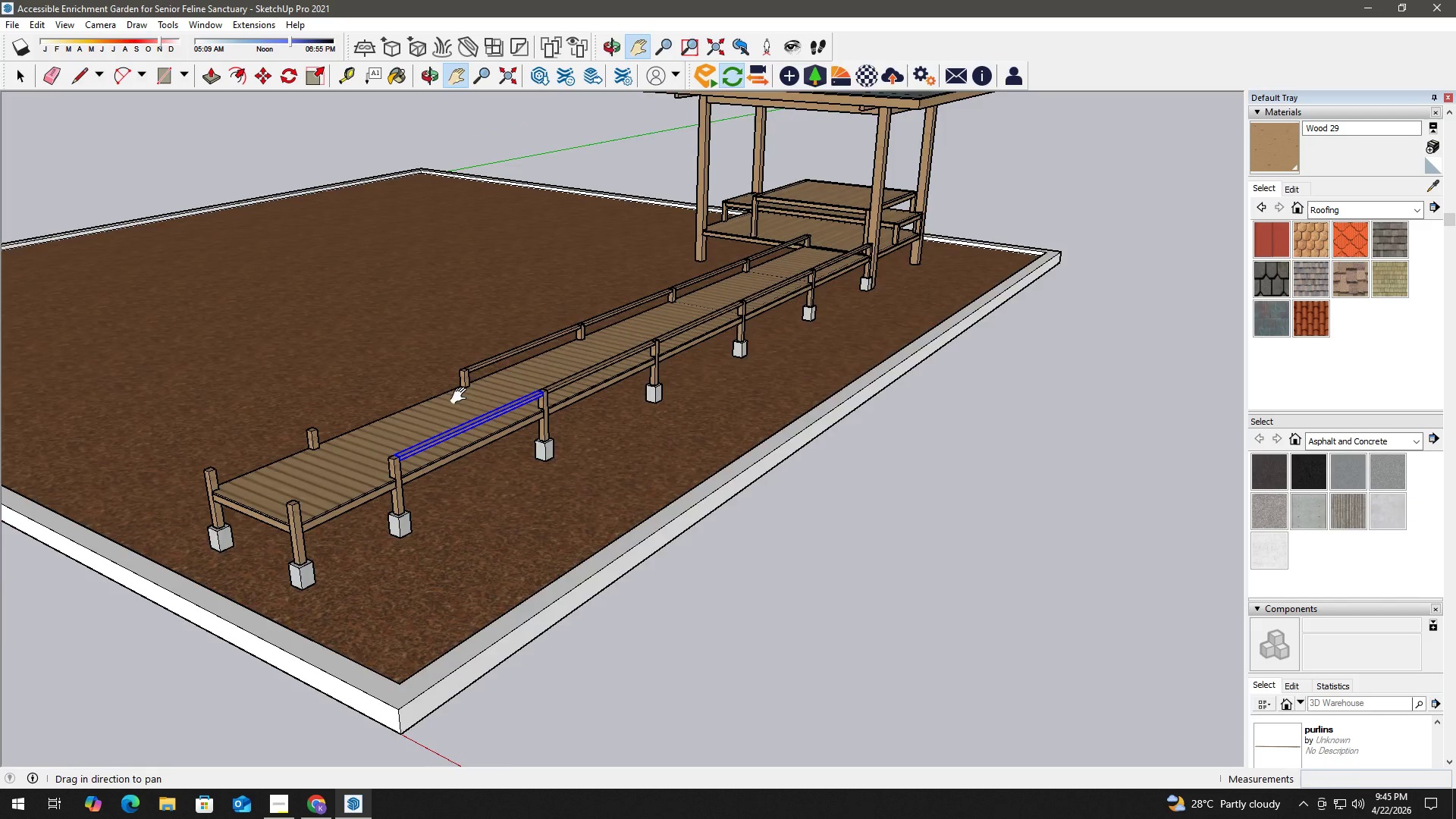 
scroll: coordinate [215, 435], scroll_direction: down, amount: 11.0
 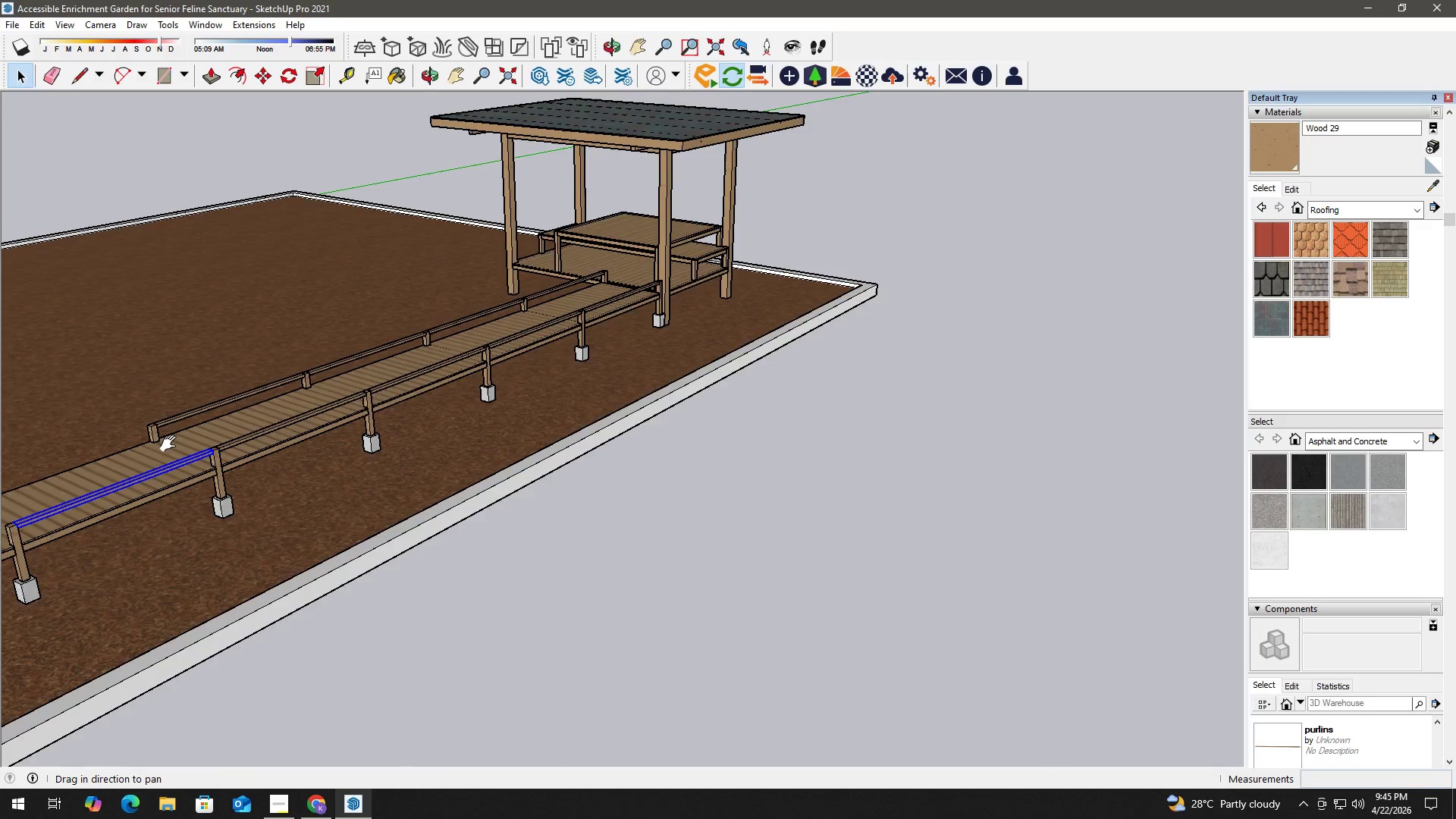 
key(Space)
 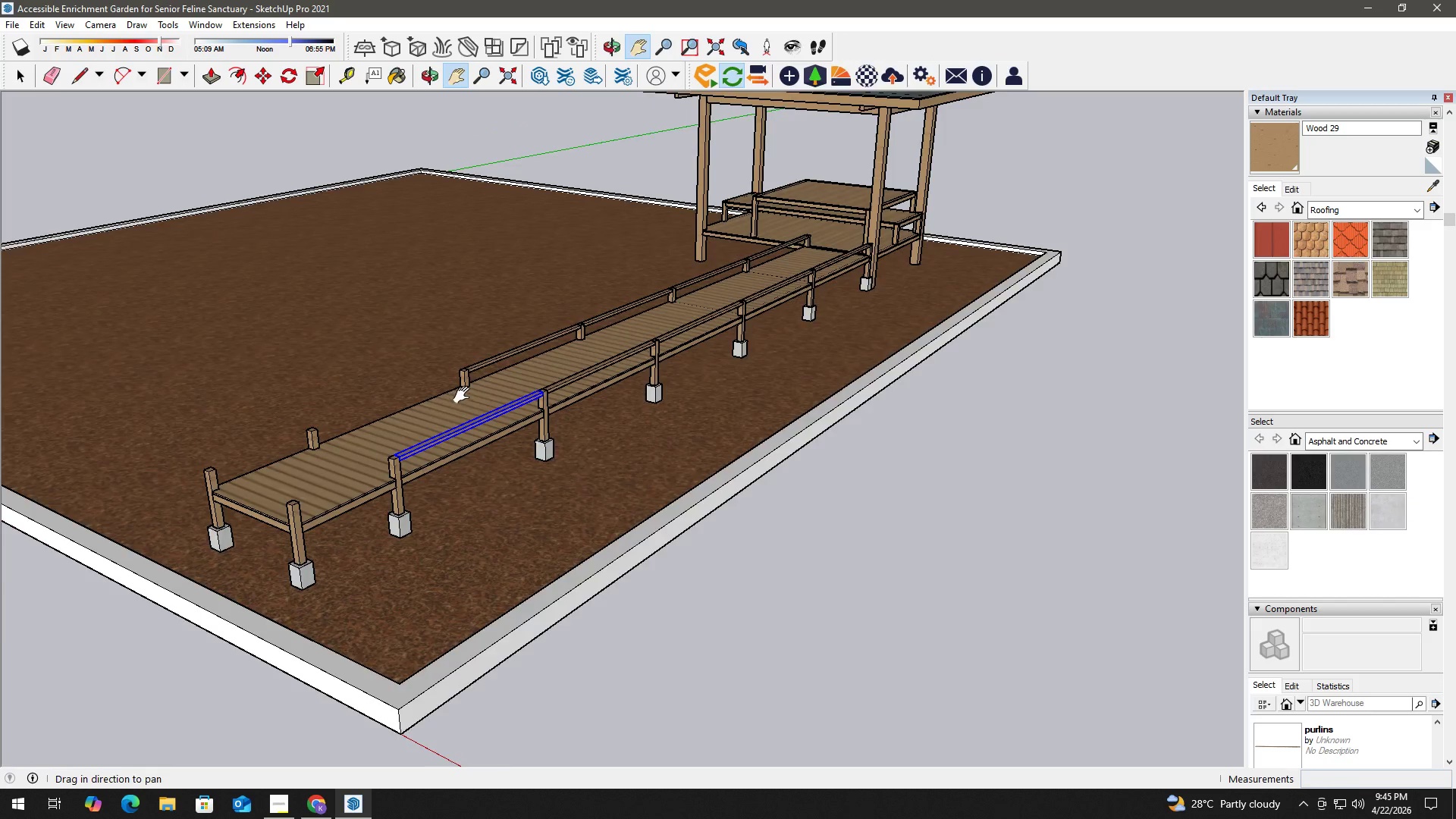 
left_click([513, 346])
 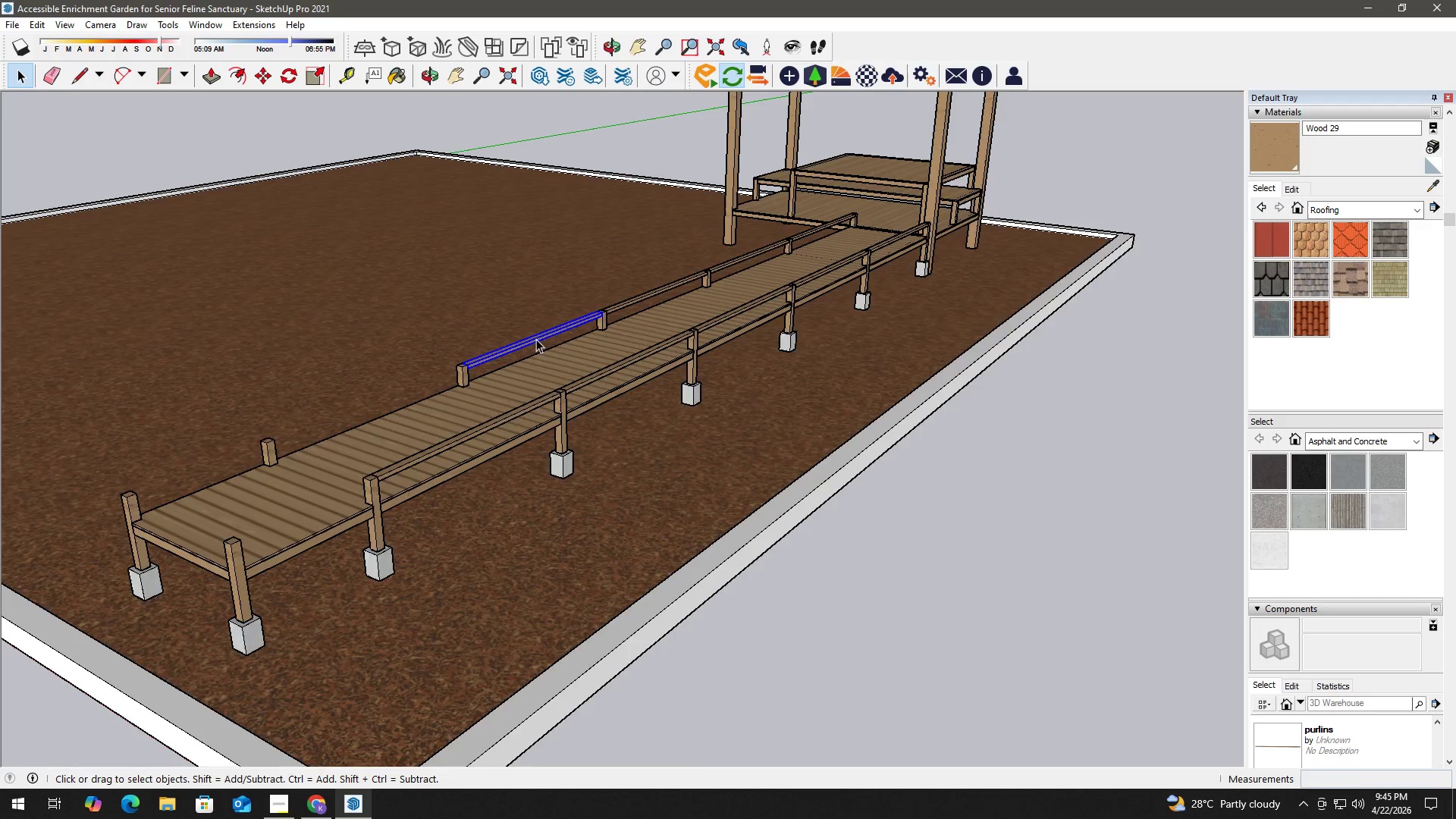 
scroll: coordinate [582, 315], scroll_direction: up, amount: 5.0
 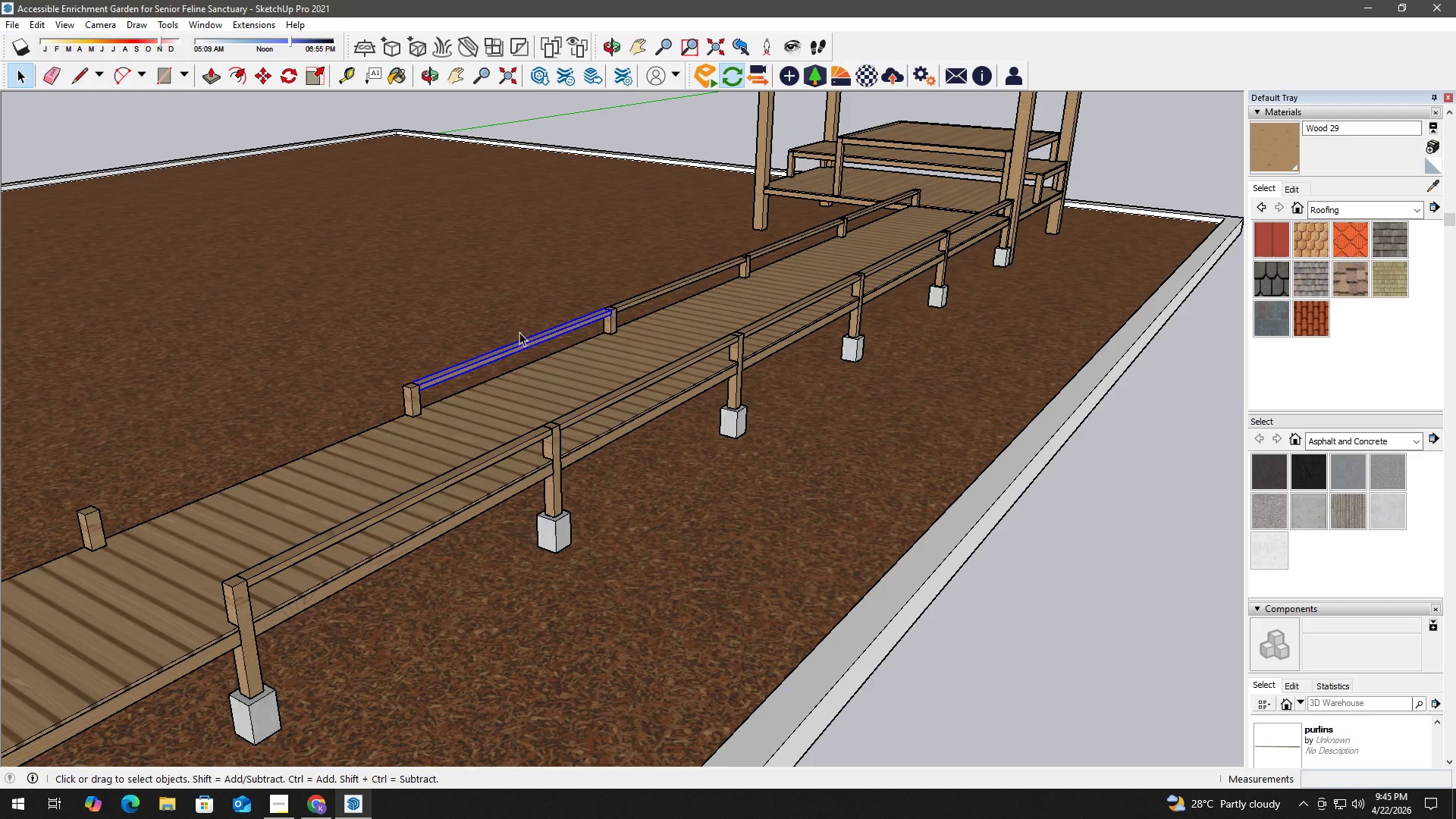 
key(M)
 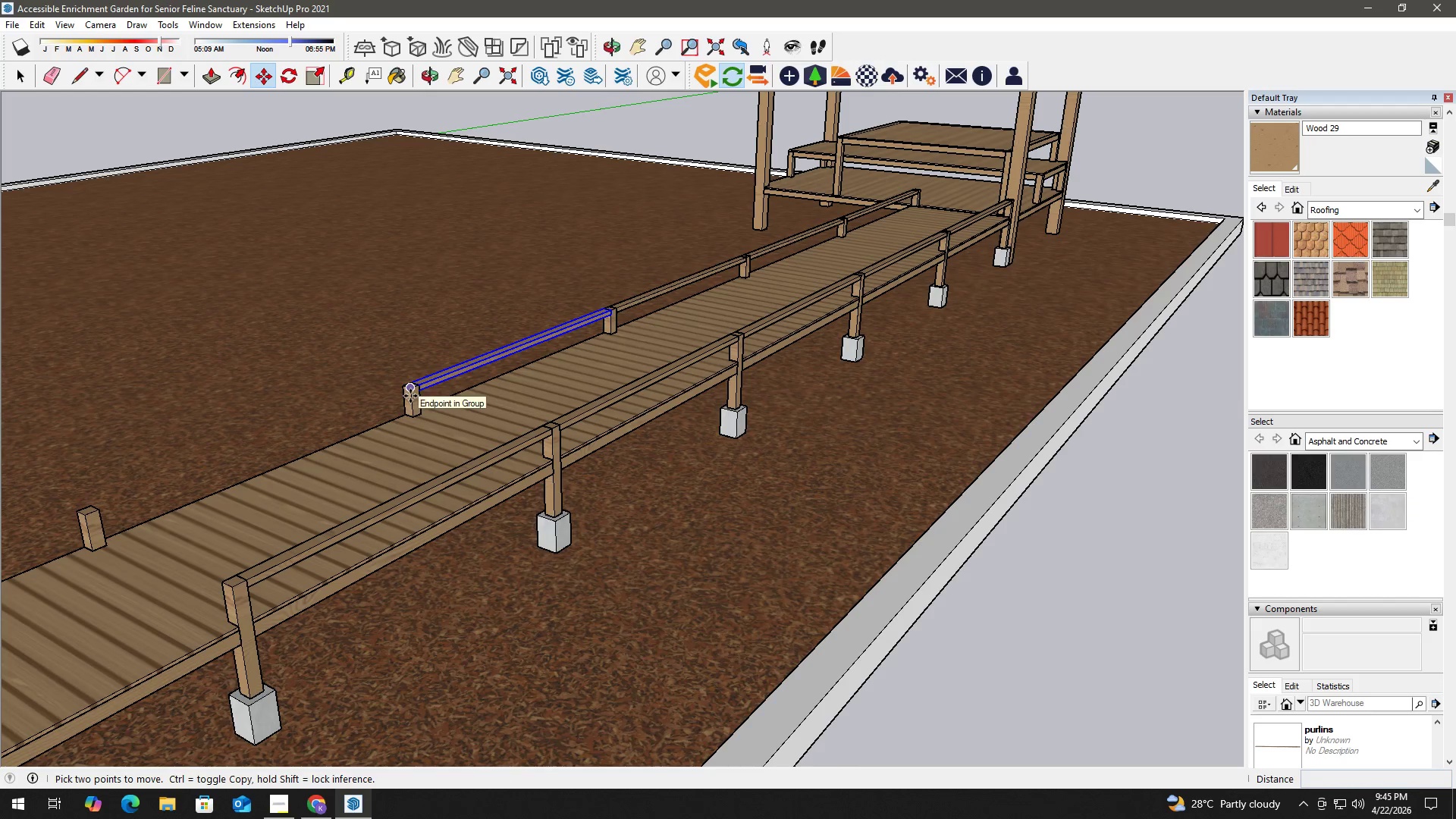 
left_click([410, 396])
 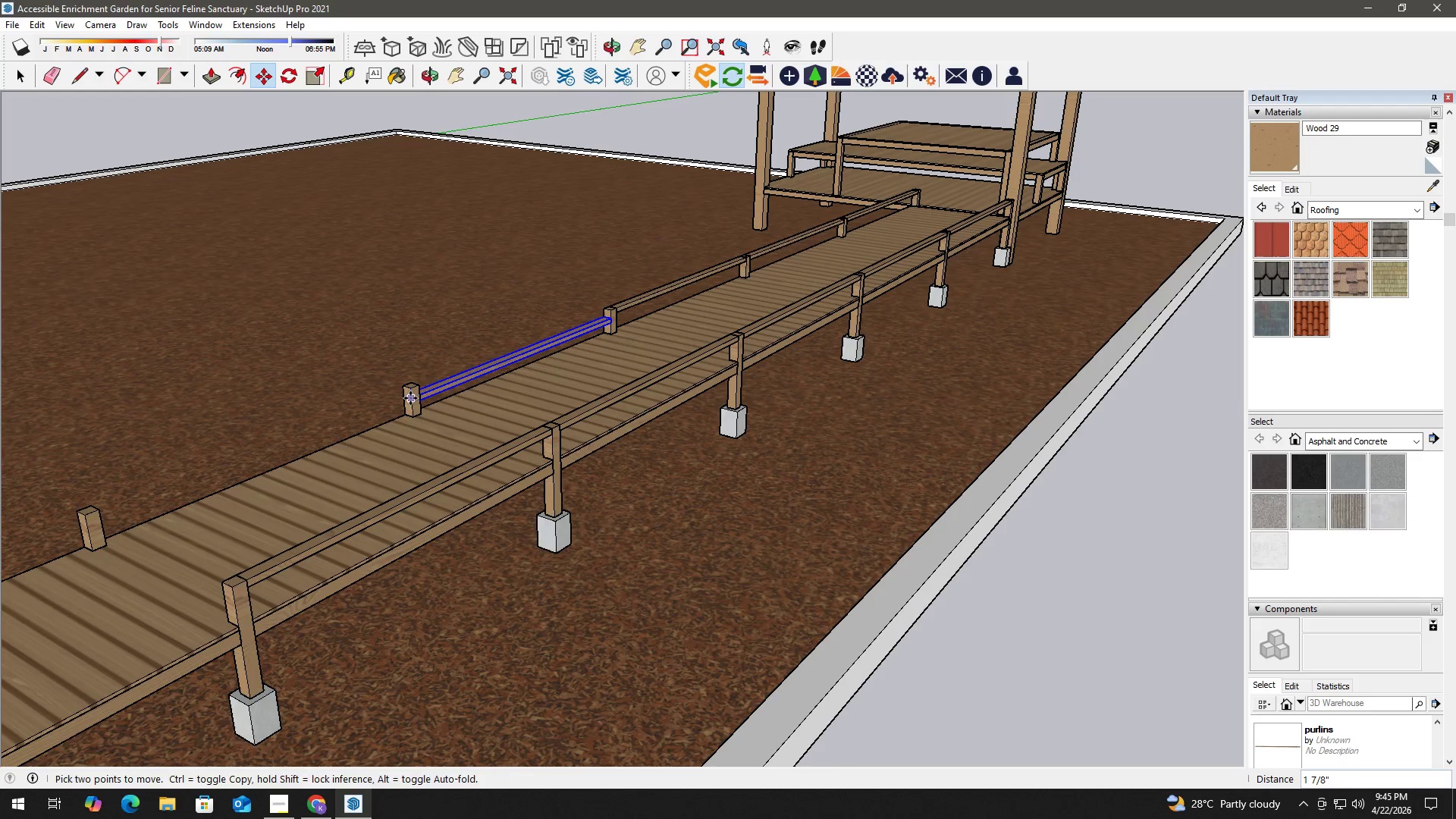 
key(Control+ControlLeft)
 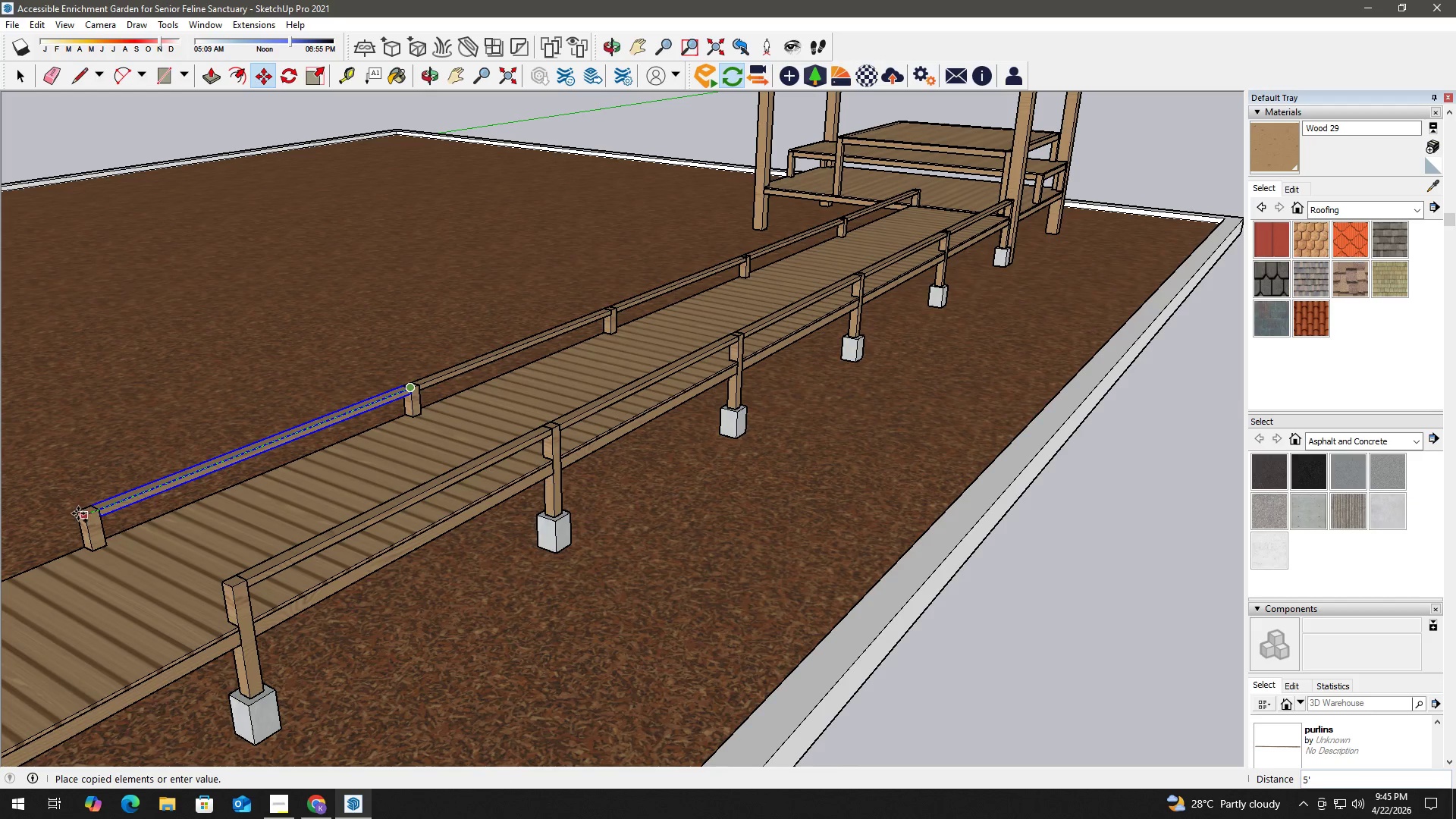 
left_click([83, 514])
 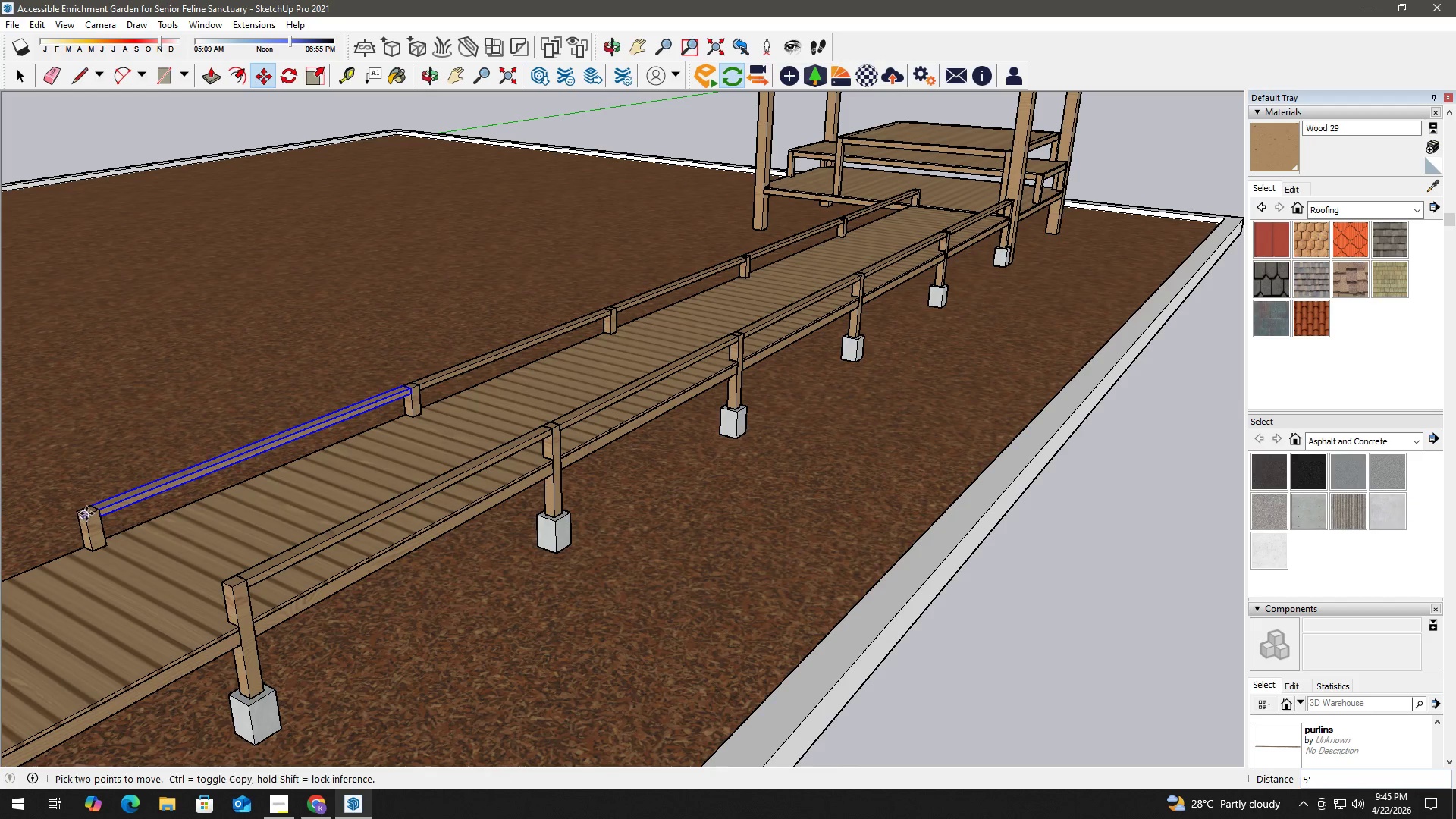 
key(Space)
 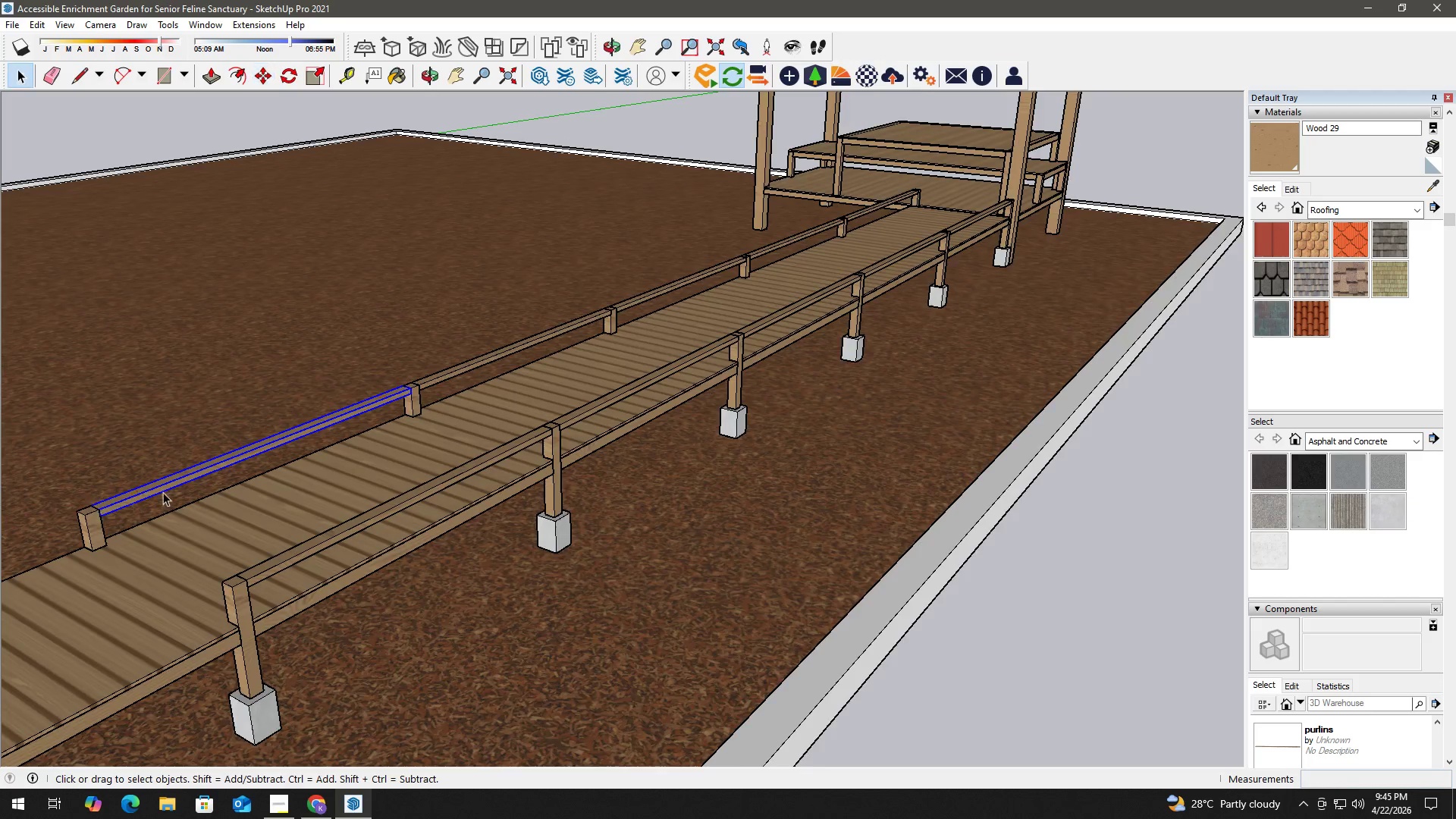 
key(H)
 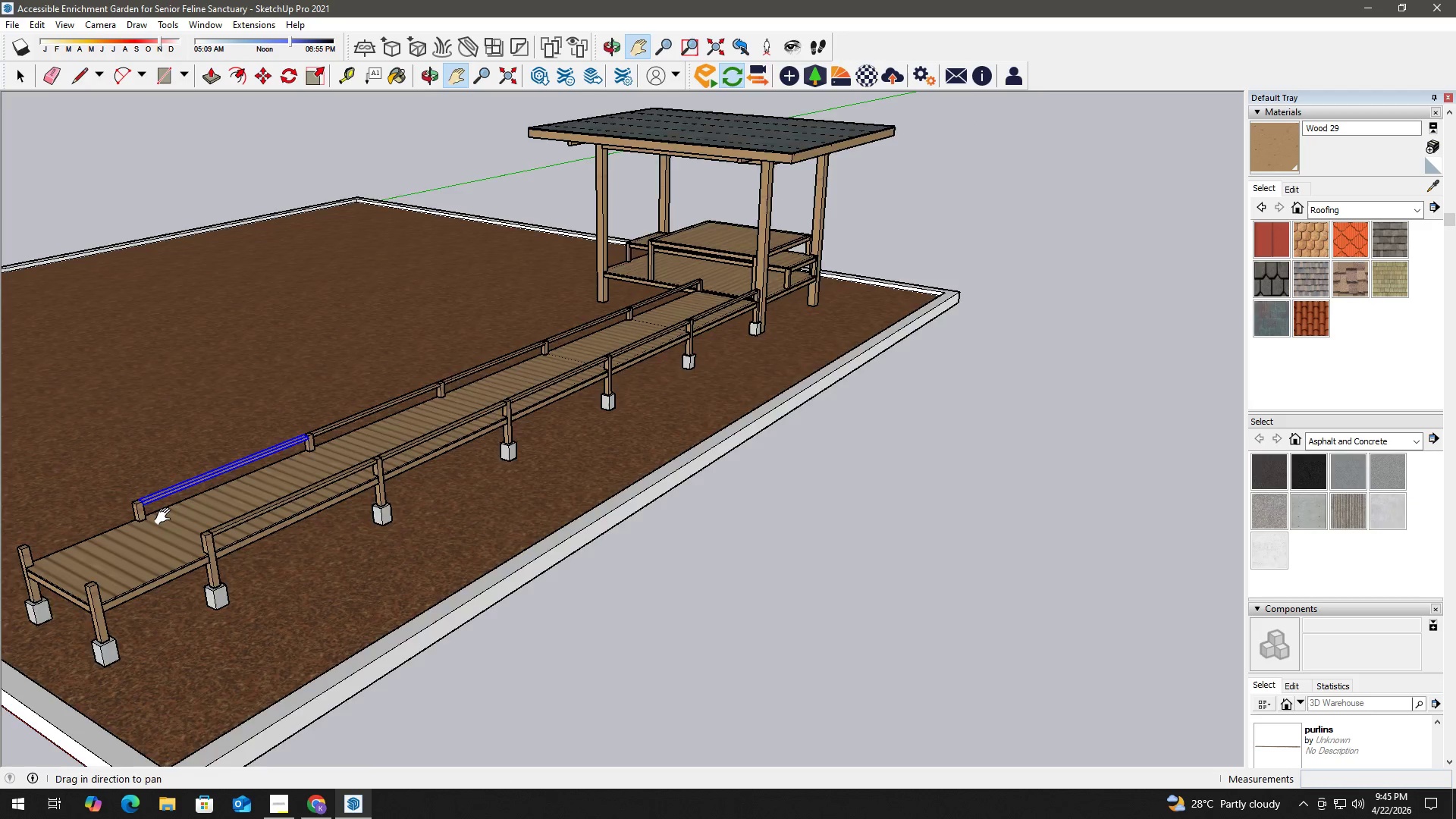 
left_click_drag(start_coordinate=[166, 516], to_coordinate=[428, 449])
 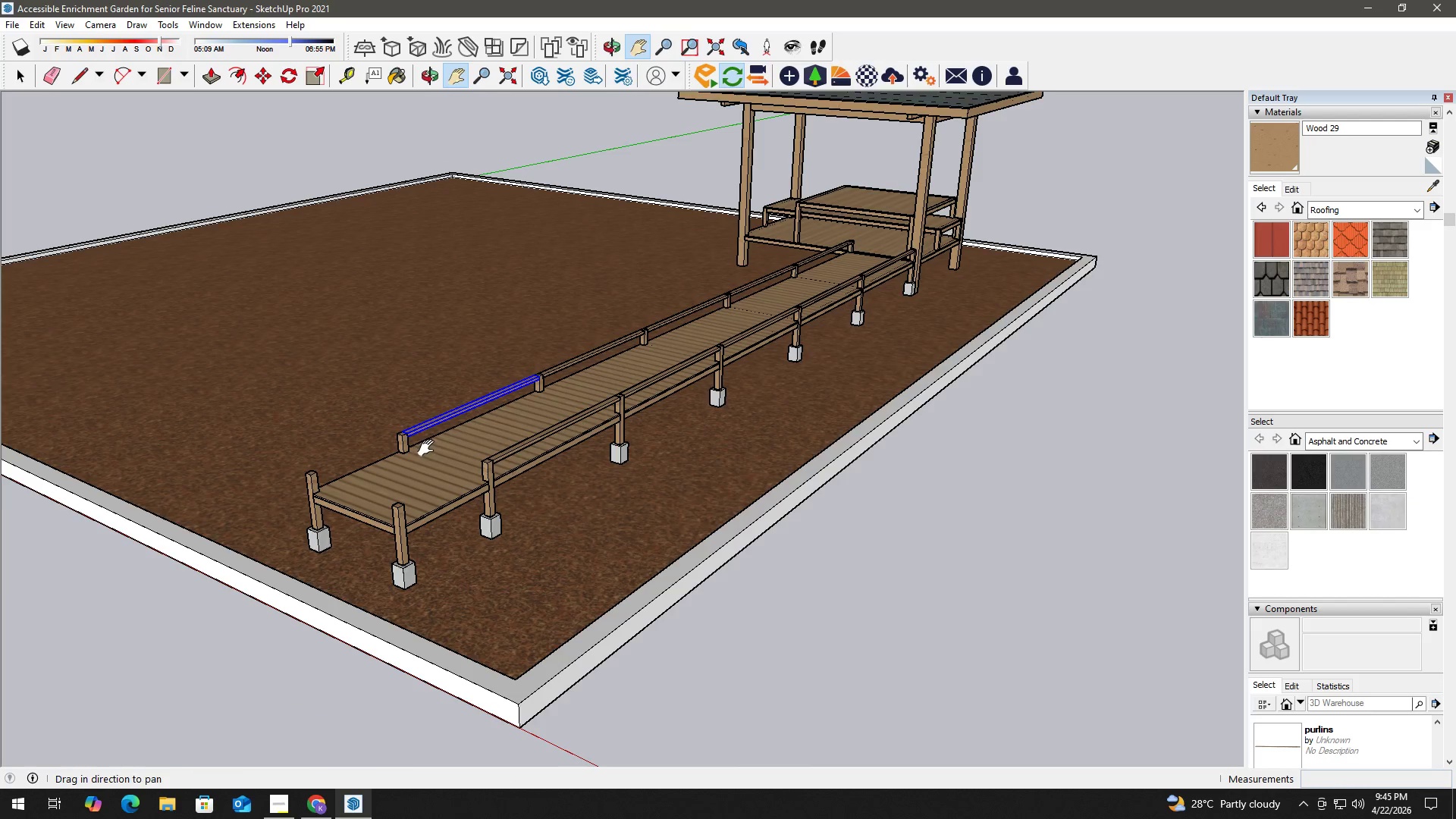 
scroll: coordinate [190, 495], scroll_direction: down, amount: 7.0
 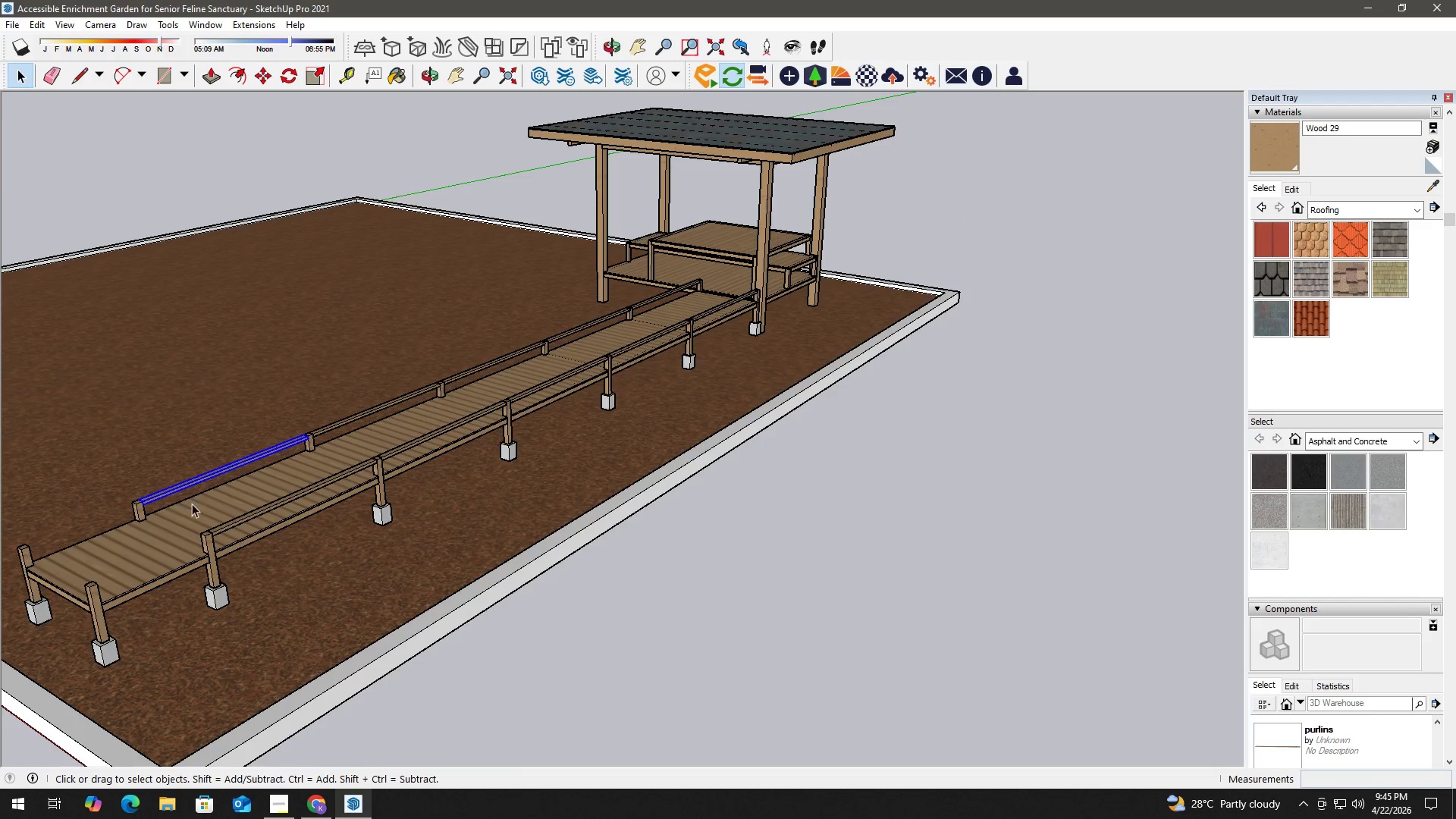 
key(Space)
 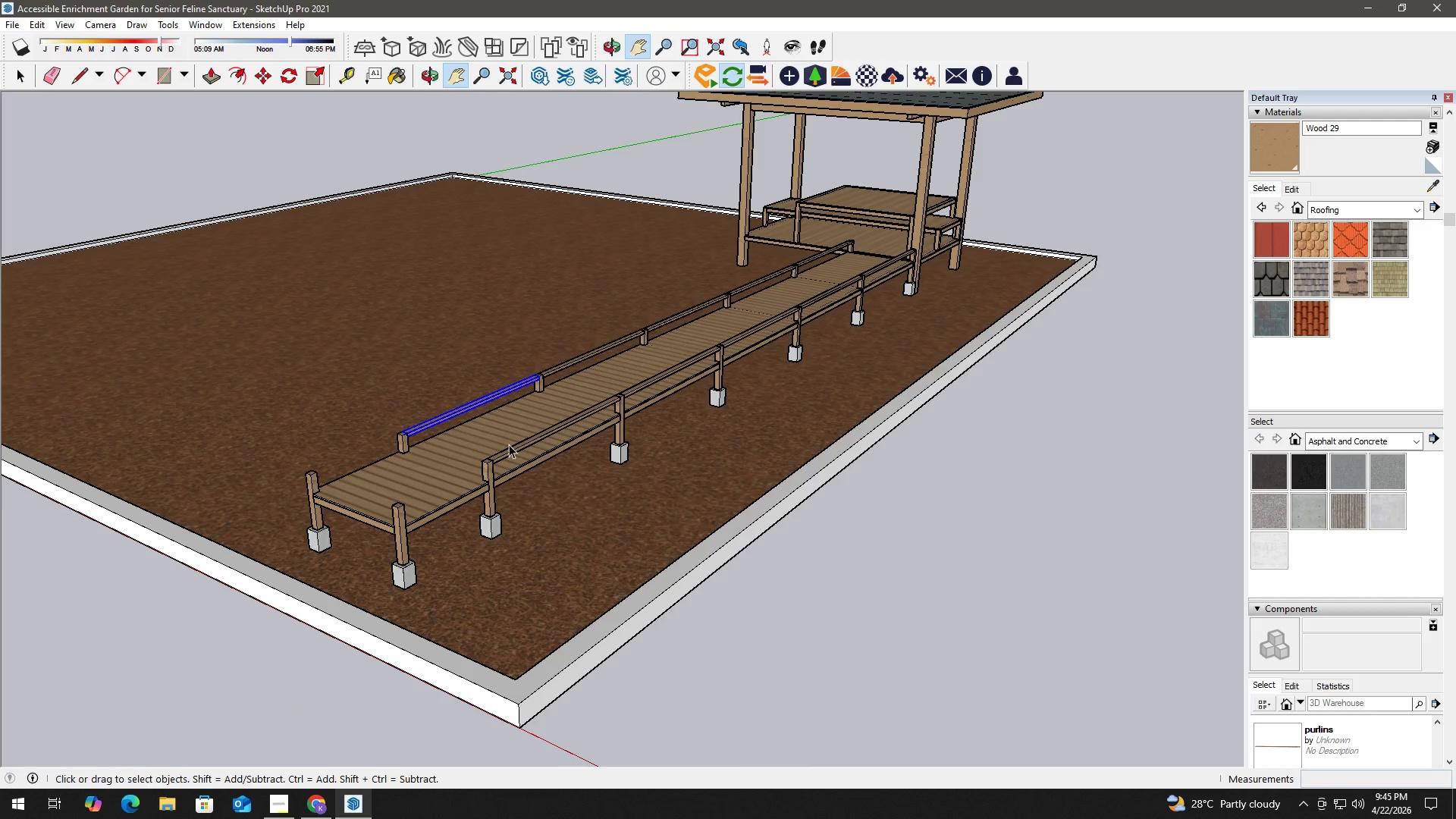 
left_click([535, 447])
 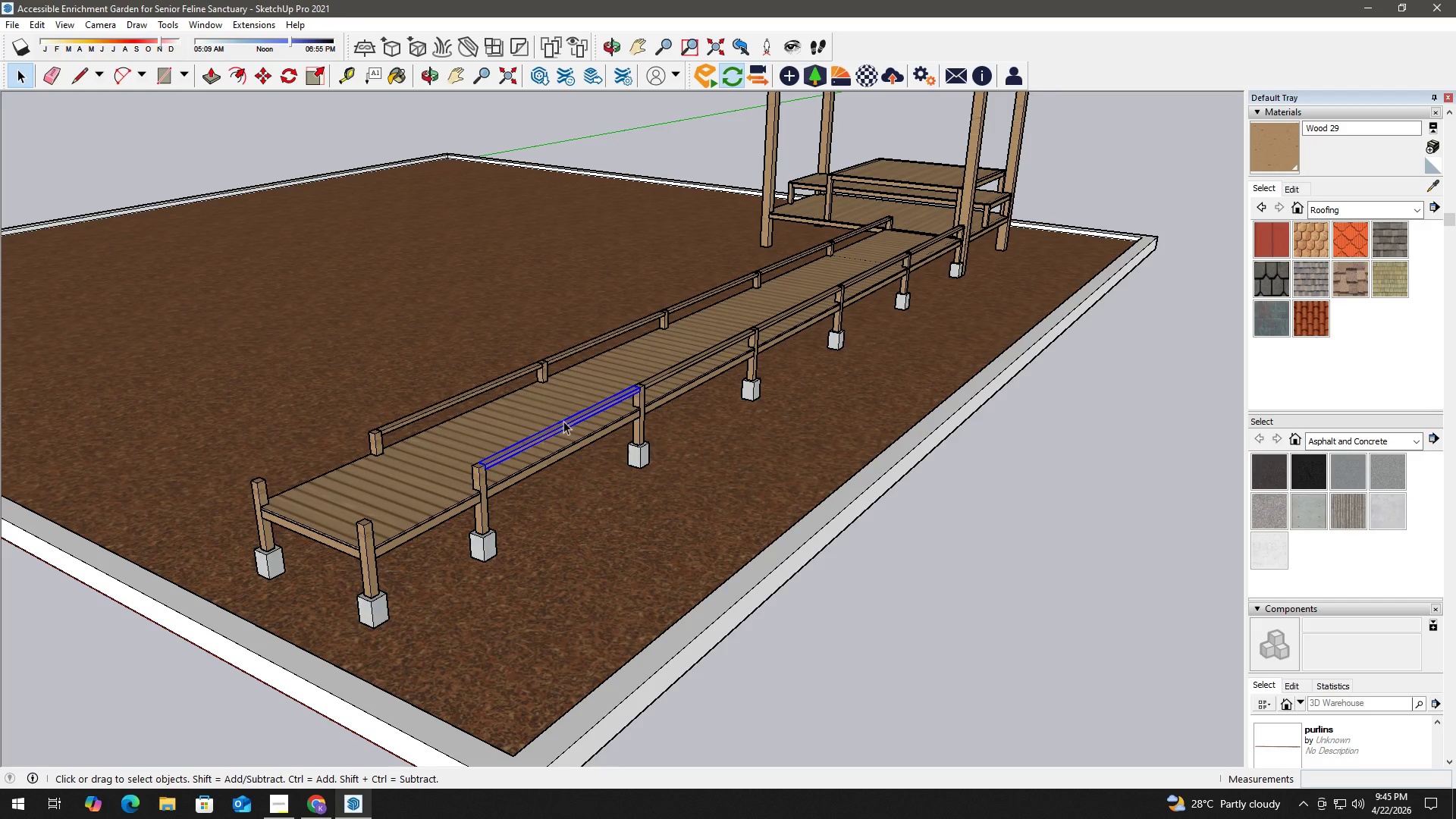 
scroll: coordinate [524, 443], scroll_direction: up, amount: 2.0
 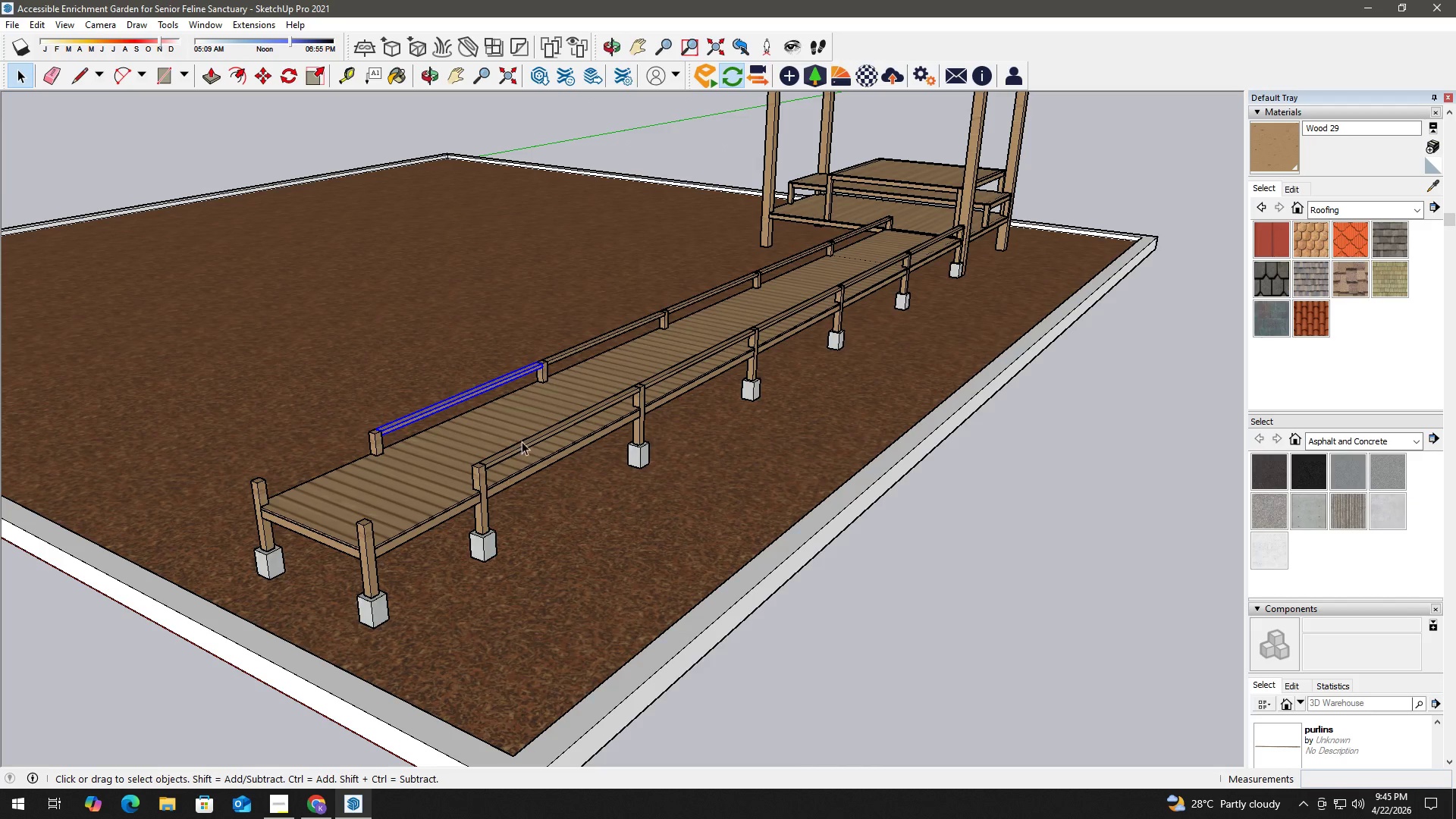 
key(M)
 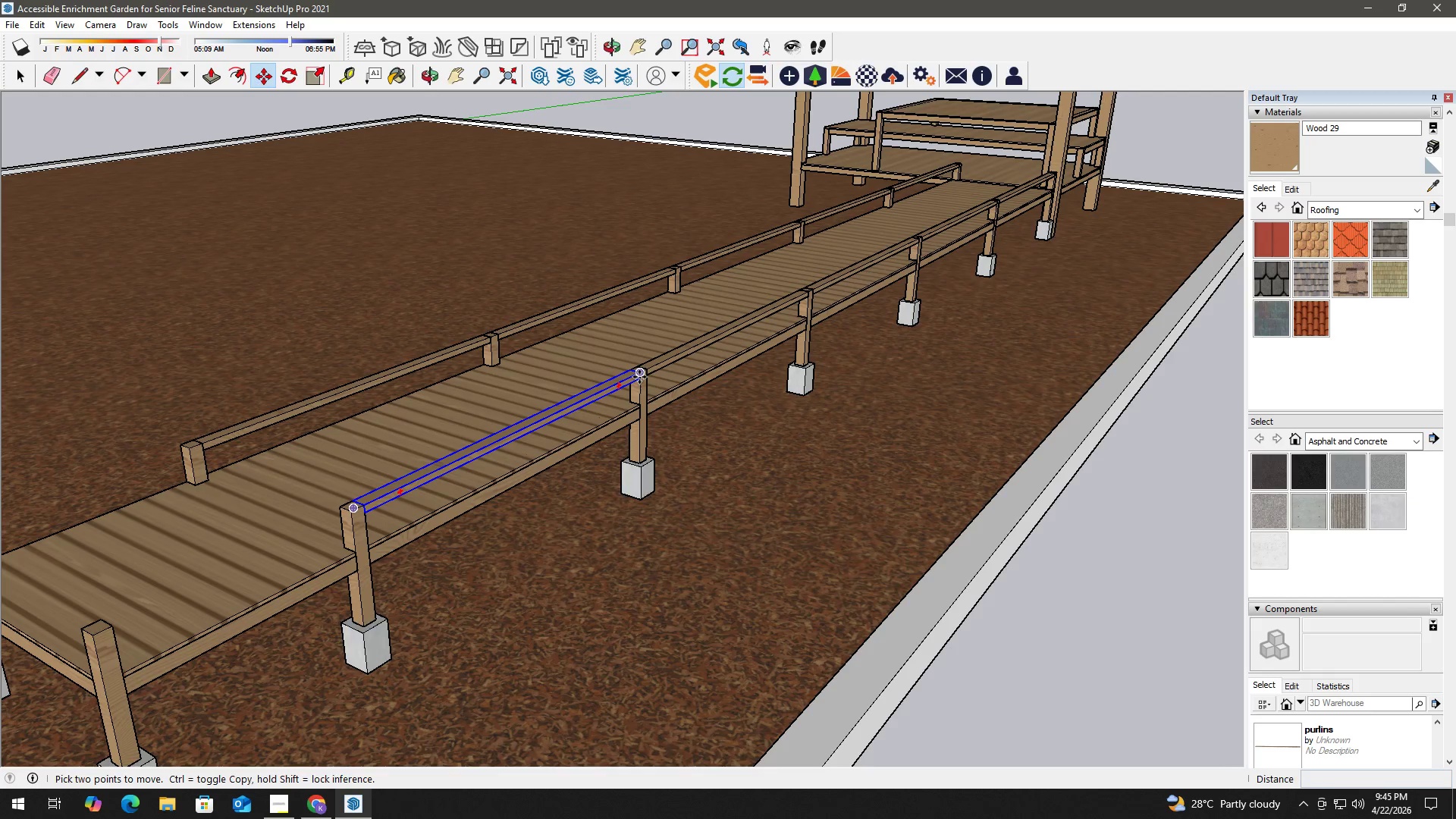 
scroll: coordinate [695, 403], scroll_direction: up, amount: 4.0
 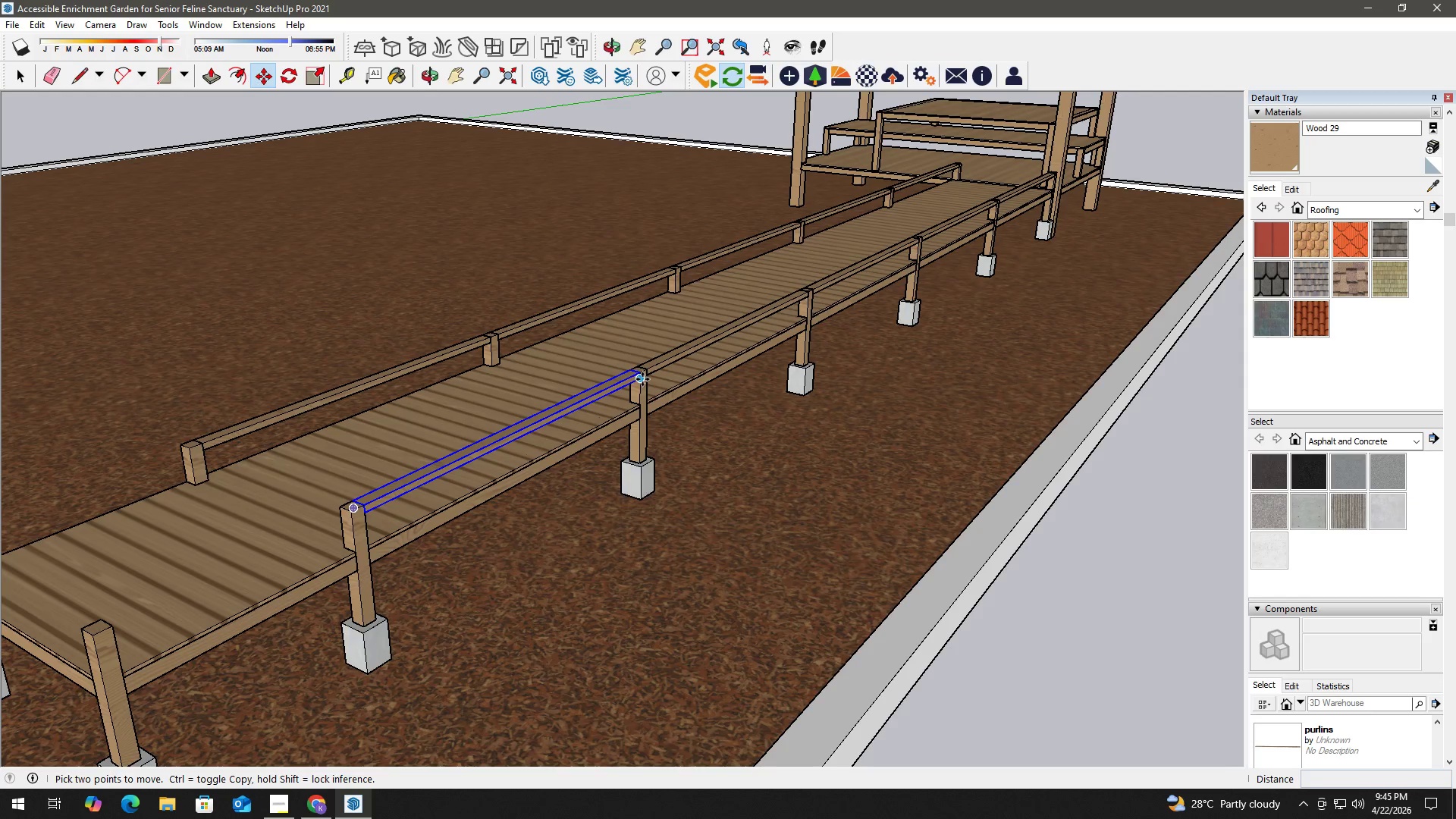 
key(Control+ControlLeft)
 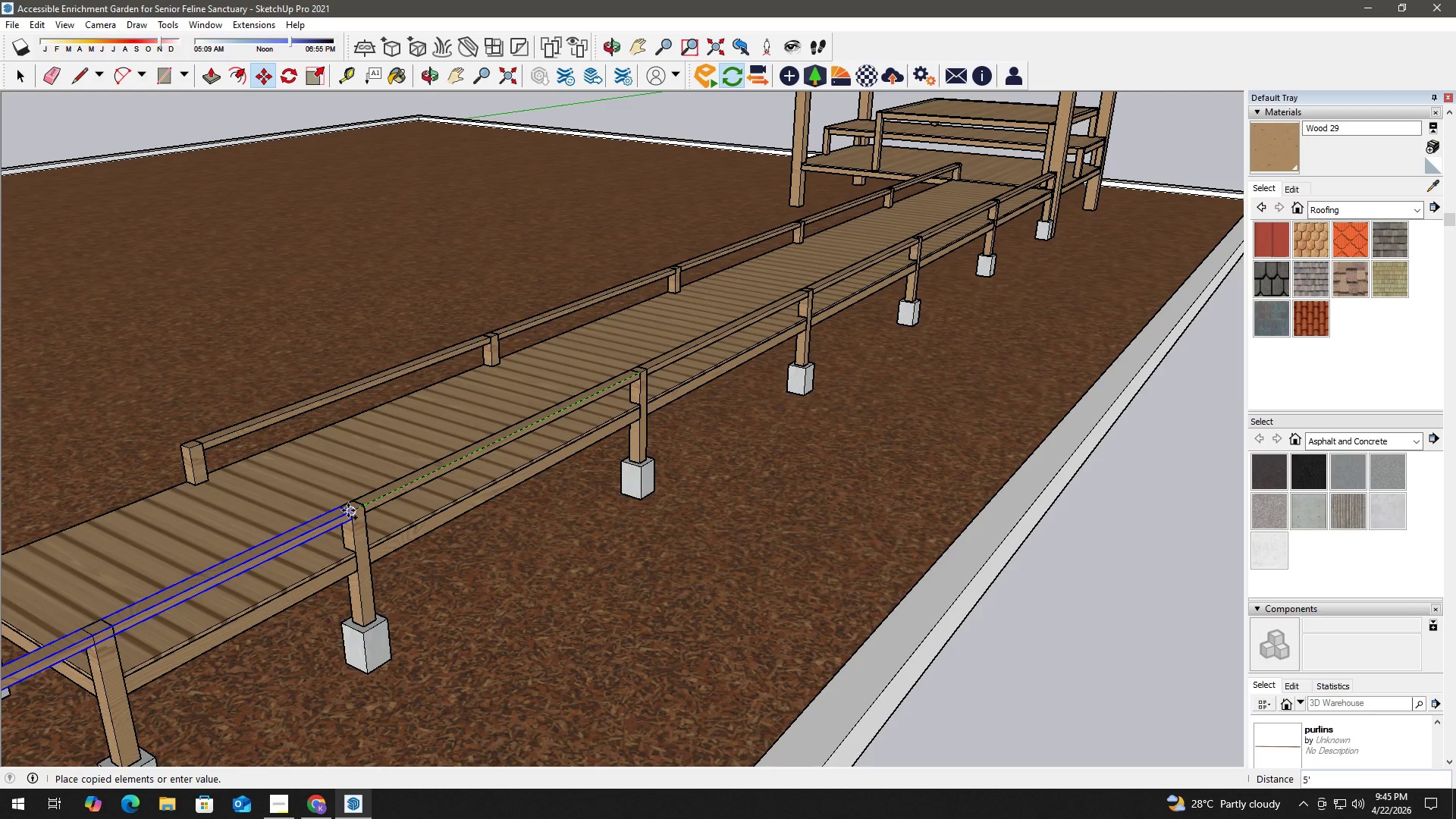 
left_click([347, 510])
 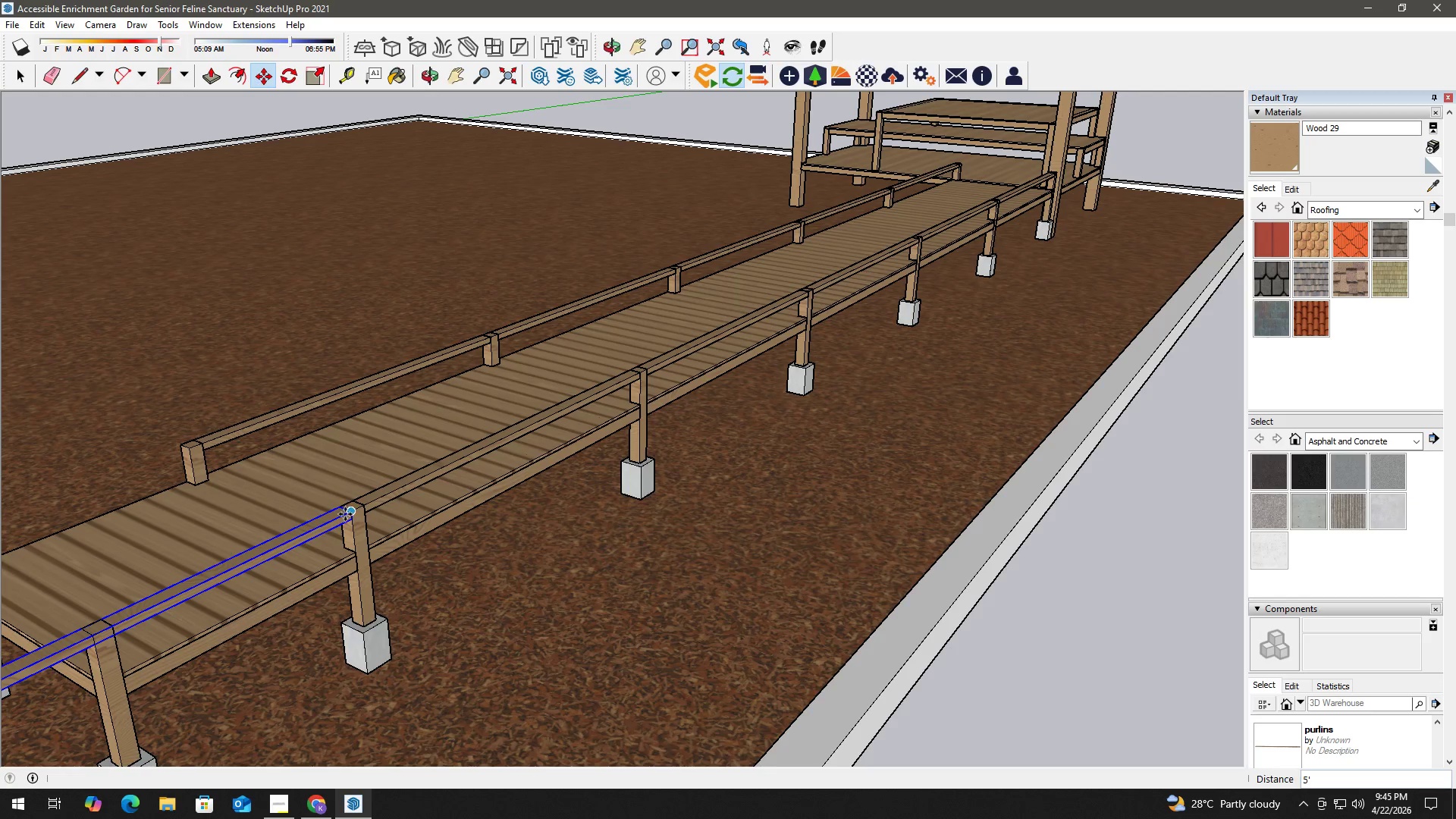 
key(Space)
 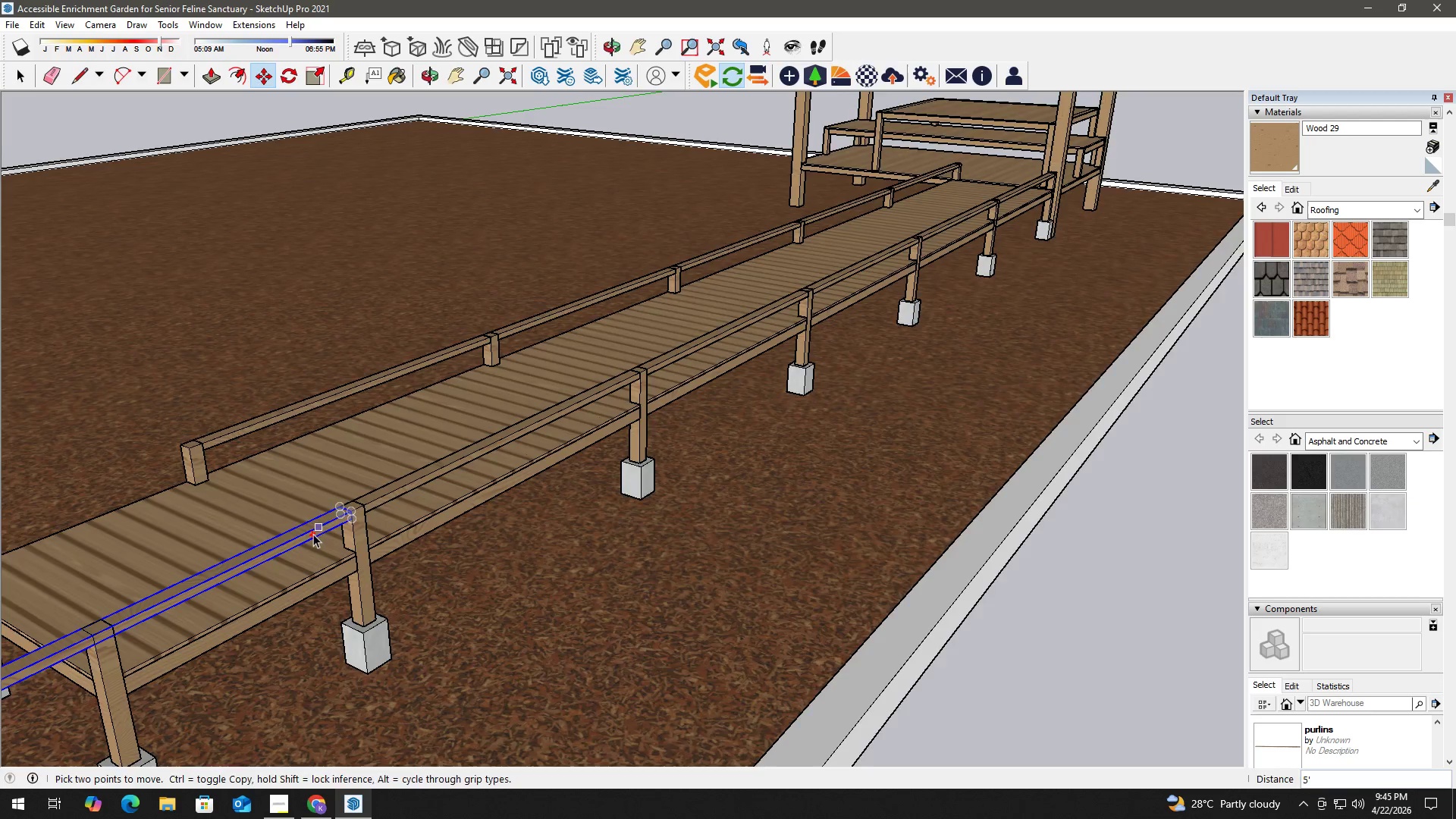 
key(H)
 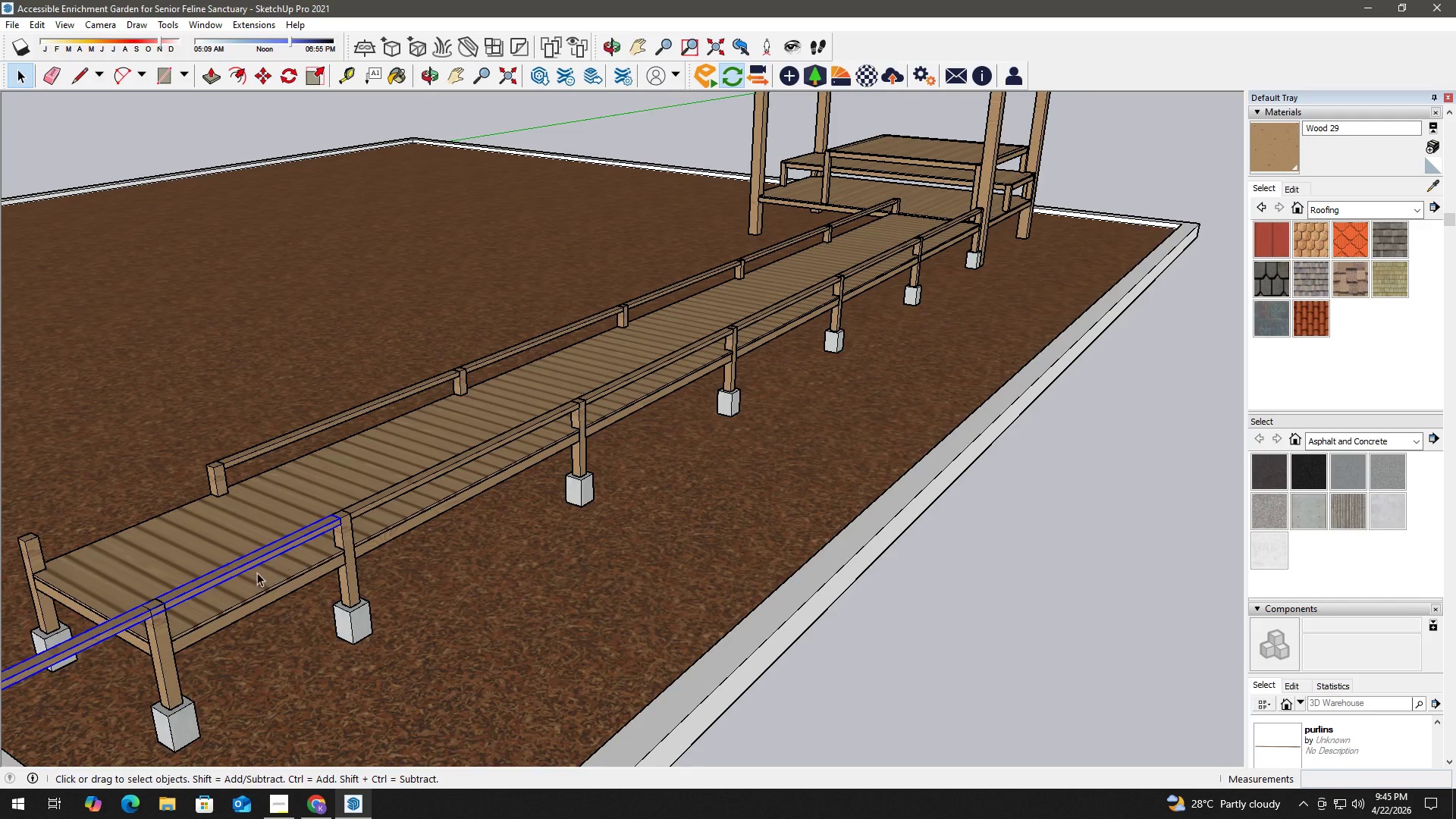 
left_click_drag(start_coordinate=[257, 573], to_coordinate=[549, 427])
 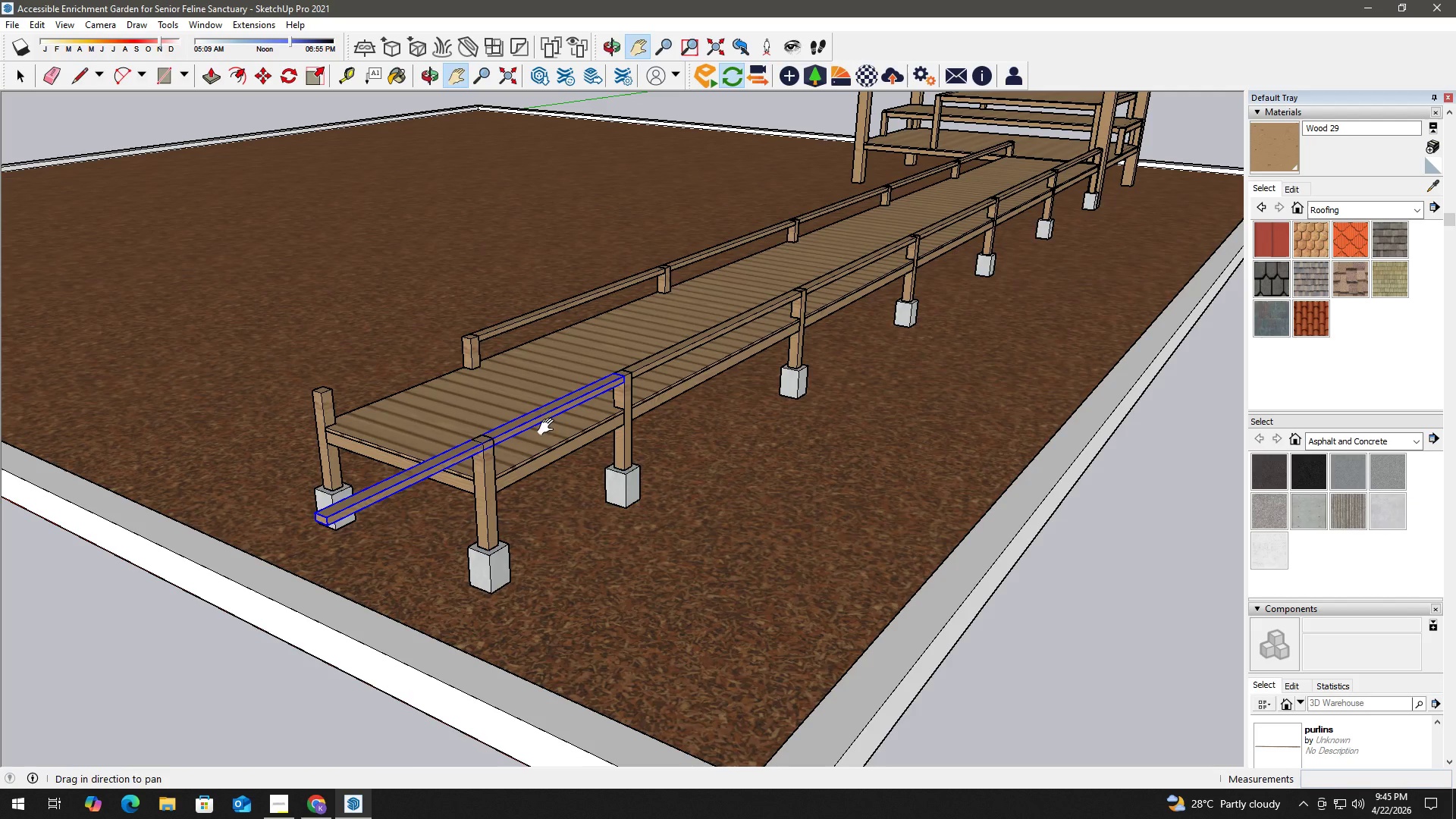 
scroll: coordinate [303, 543], scroll_direction: down, amount: 3.0
 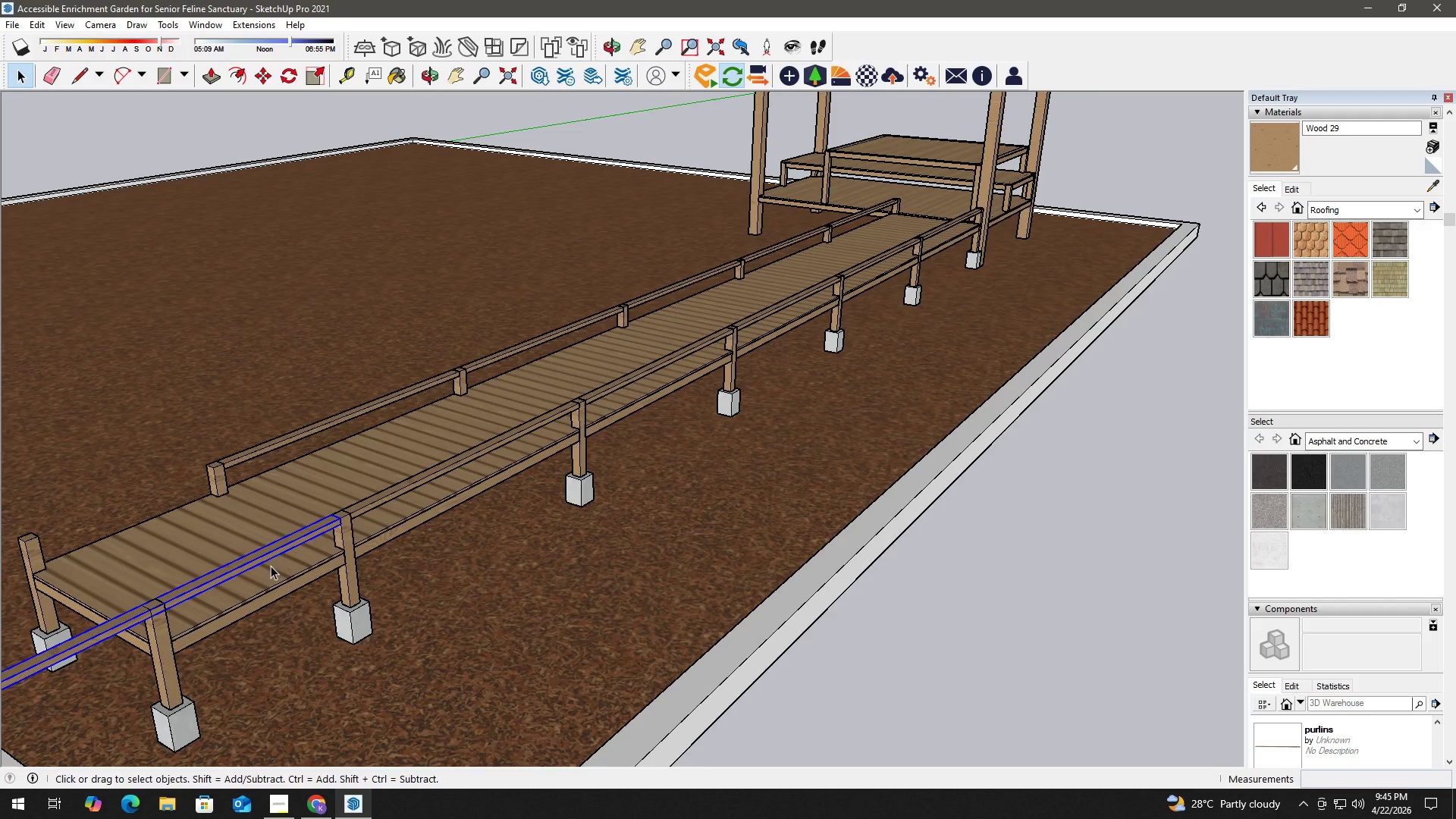 
key(Space)
 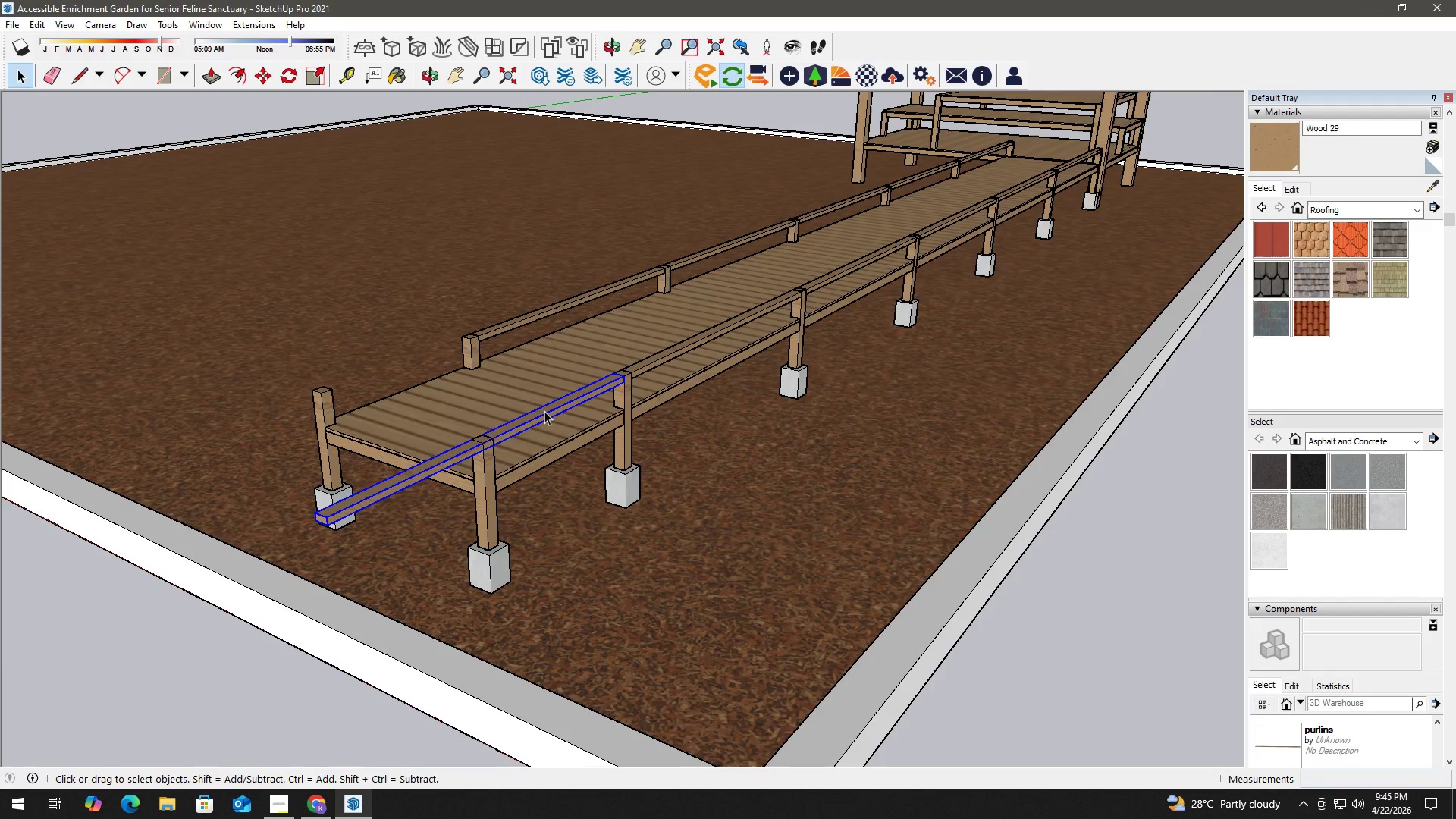 
double_click([544, 411])
 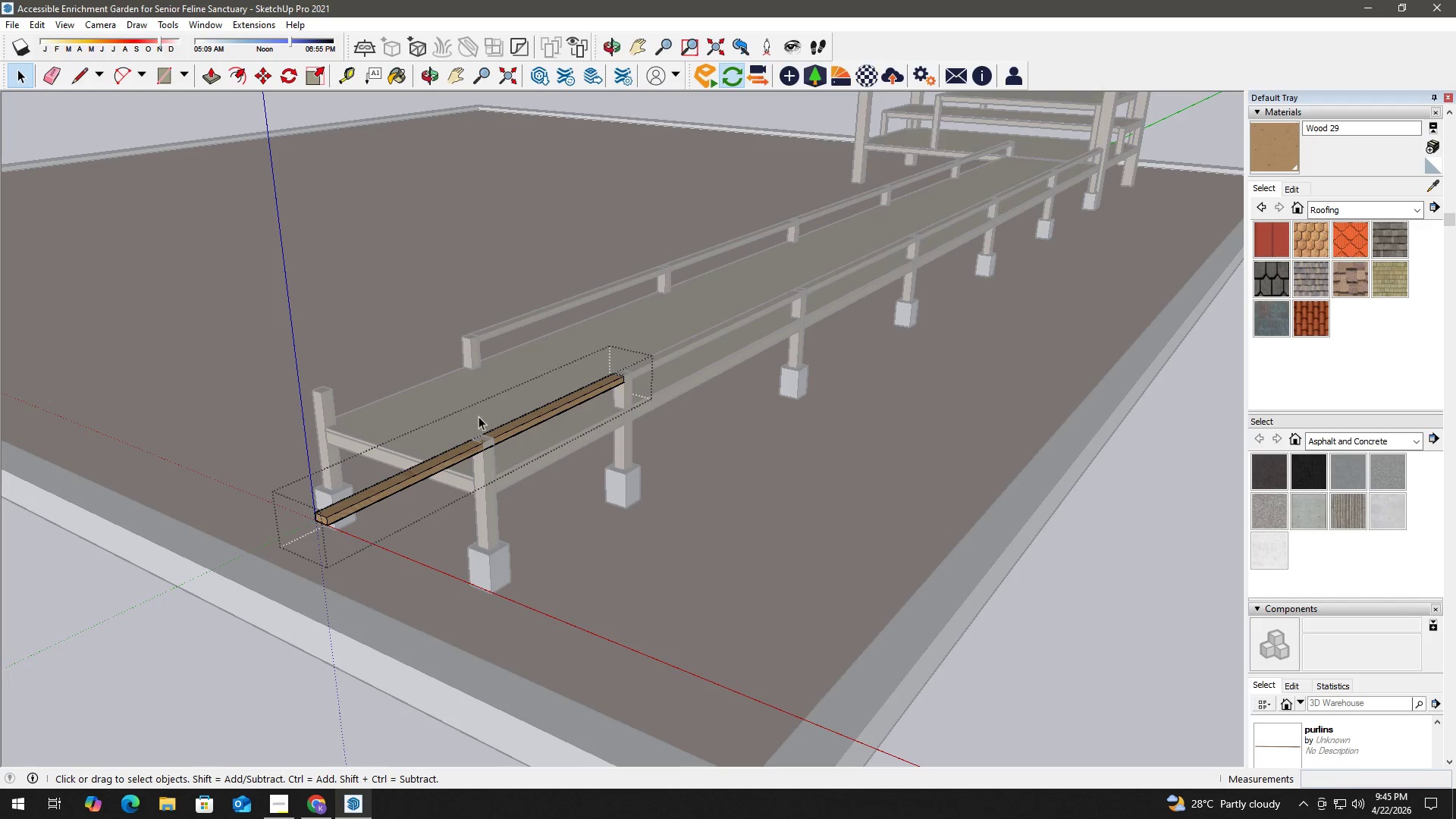 
left_click_drag(start_coordinate=[193, 429], to_coordinate=[400, 601])
 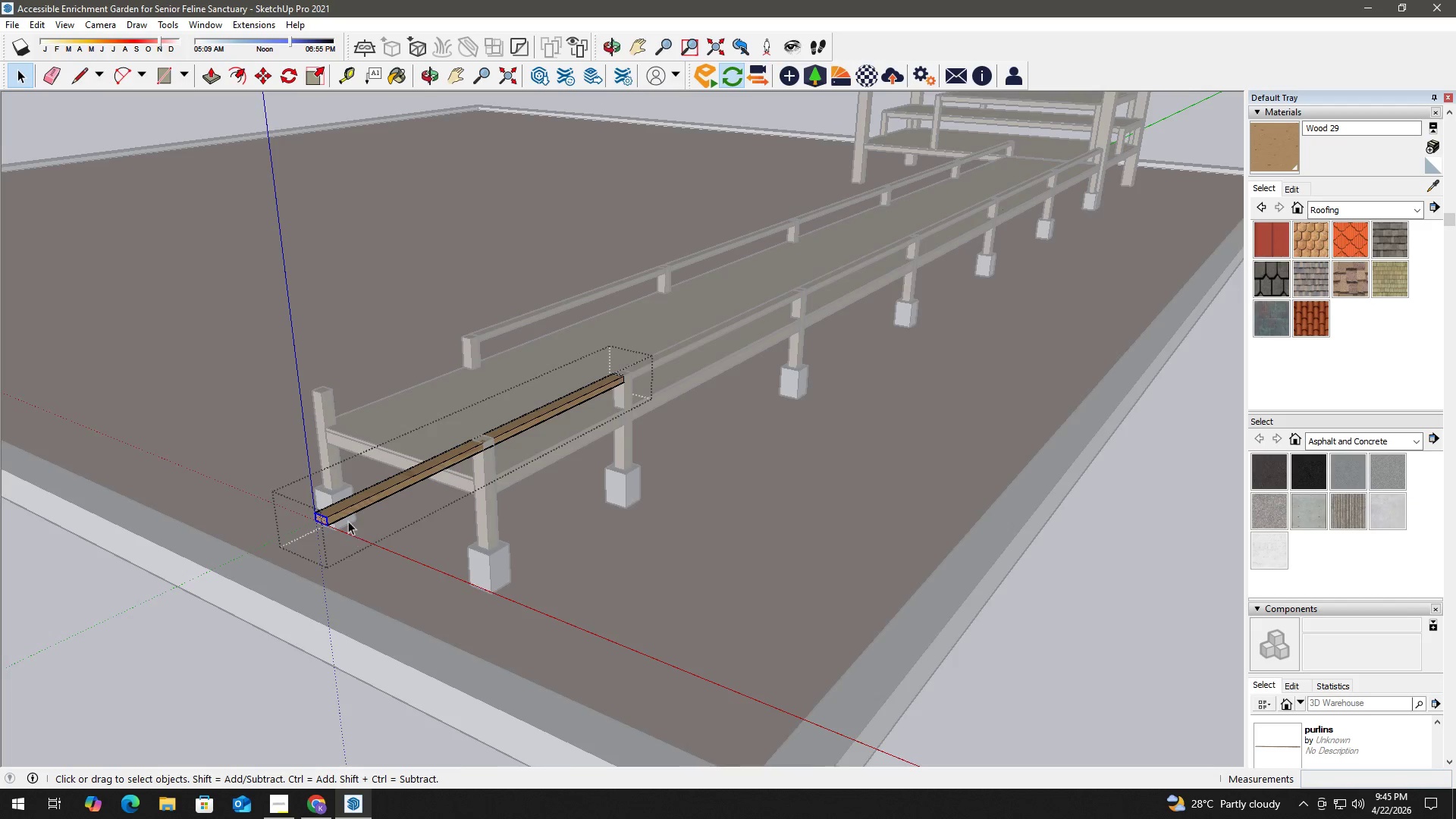 
scroll: coordinate [343, 511], scroll_direction: up, amount: 2.0
 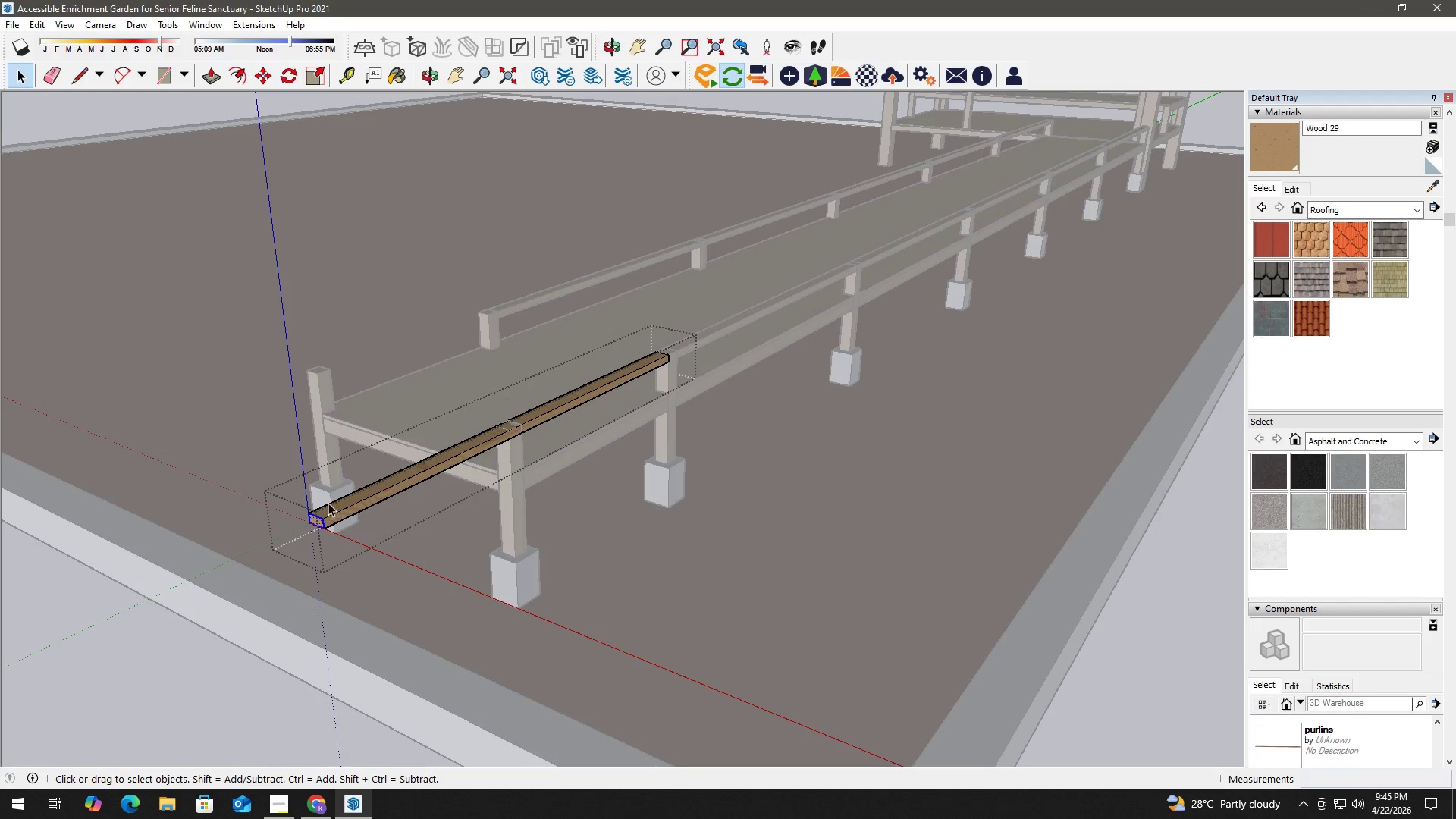 
key(M)
 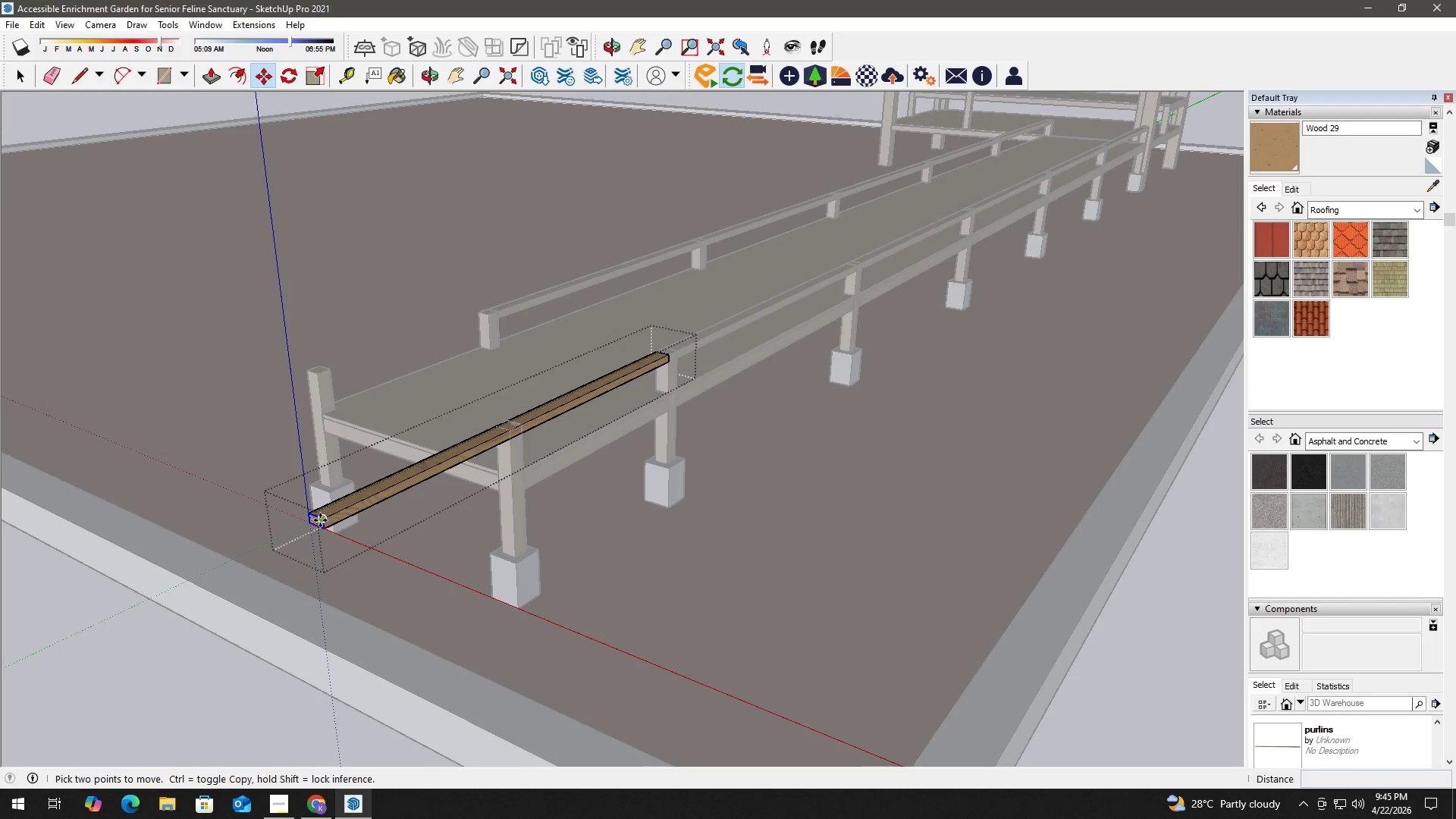 
left_click_drag(start_coordinate=[319, 520], to_coordinate=[325, 516])
 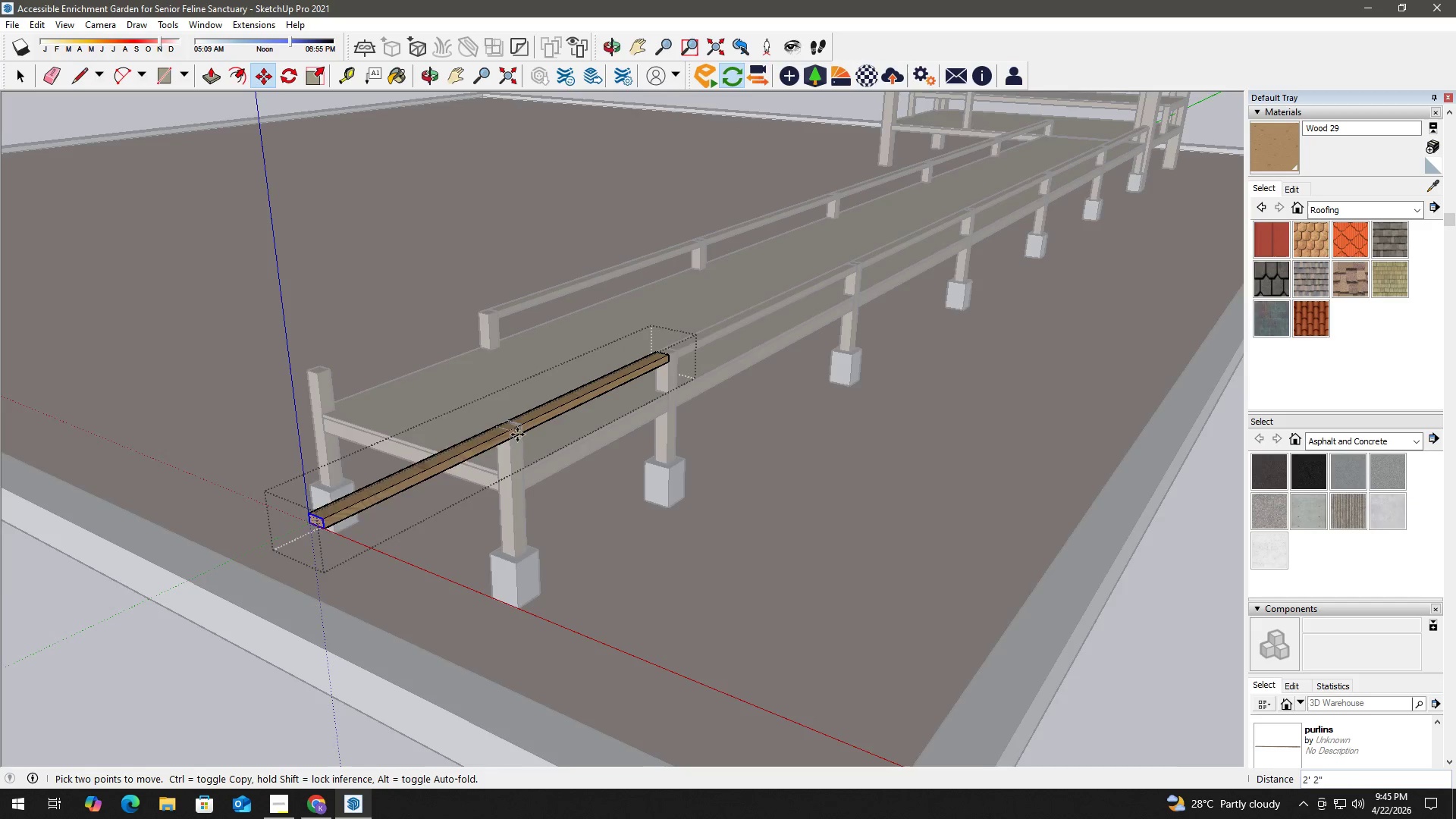 
scroll: coordinate [524, 428], scroll_direction: up, amount: 2.0
 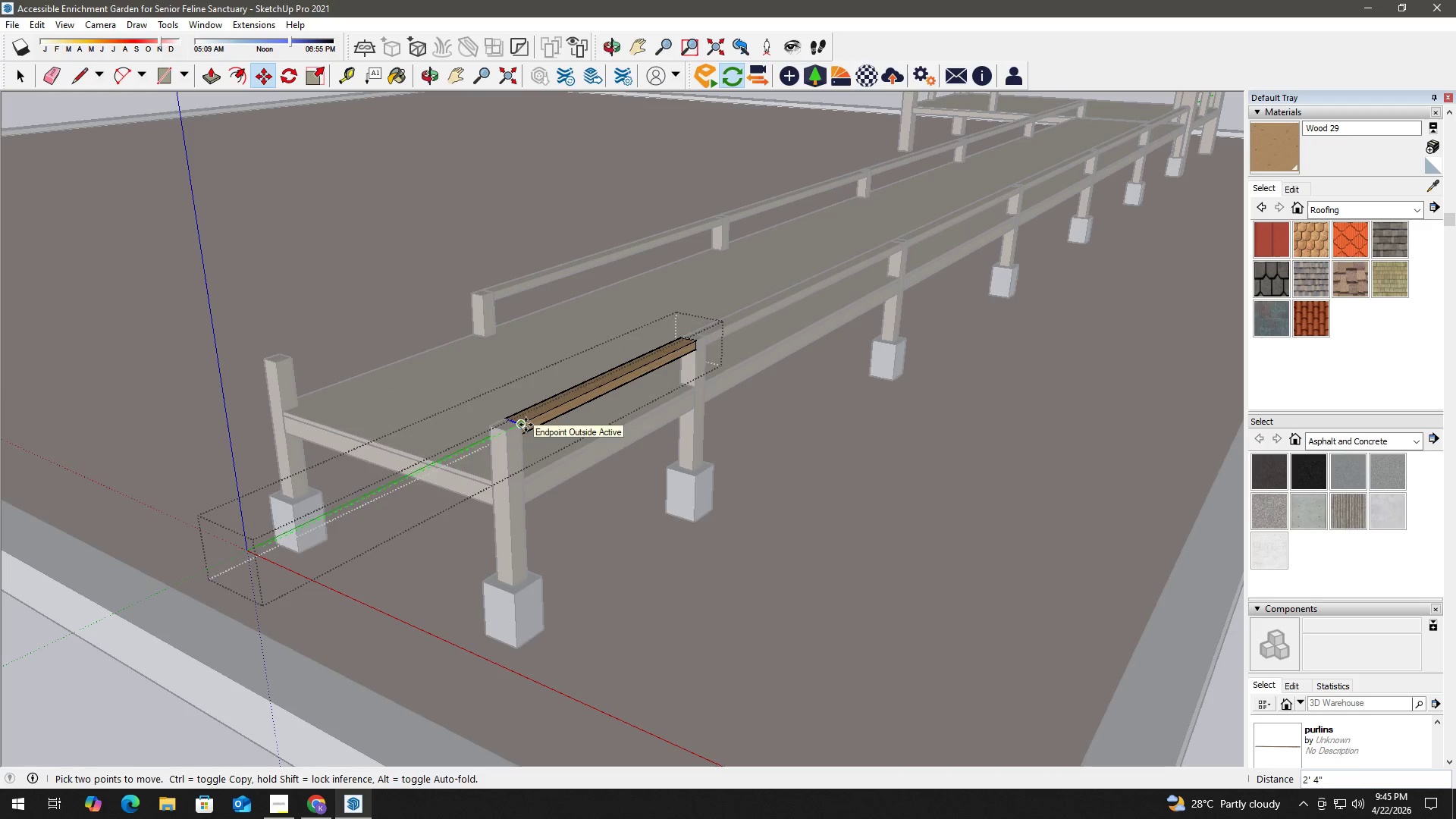 
left_click([526, 425])
 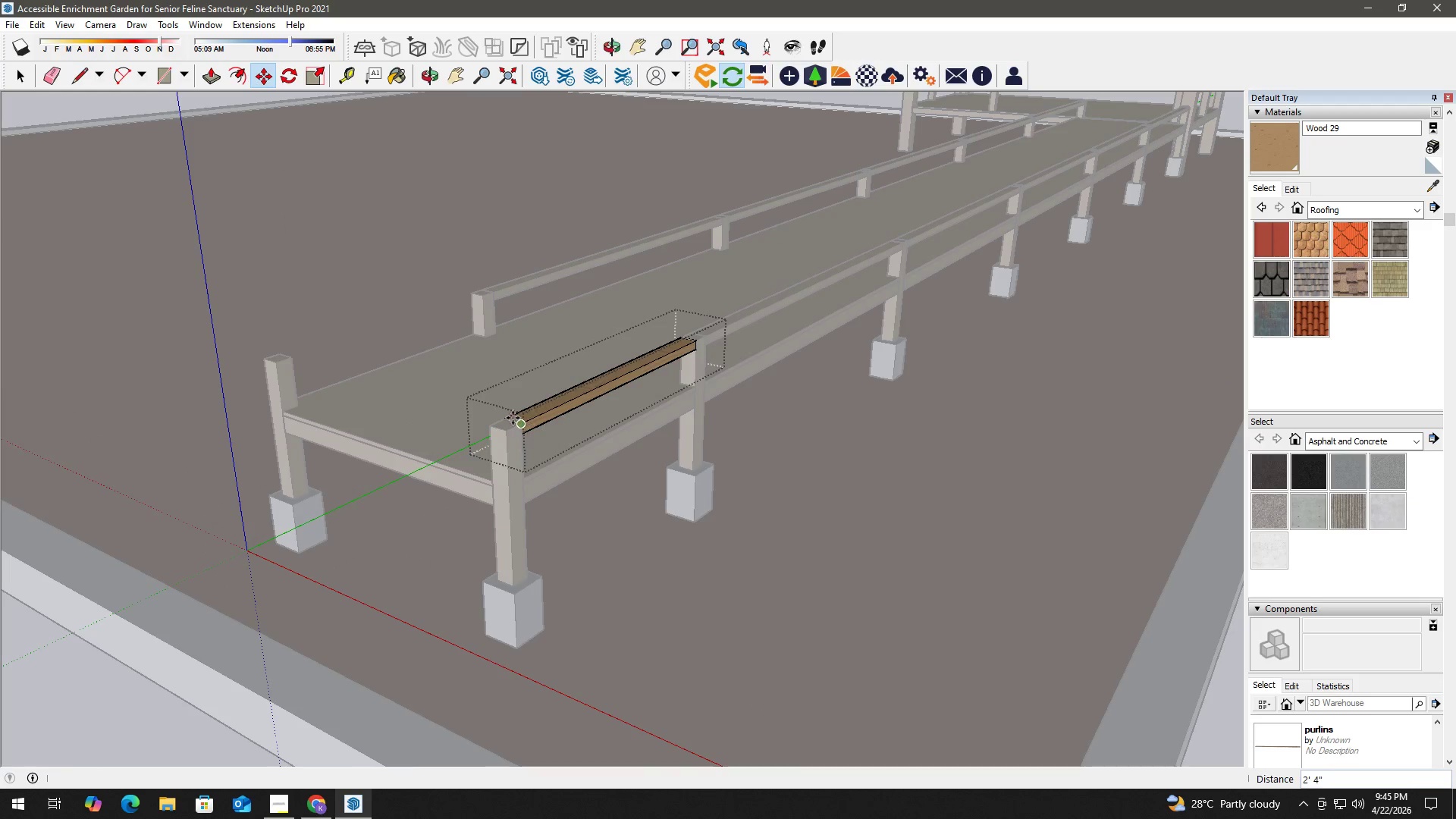 
key(Space)
 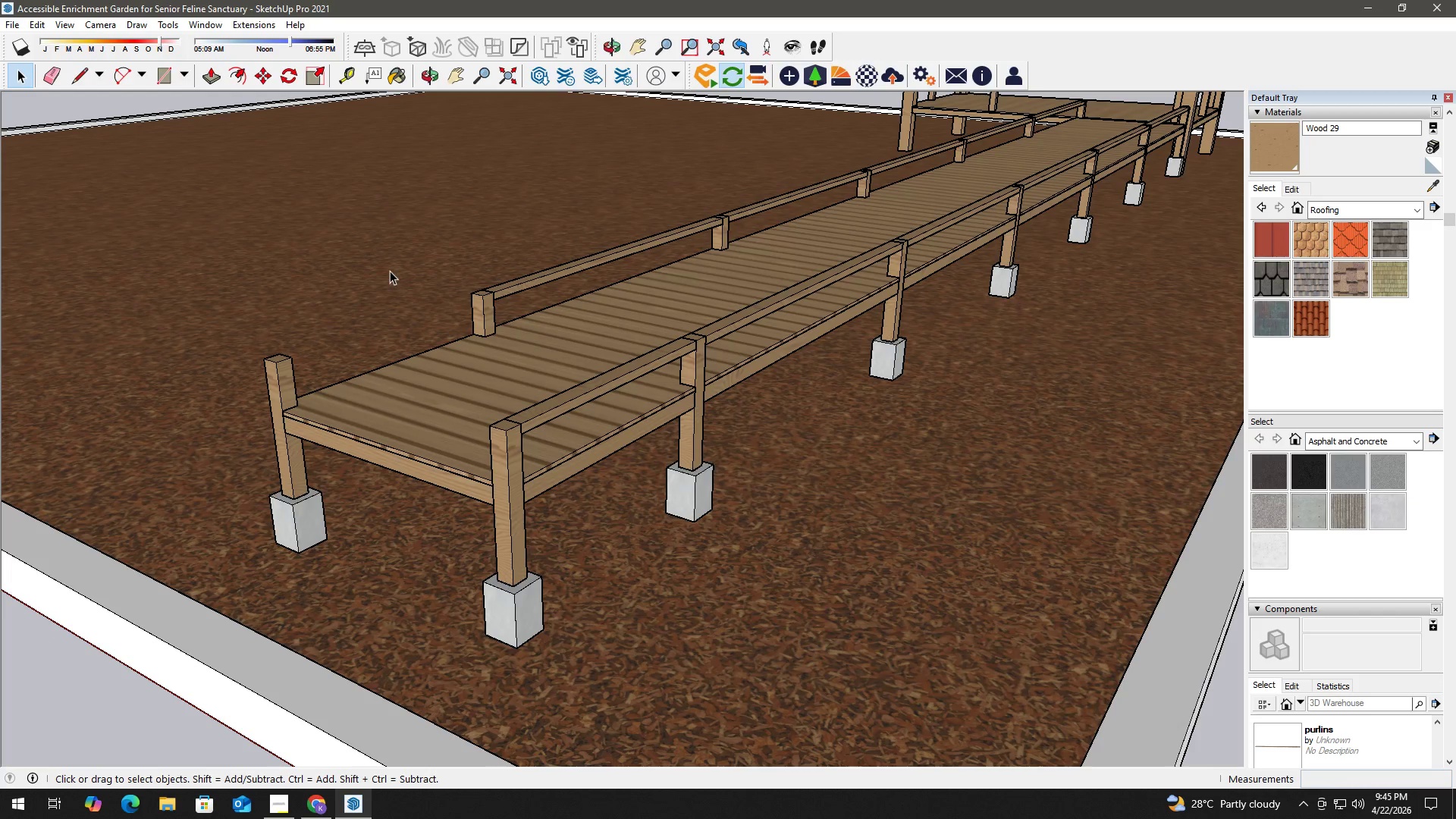 
key(Escape)
 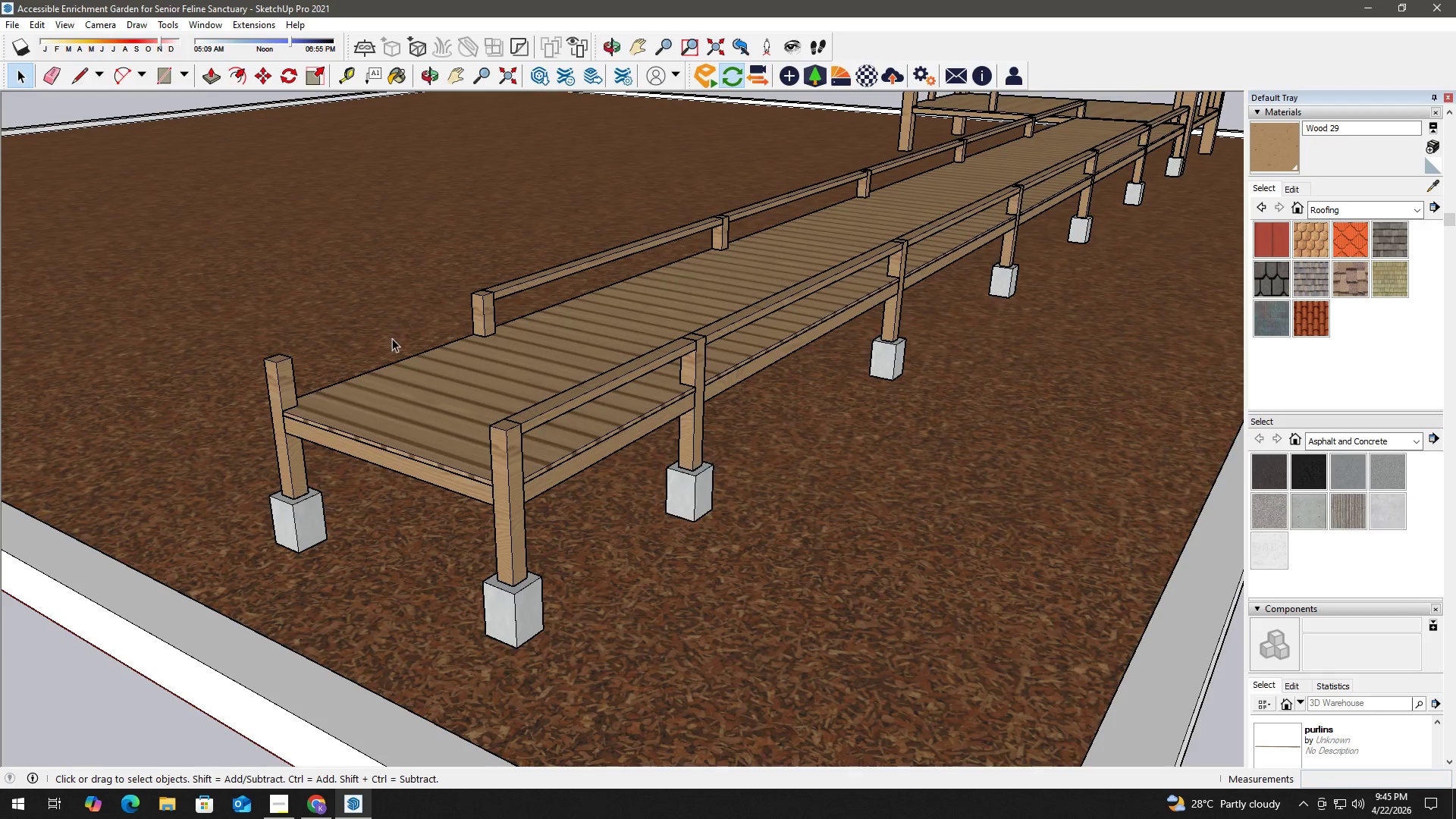 
key(Escape)
 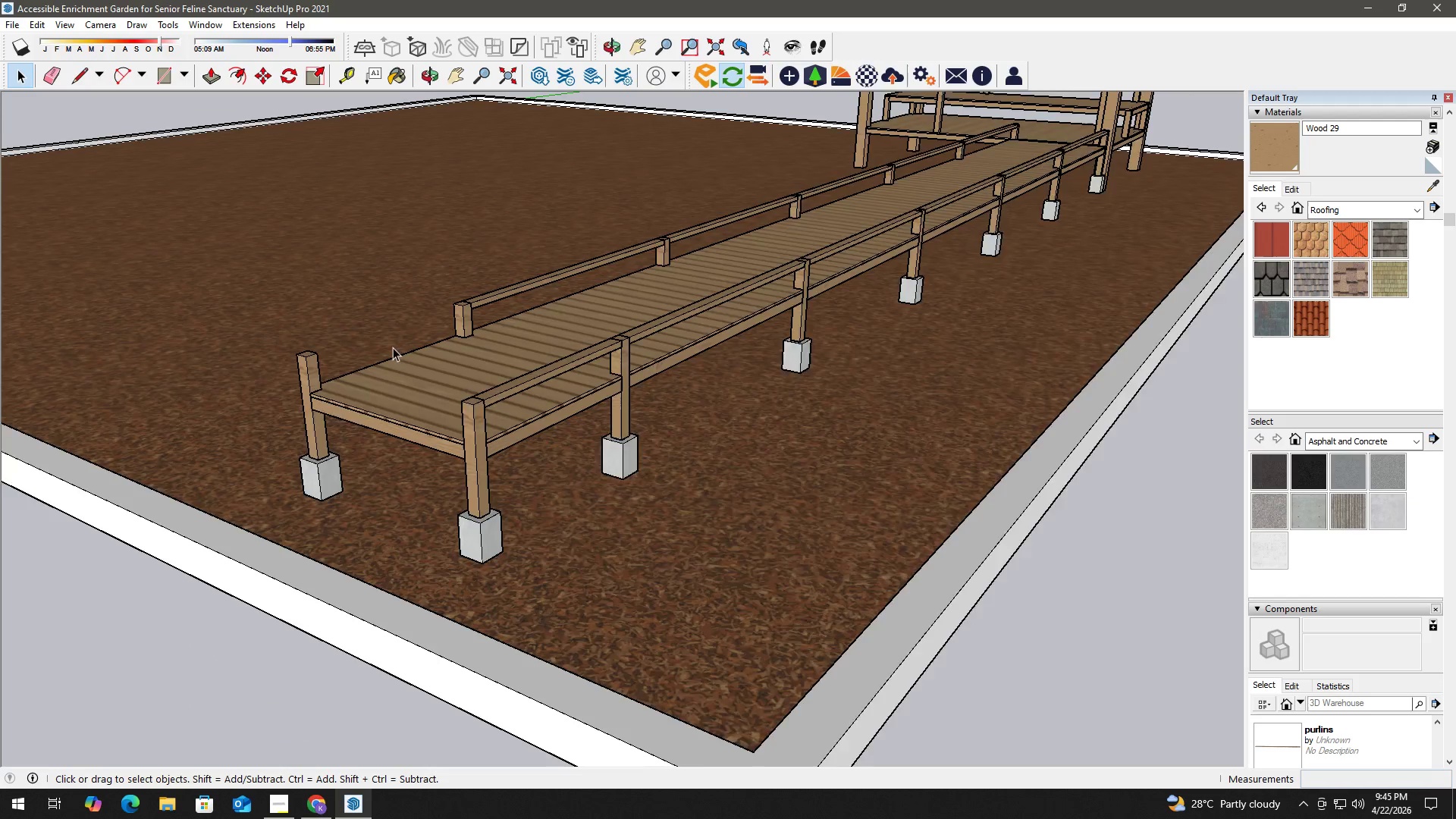 
scroll: coordinate [393, 346], scroll_direction: down, amount: 3.0
 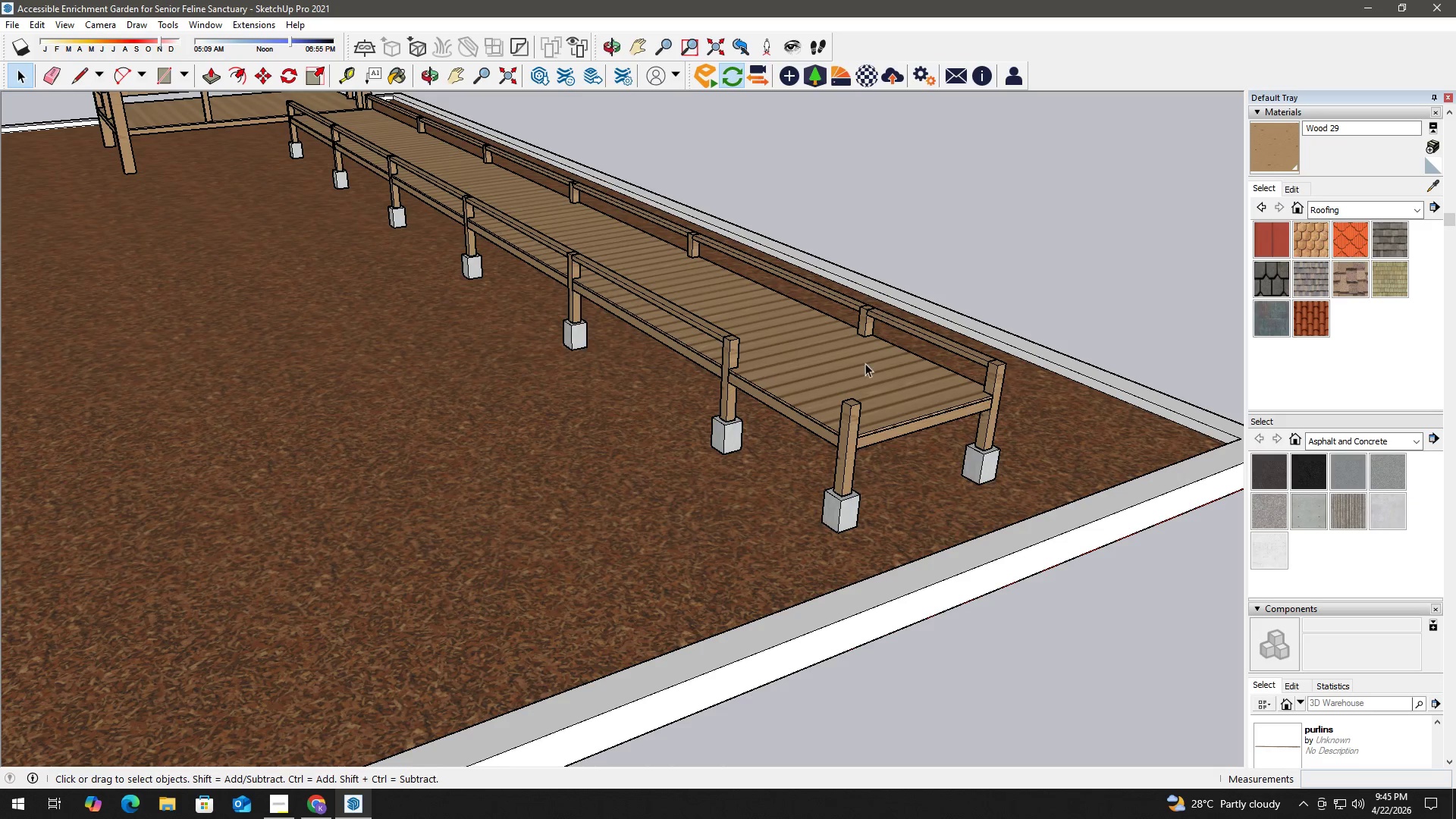 
left_click([936, 340])
 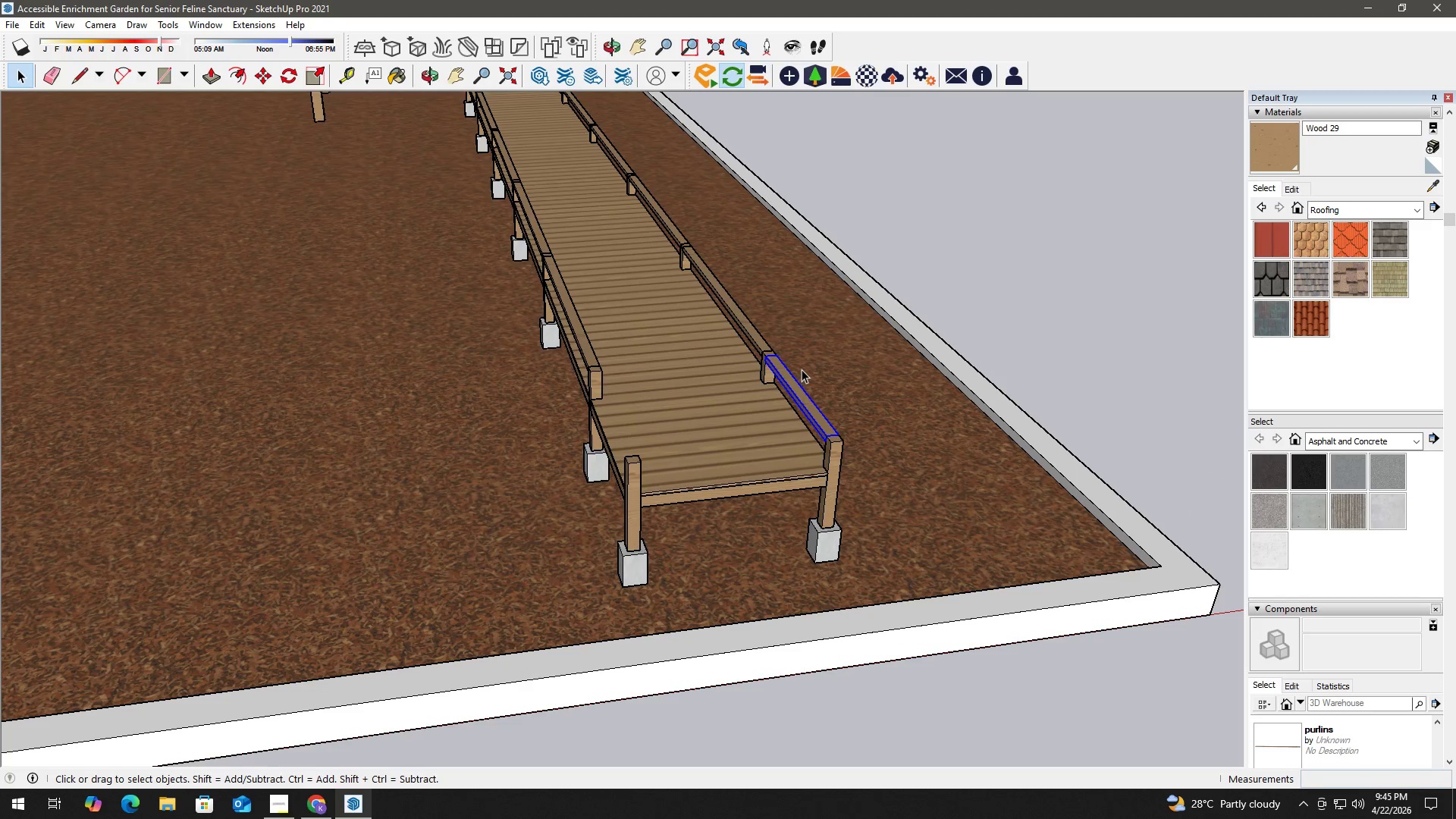 
key(Control+C)
 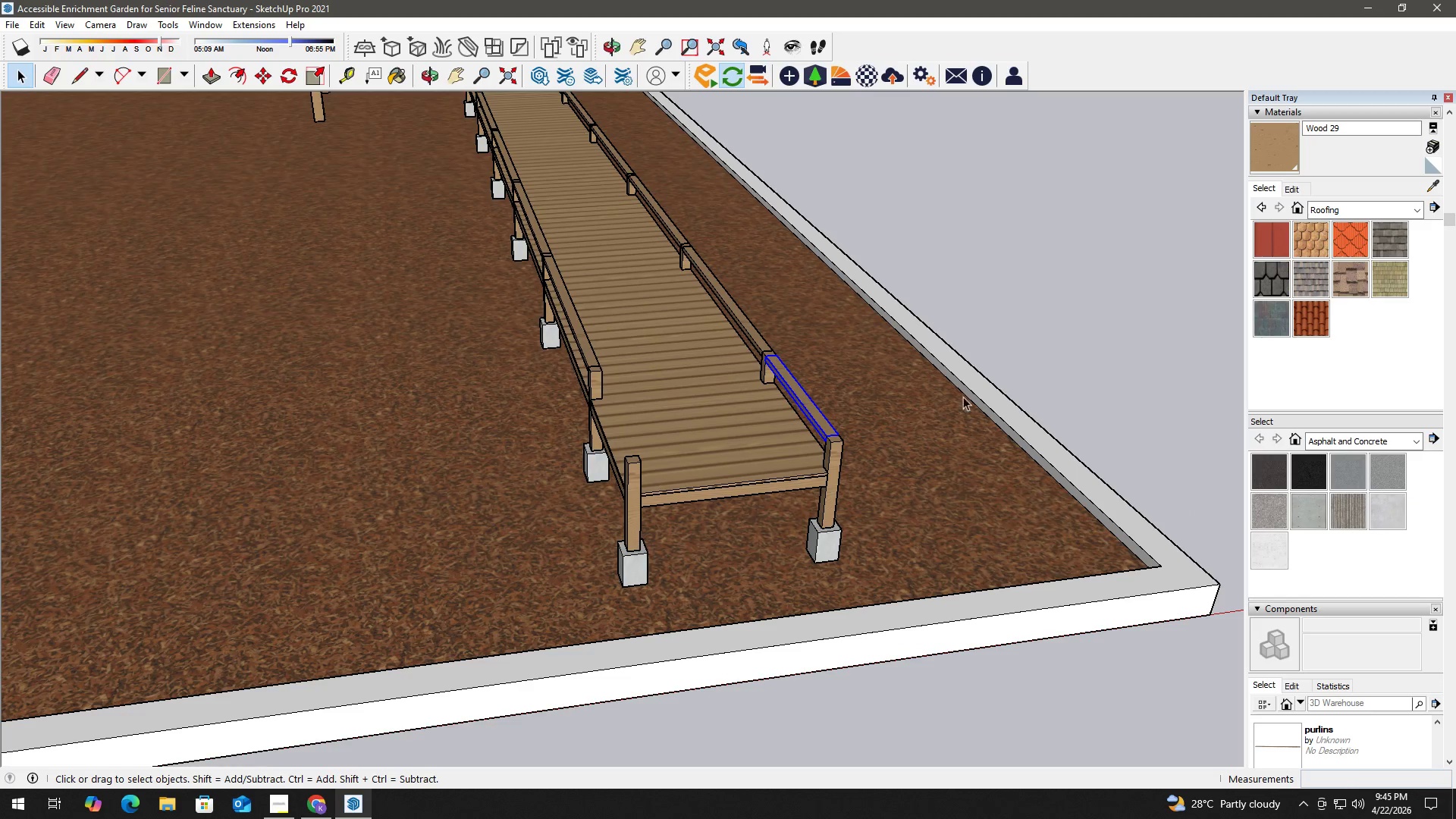 
key(Escape)
 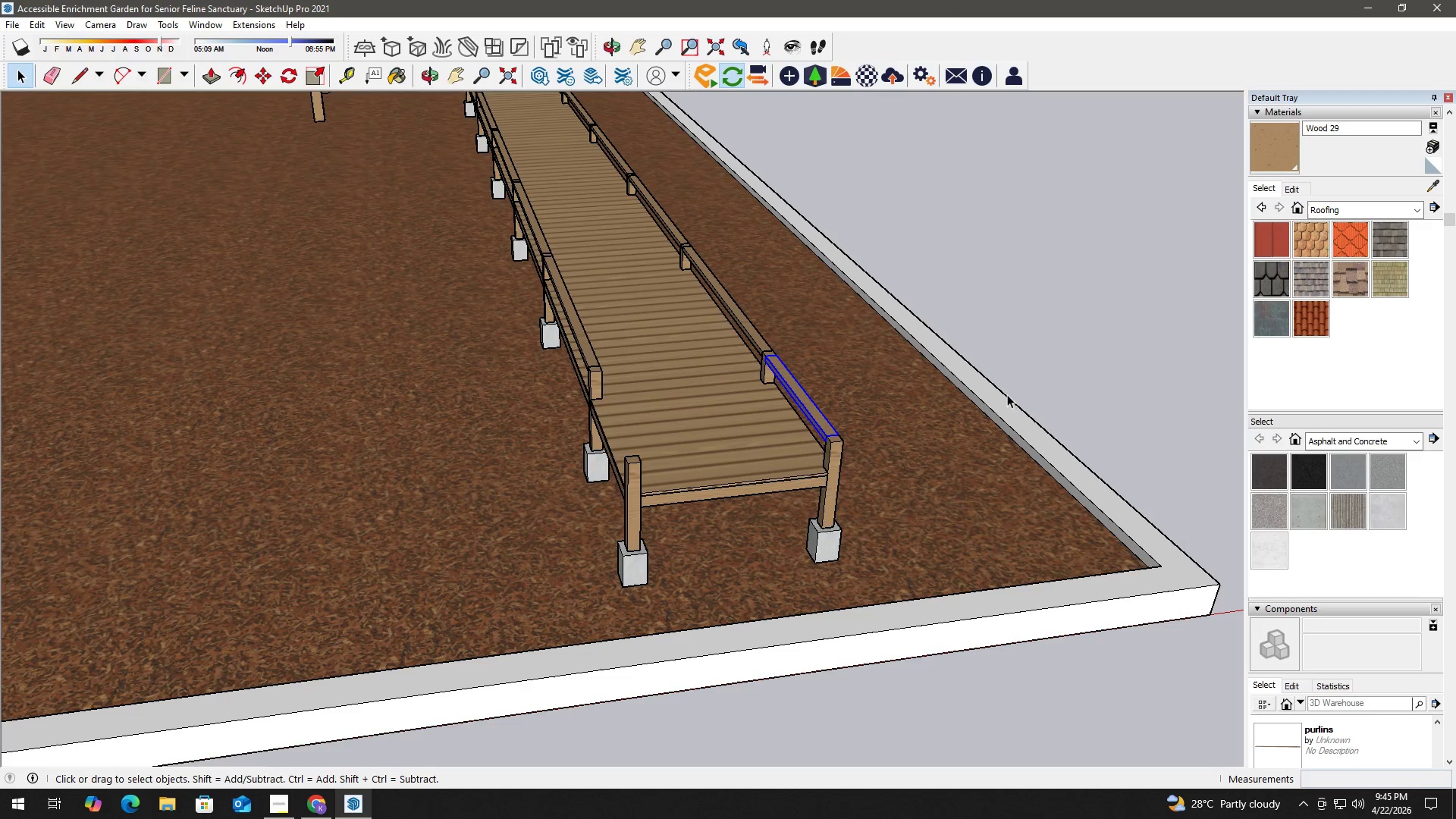 
key(Escape)
 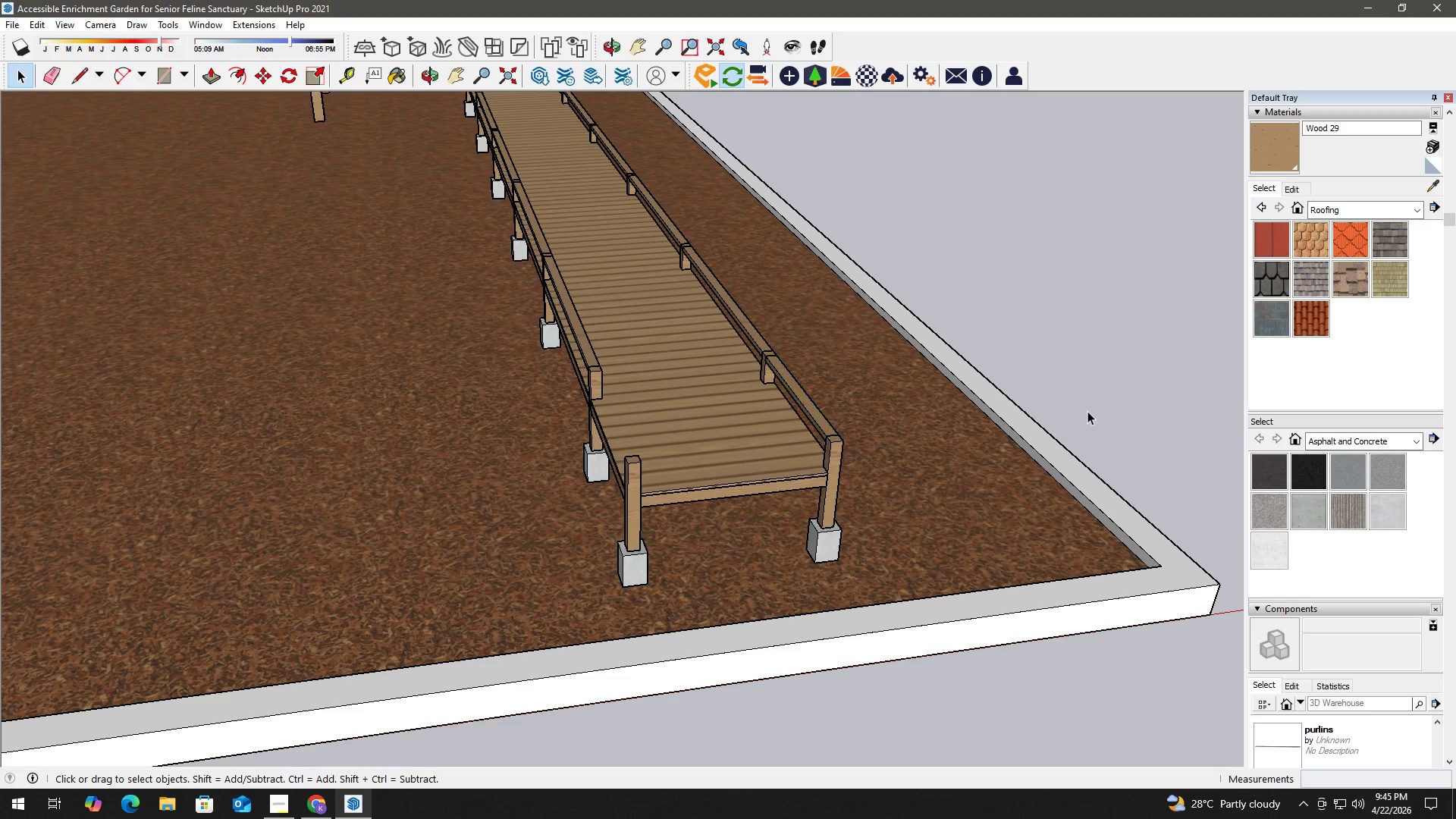 
key(Control+ControlLeft)
 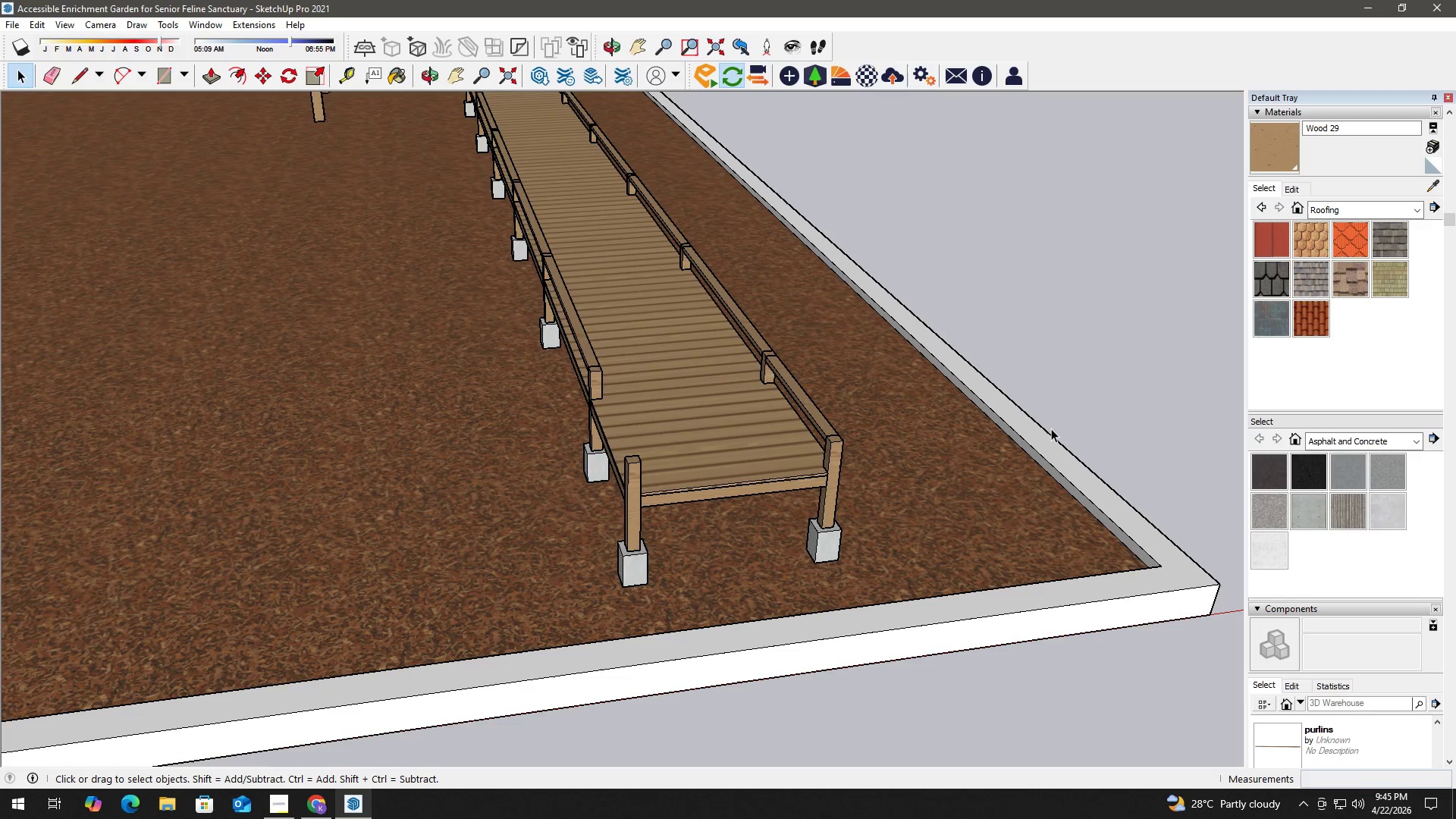 
key(Control+ControlLeft)
 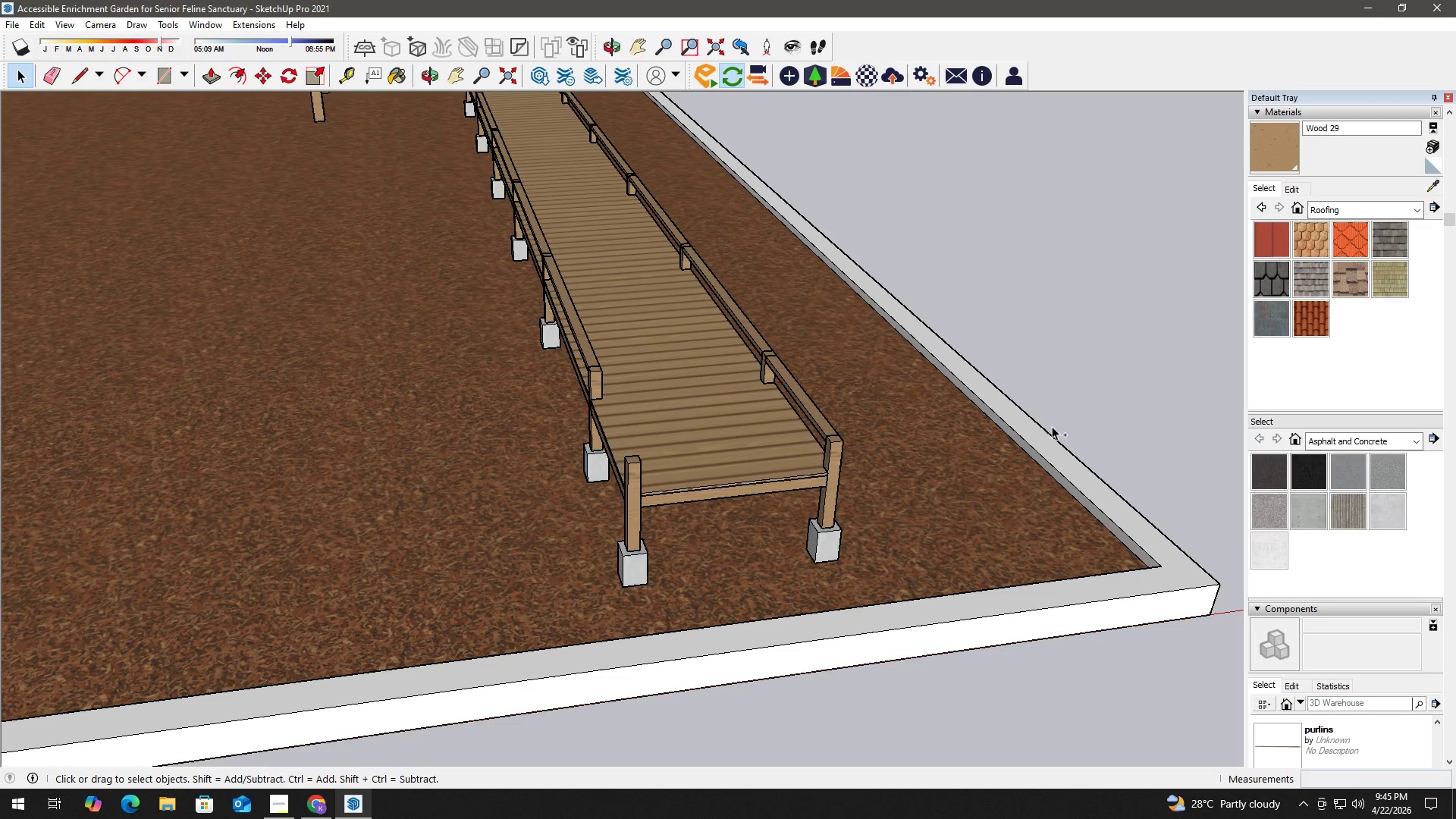 
key(Control+V)
 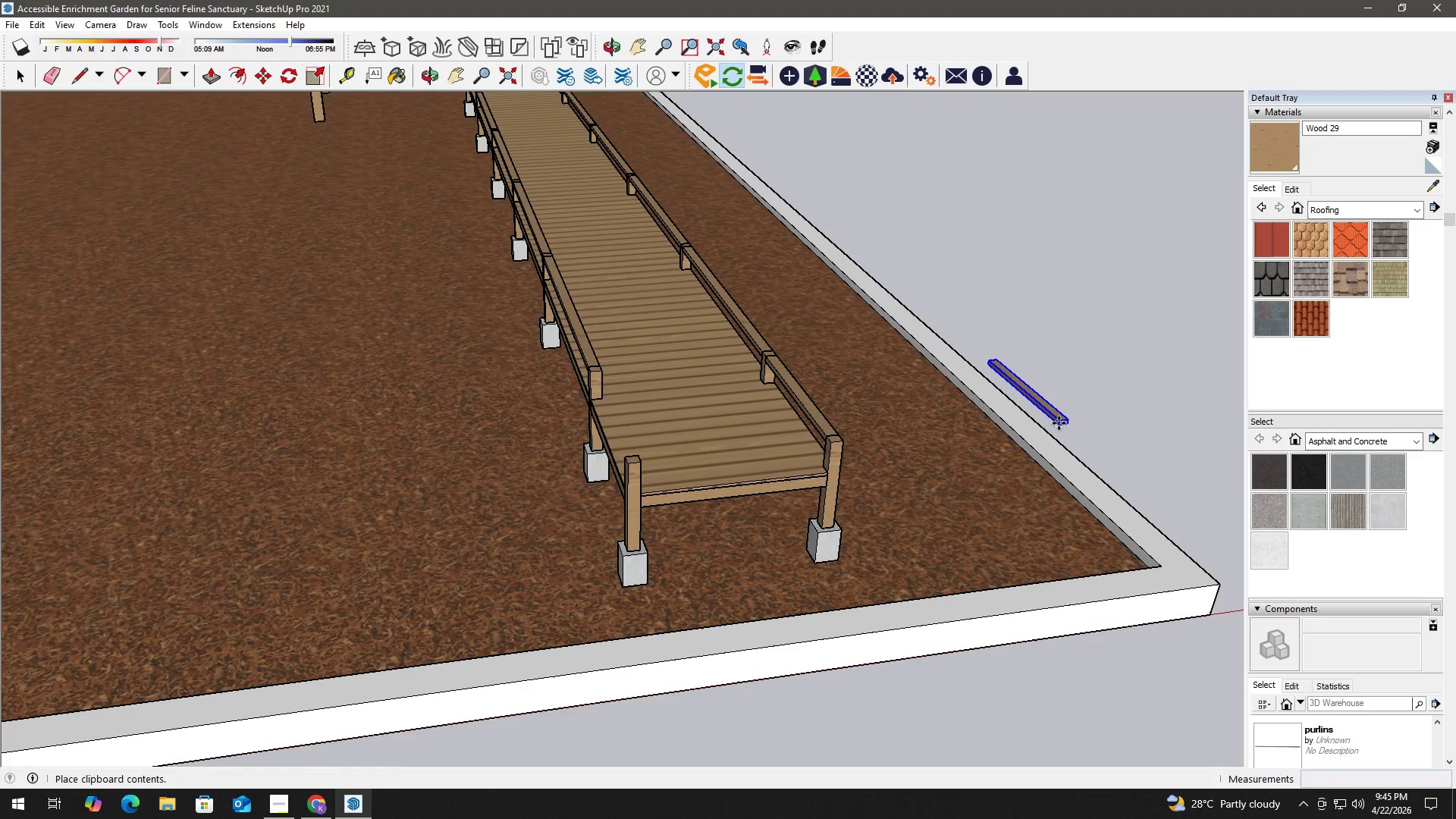 
left_click([1061, 420])
 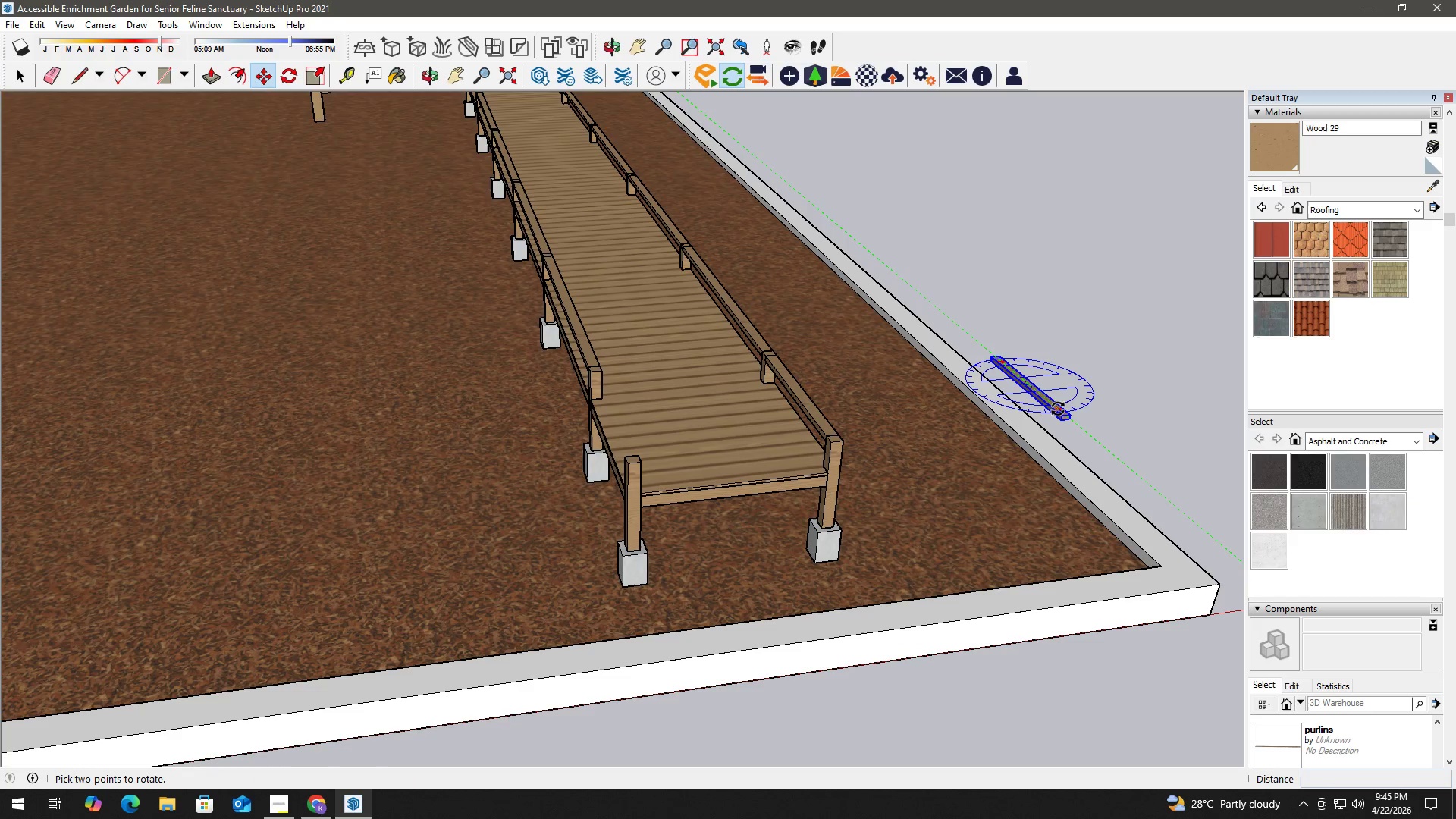 
left_click([1058, 410])
 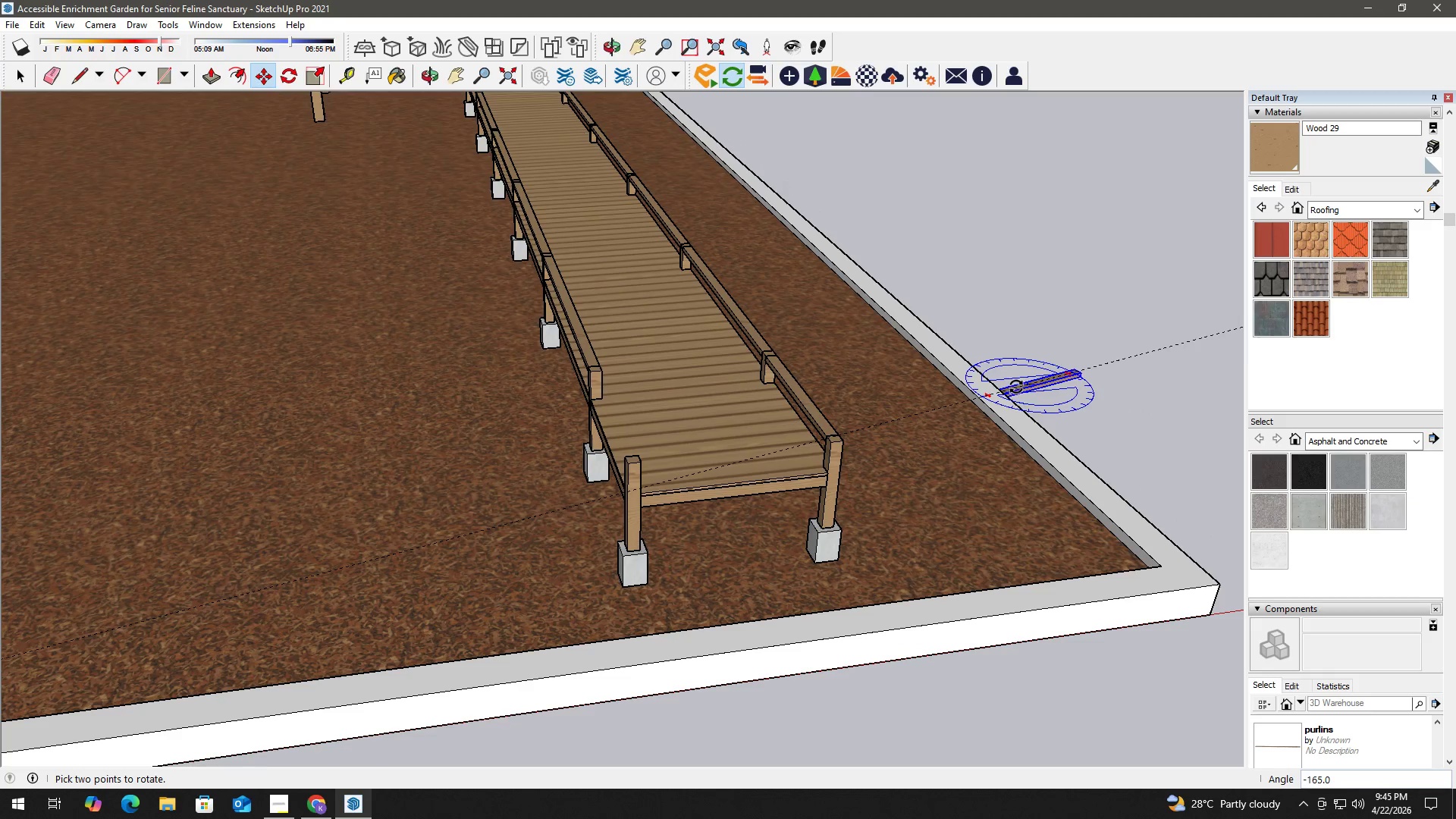 
left_click([1016, 385])
 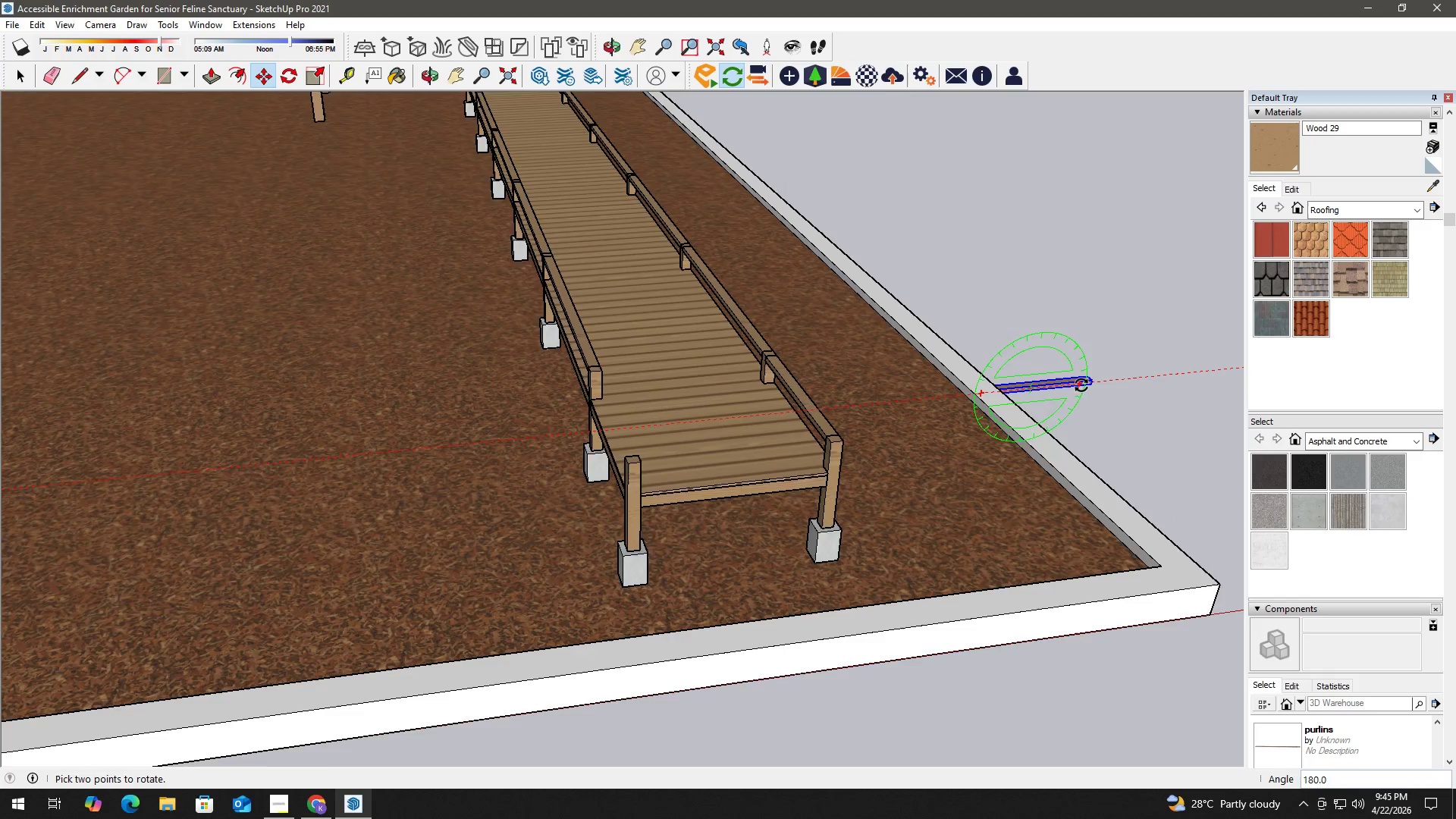 
scroll: coordinate [1087, 378], scroll_direction: up, amount: 2.0
 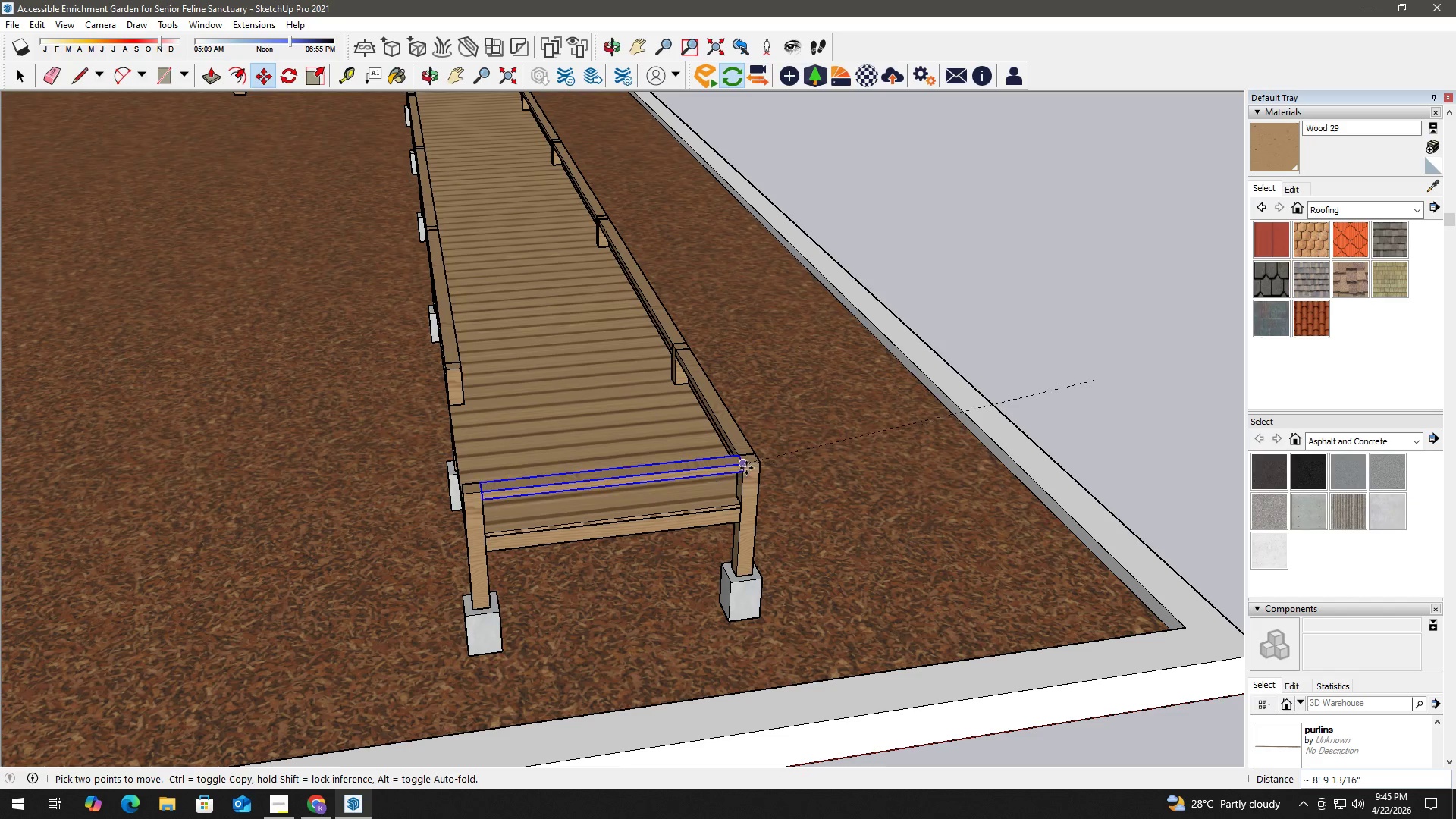 
double_click([1109, 315])
 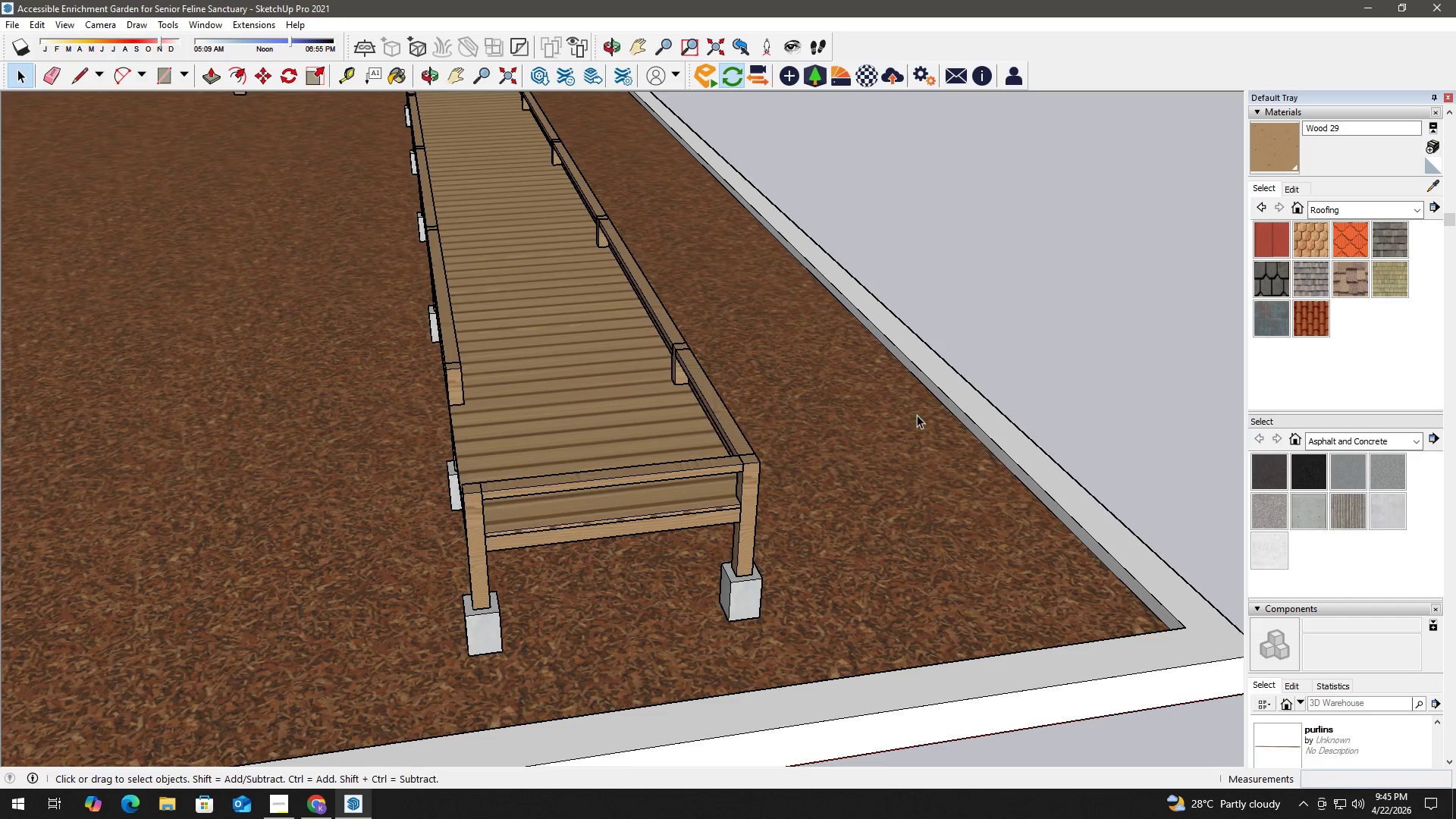 
scroll: coordinate [820, 427], scroll_direction: down, amount: 14.0
 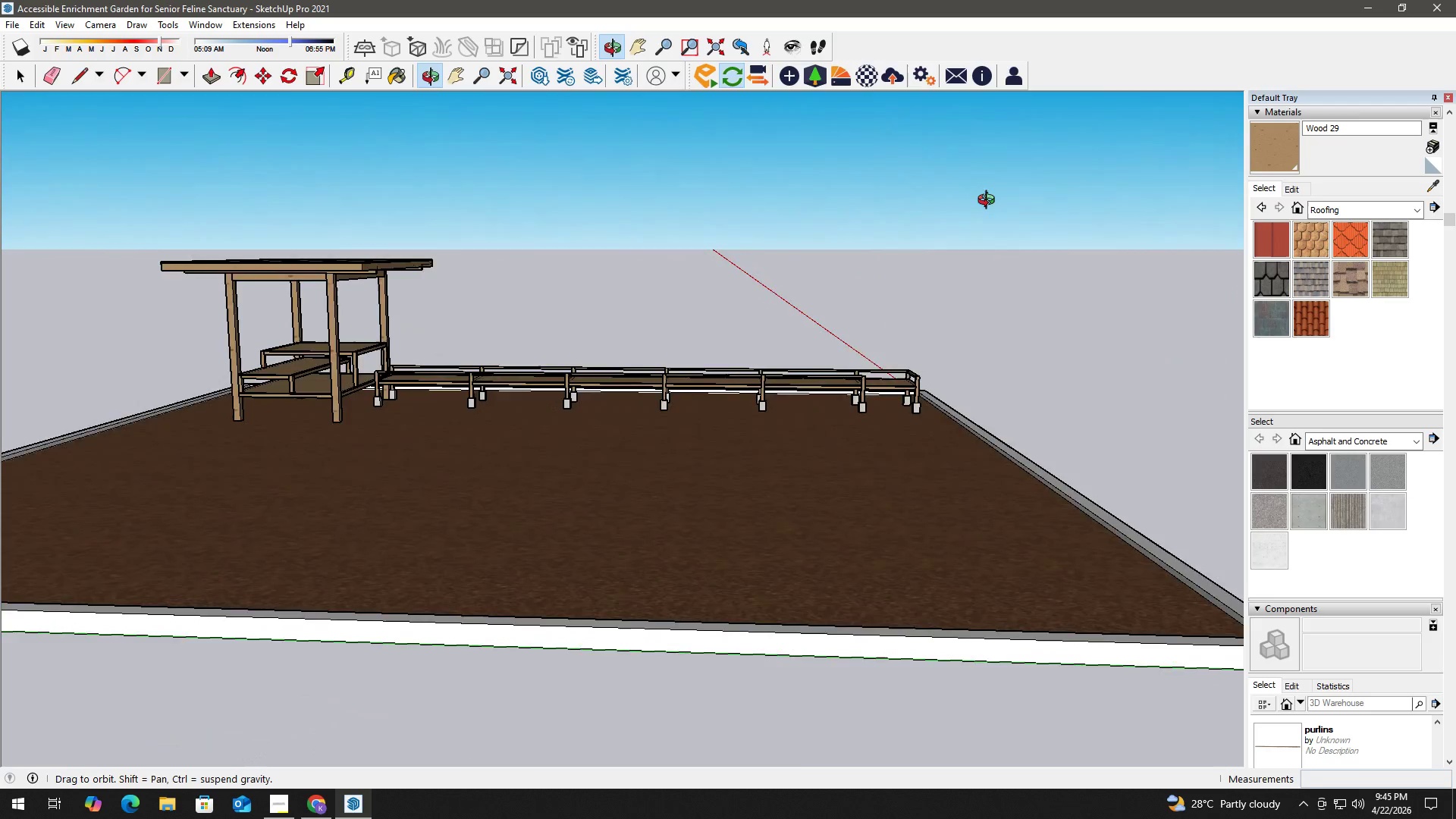 
wait(5.87)
 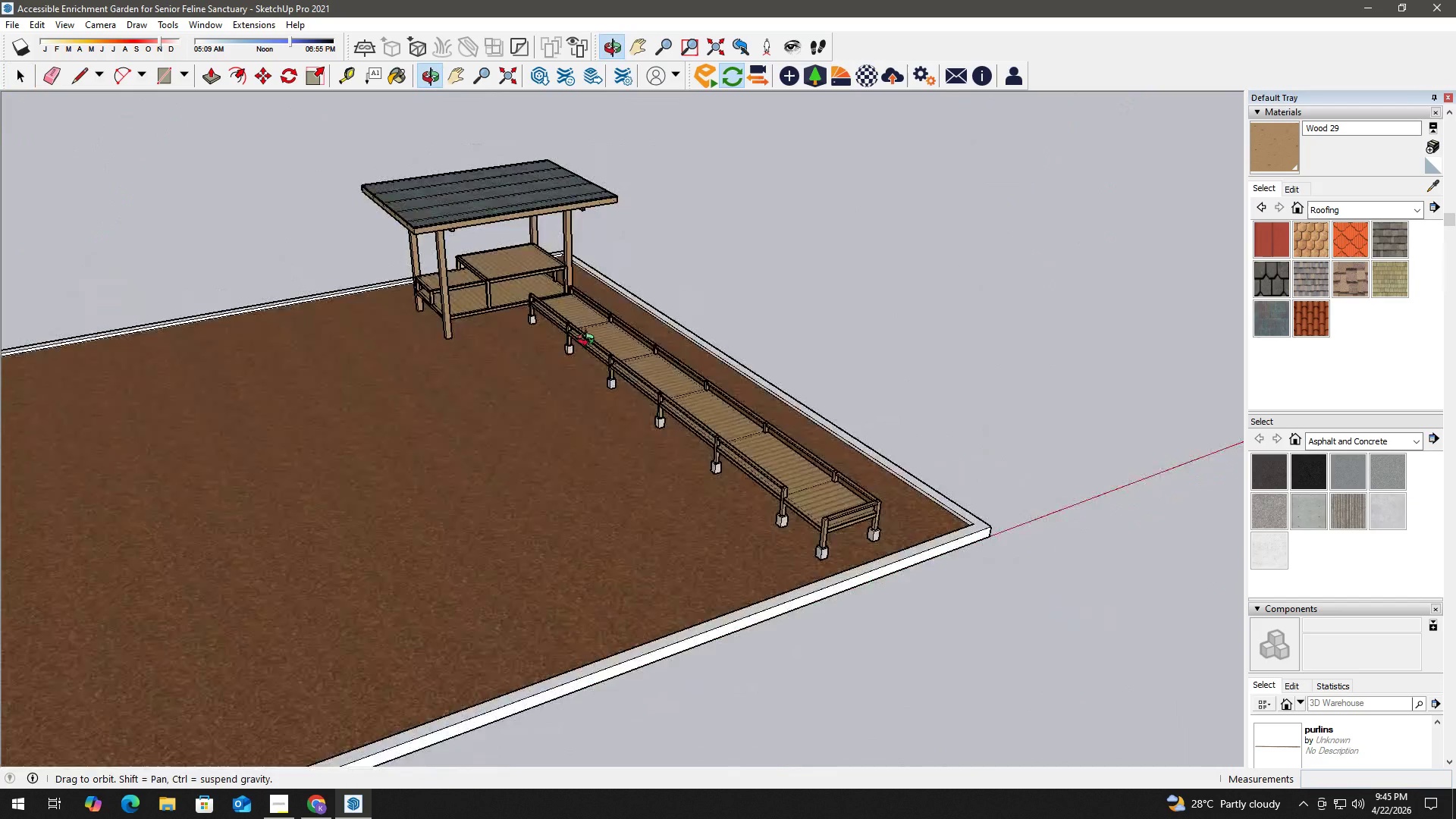 
scroll: coordinate [447, 420], scroll_direction: down, amount: 3.0
 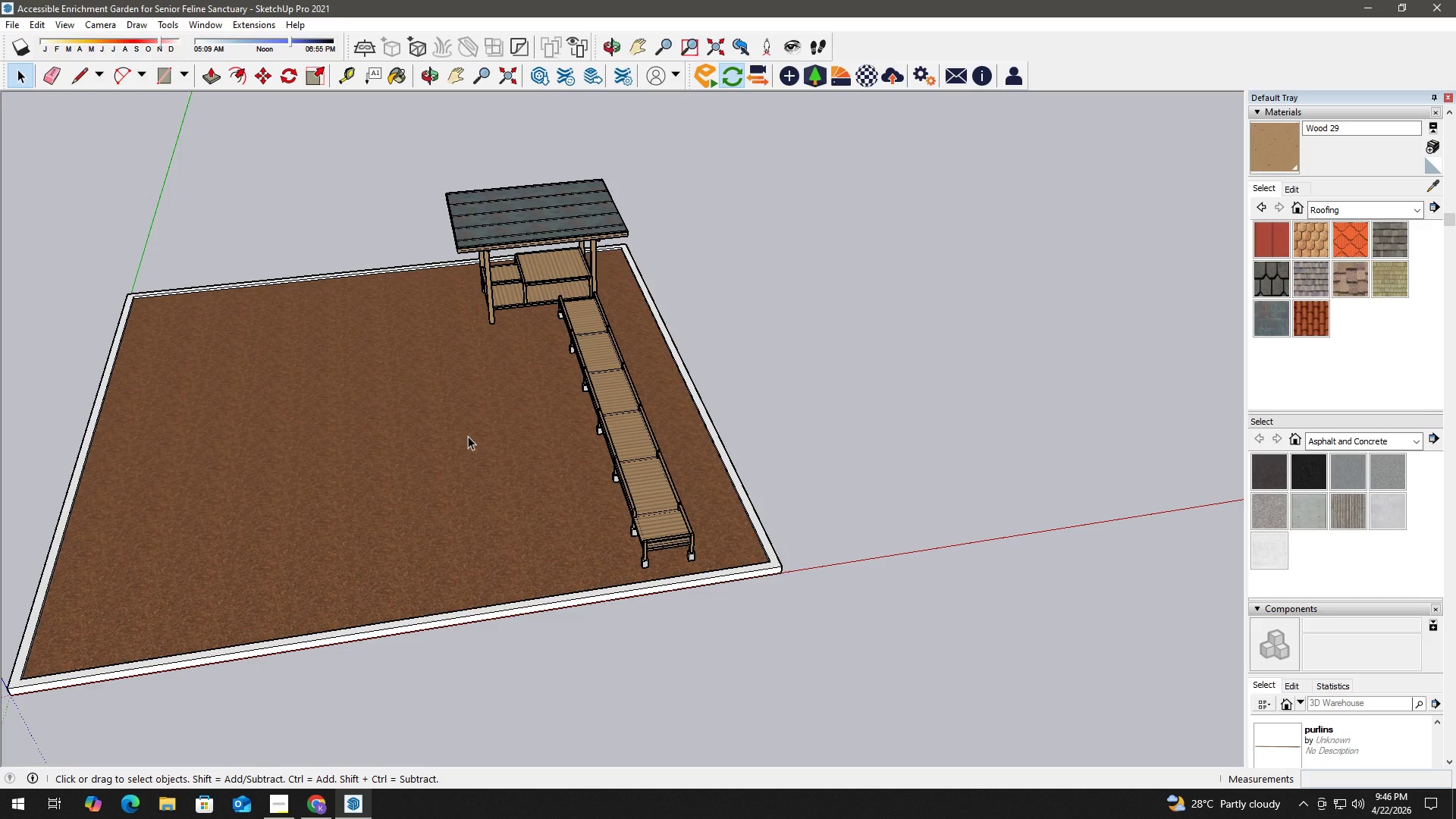 
wait(16.54)
 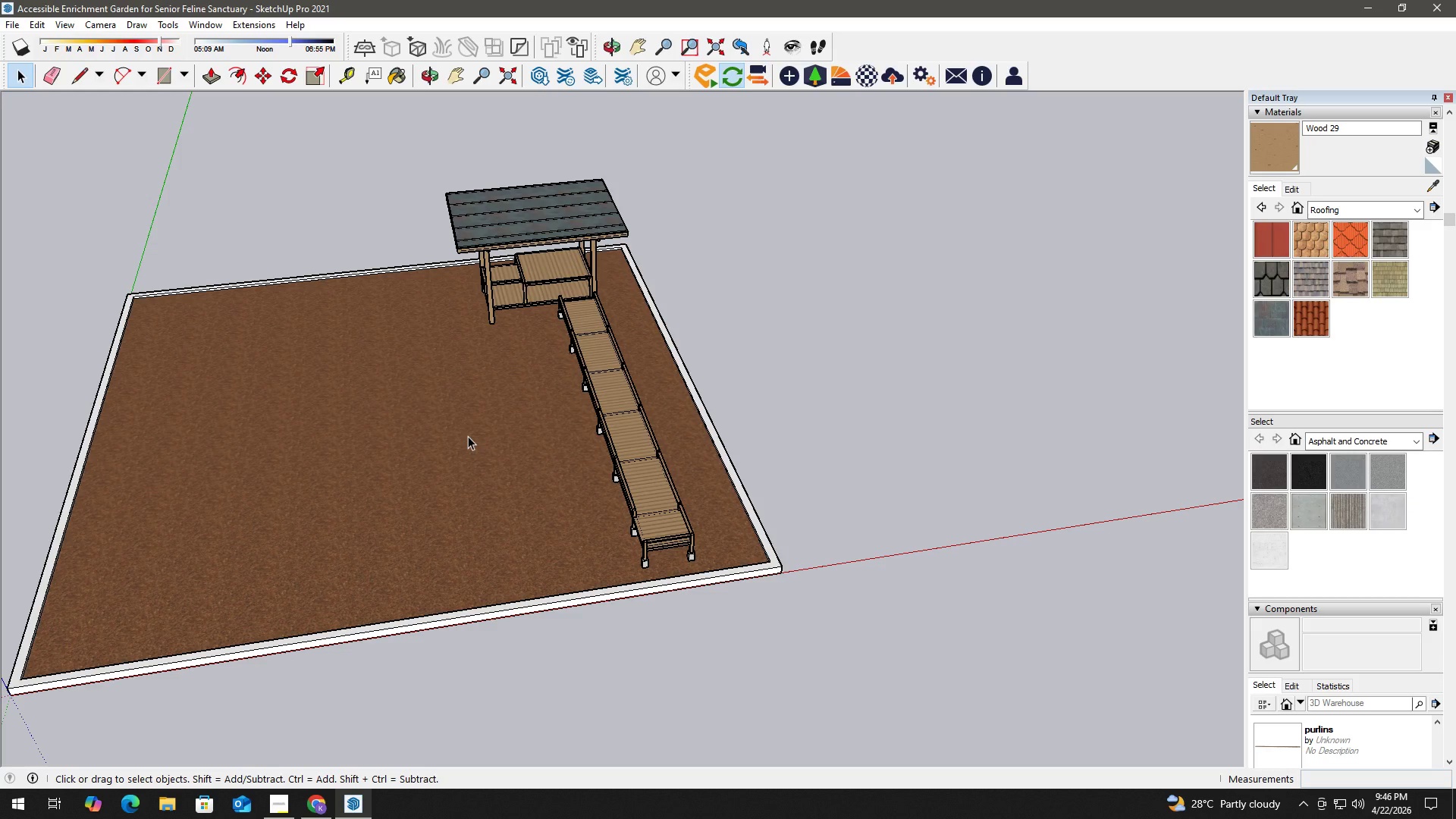 
scroll: coordinate [1455, 576], scroll_direction: down, amount: 4.0
 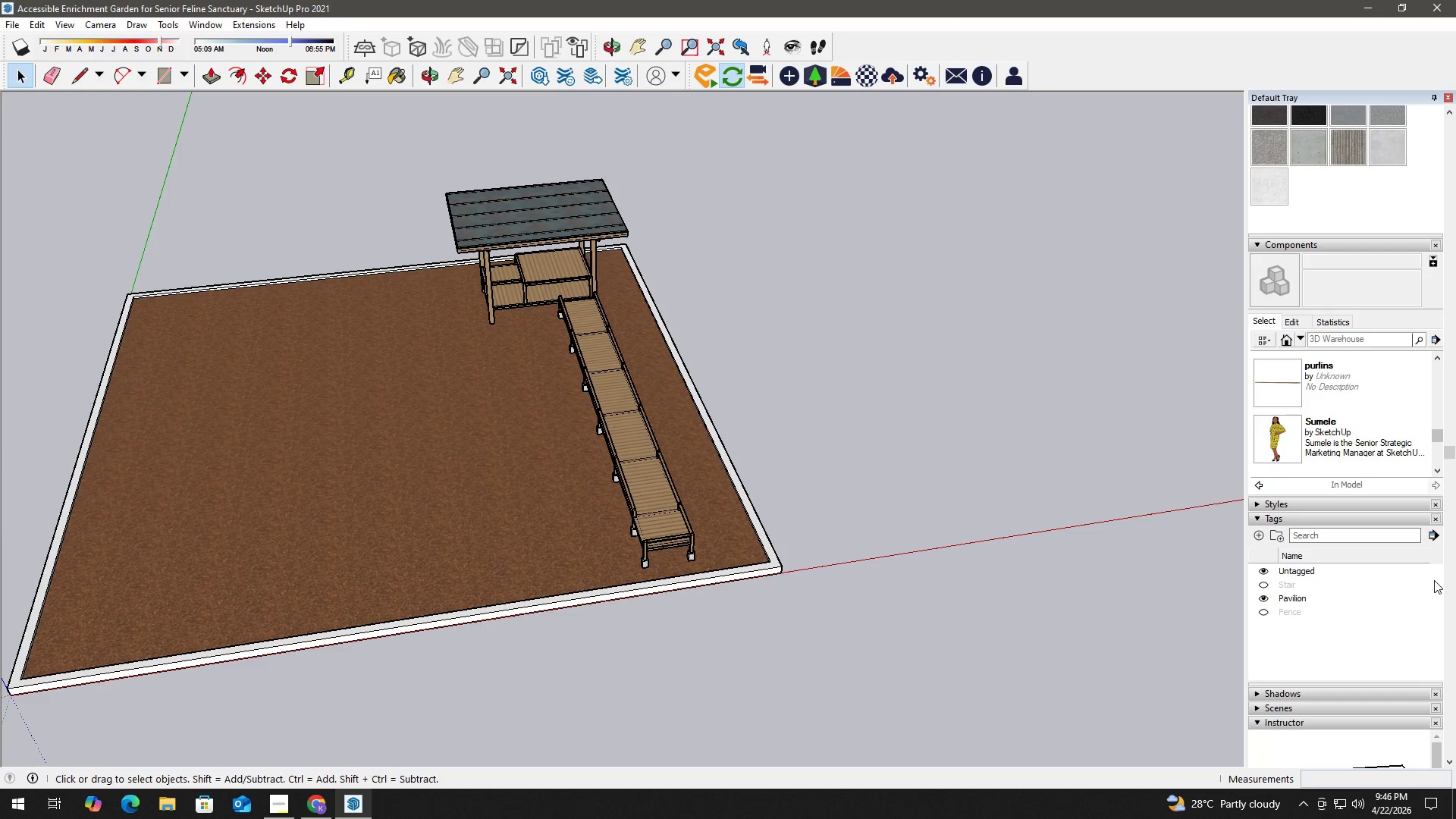 
wait(5.48)
 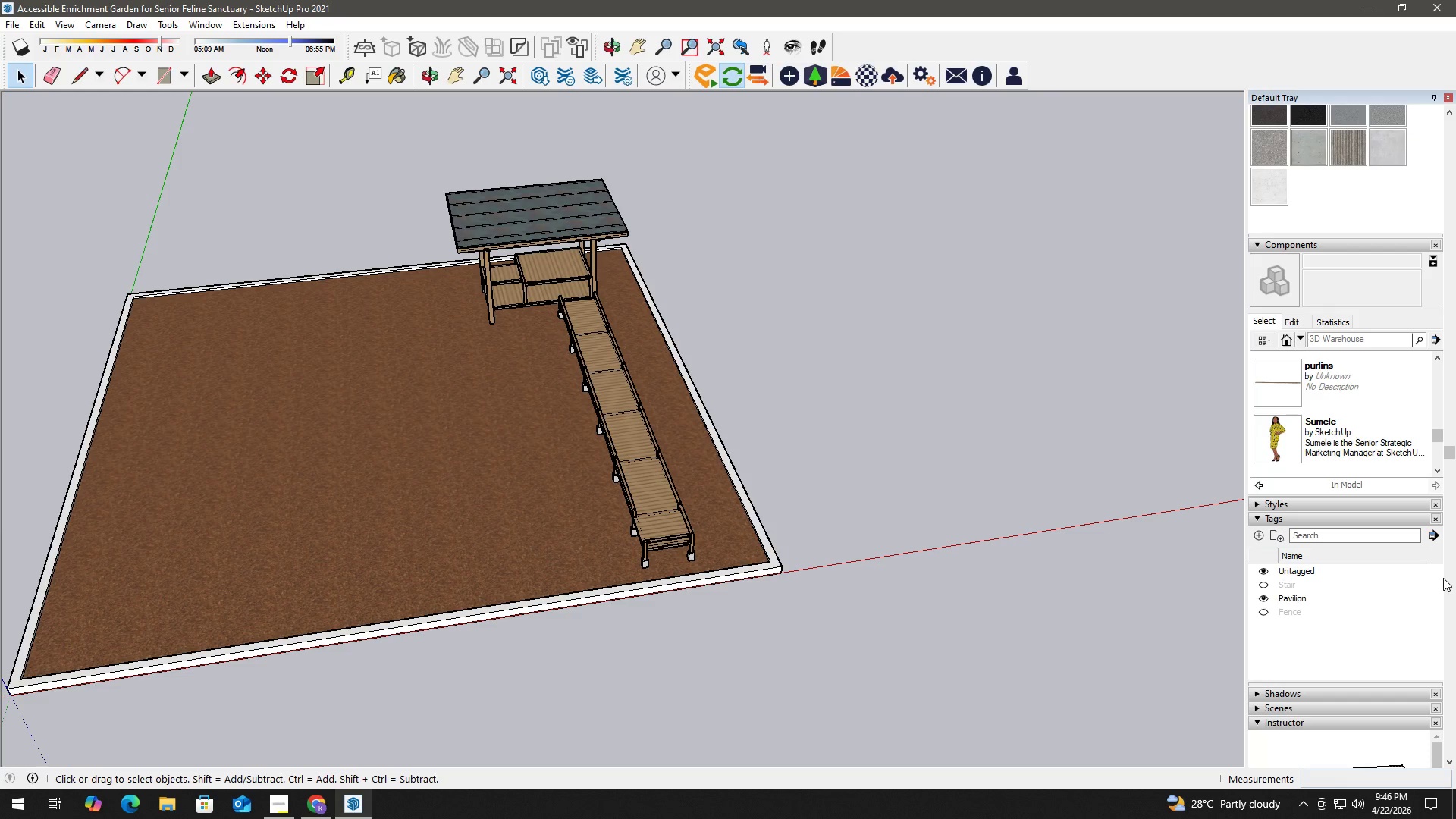 
scroll: coordinate [1455, 580], scroll_direction: down, amount: 1.0
 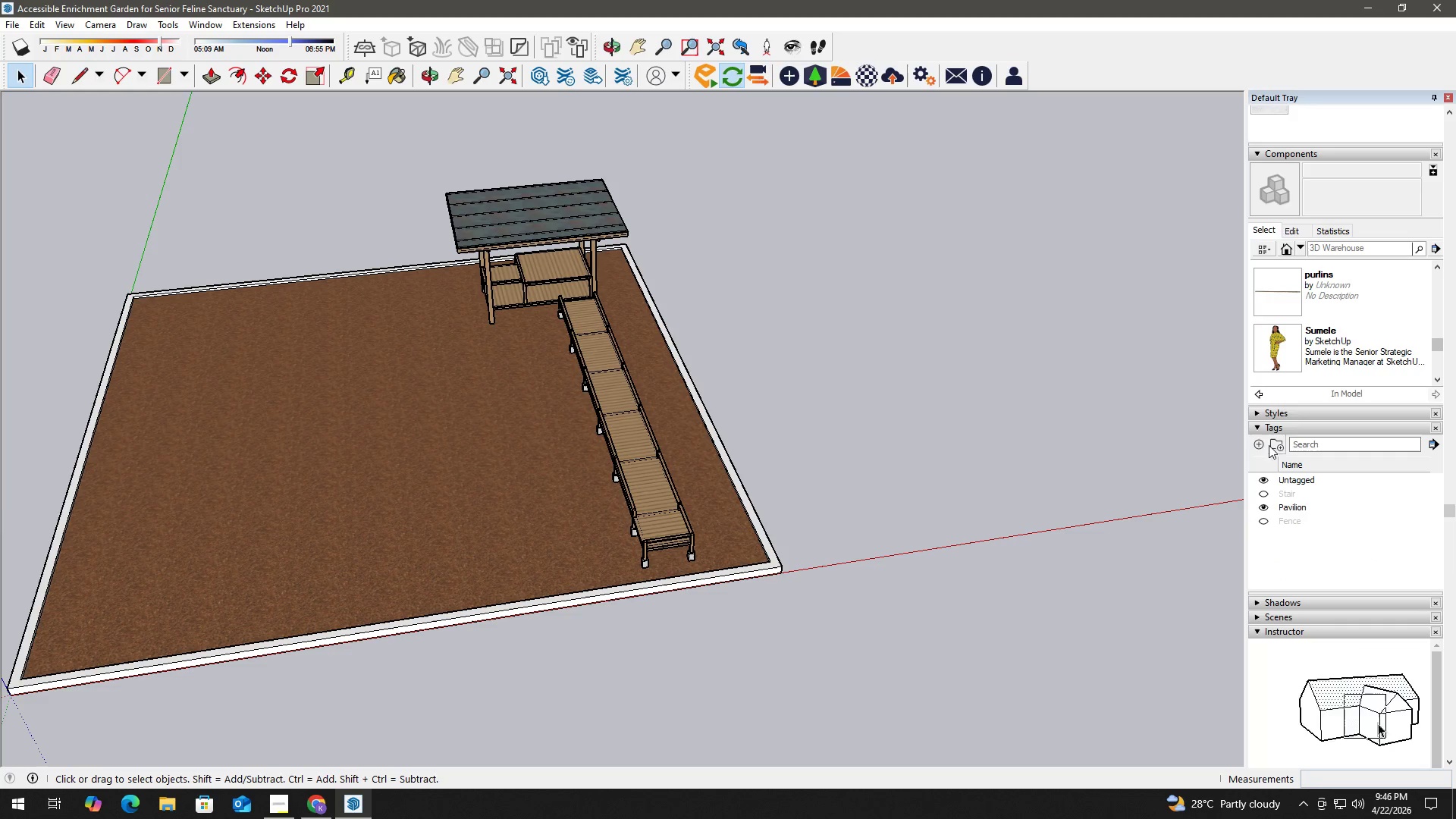 
left_click([1258, 446])
 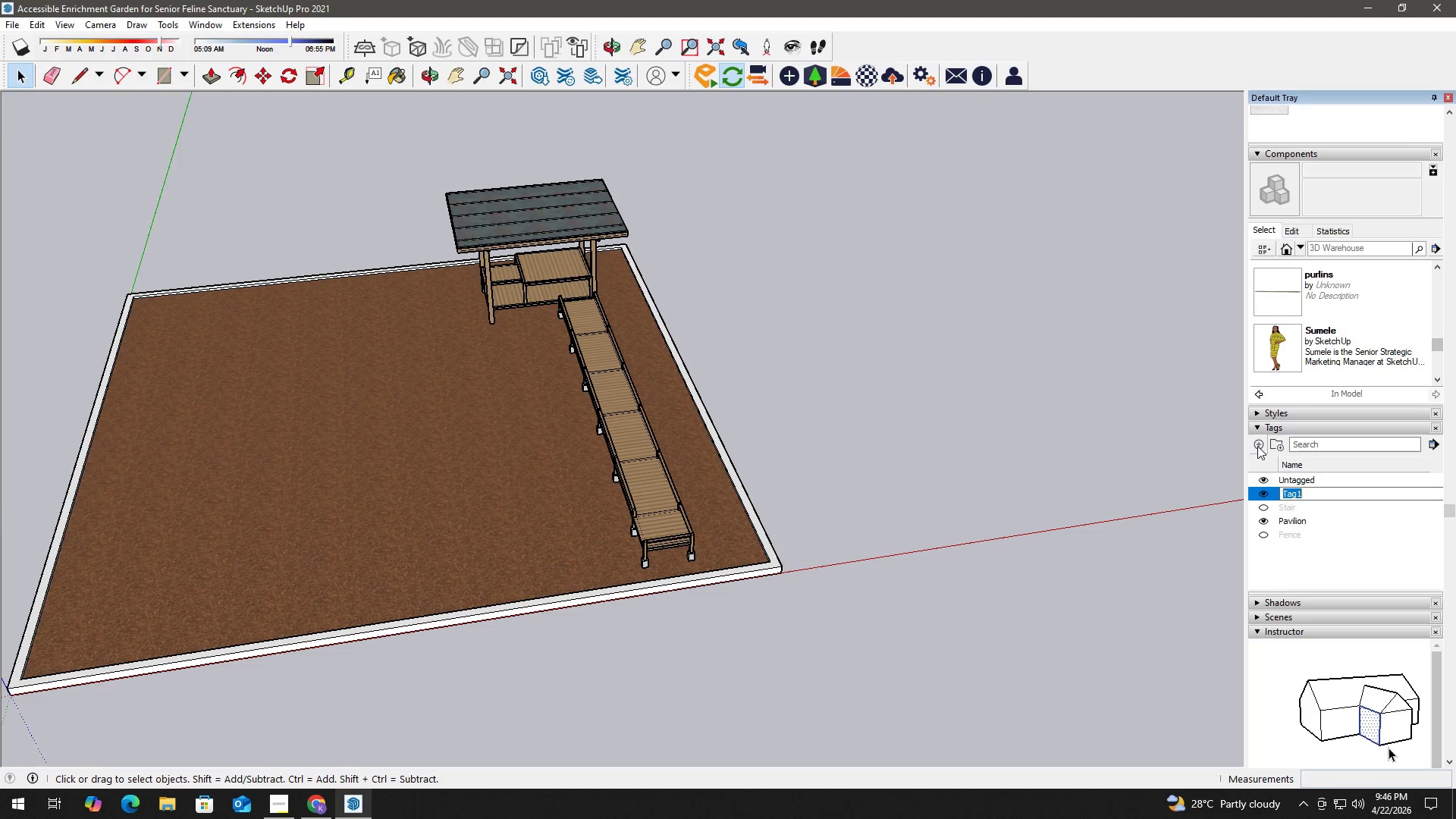 
type(Vegetatuibs)
key(Backspace)
key(Backspace)
key(Backspace)
key(Backspace)
type(ions)
 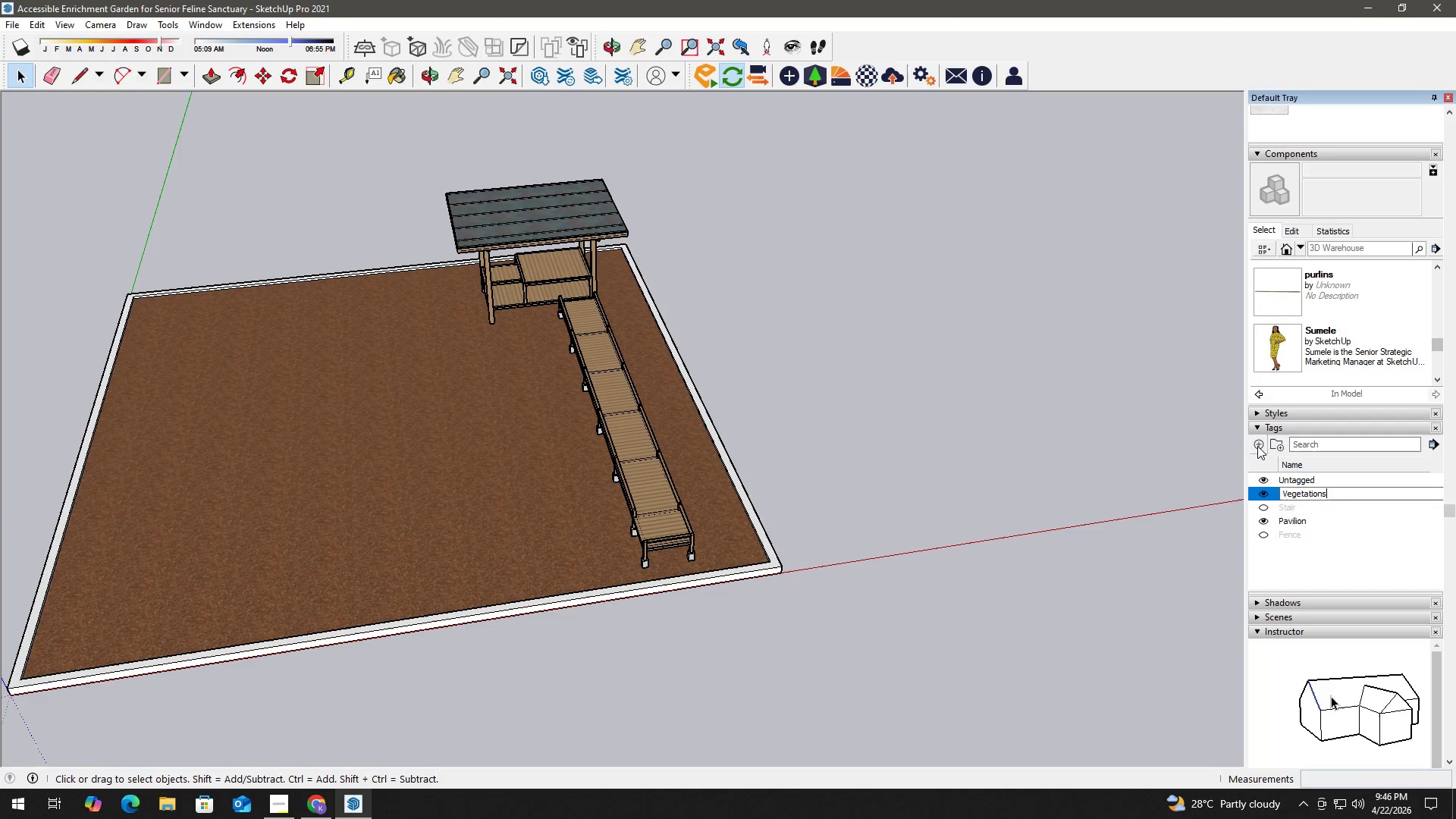 
key(Enter)
 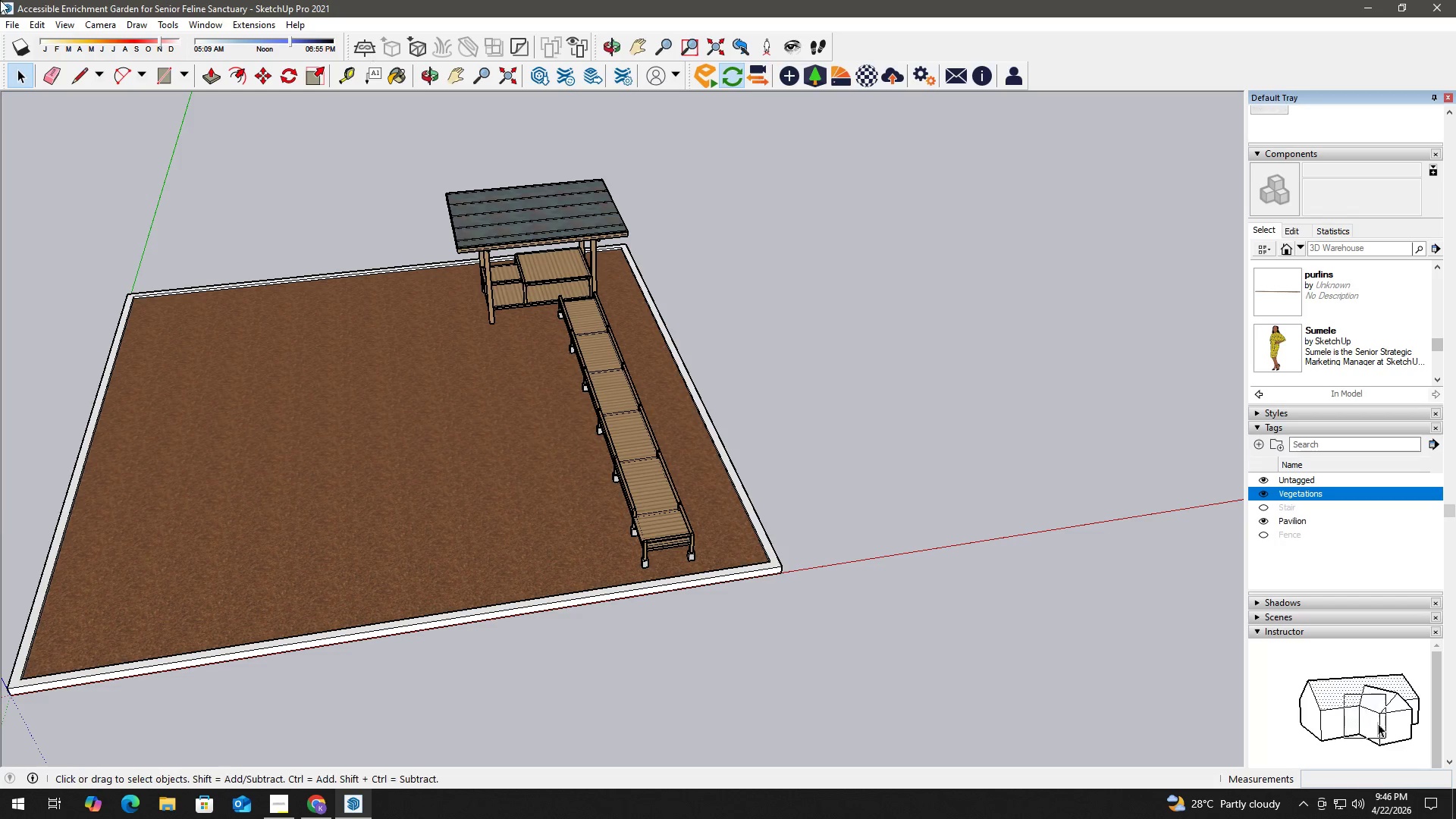 
left_click([5, 27])
 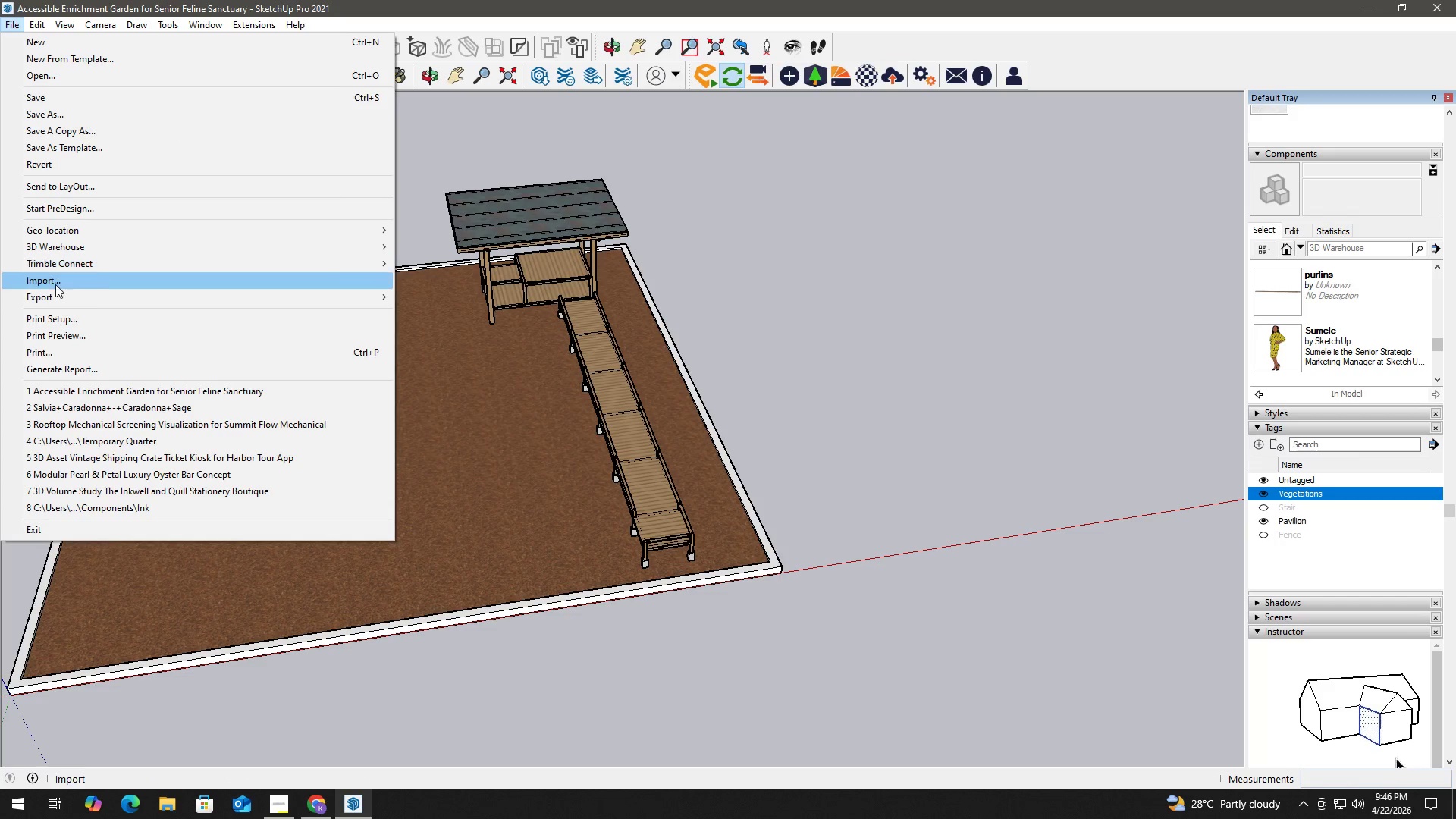 
left_click([56, 287])
 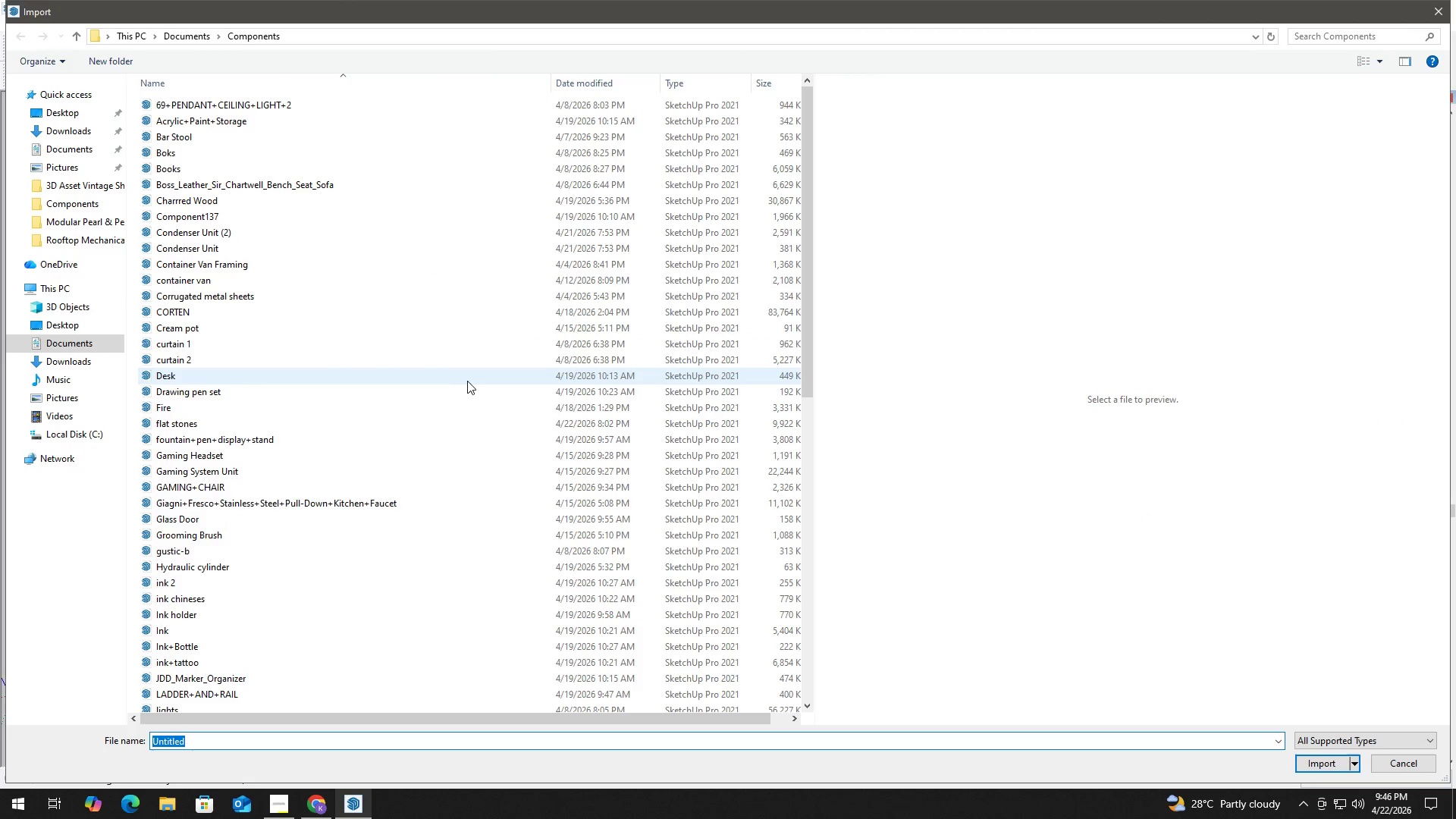 
scroll: coordinate [401, 416], scroll_direction: down, amount: 3.0
 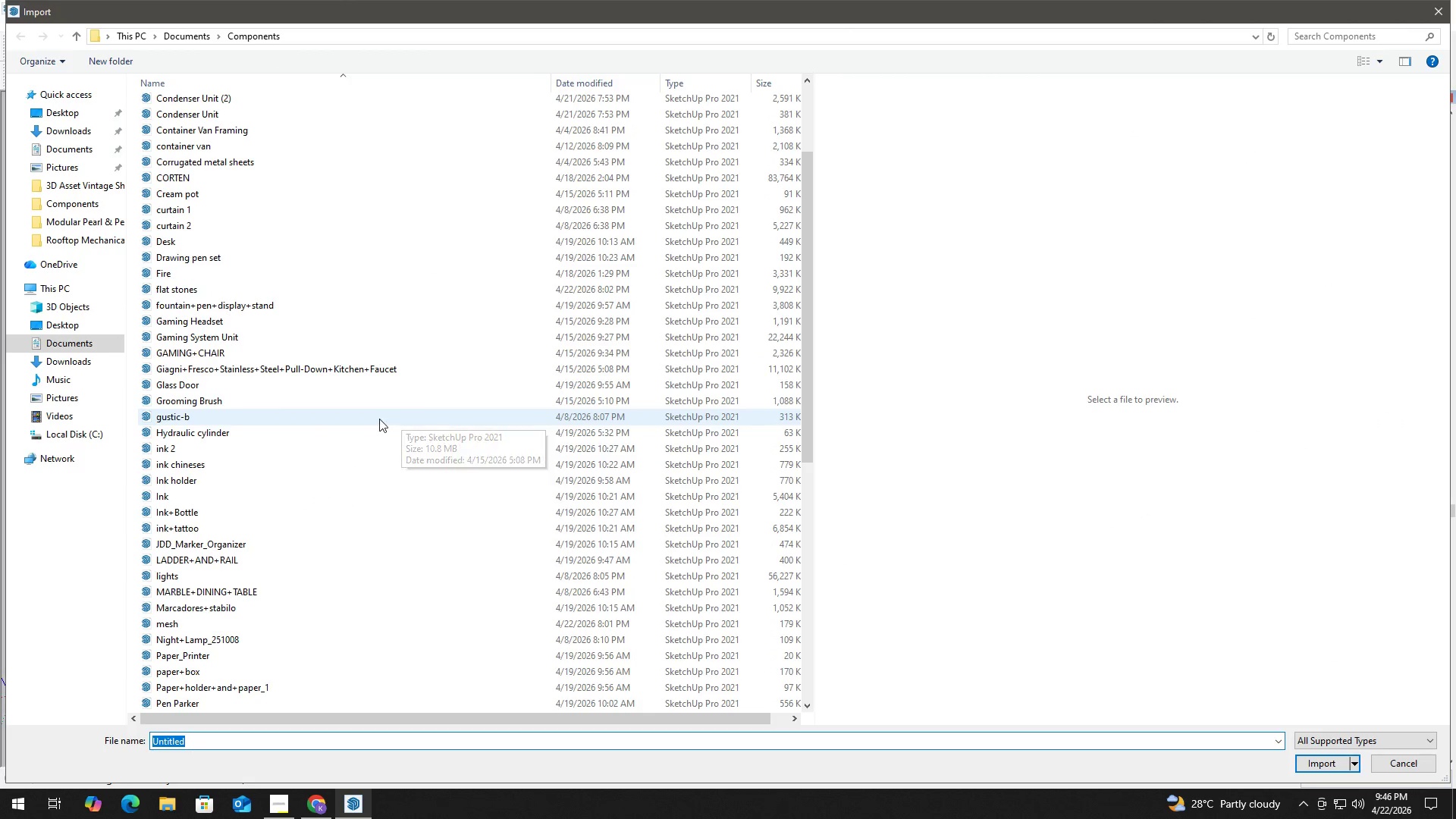 
scroll: coordinate [375, 409], scroll_direction: up, amount: 4.0
 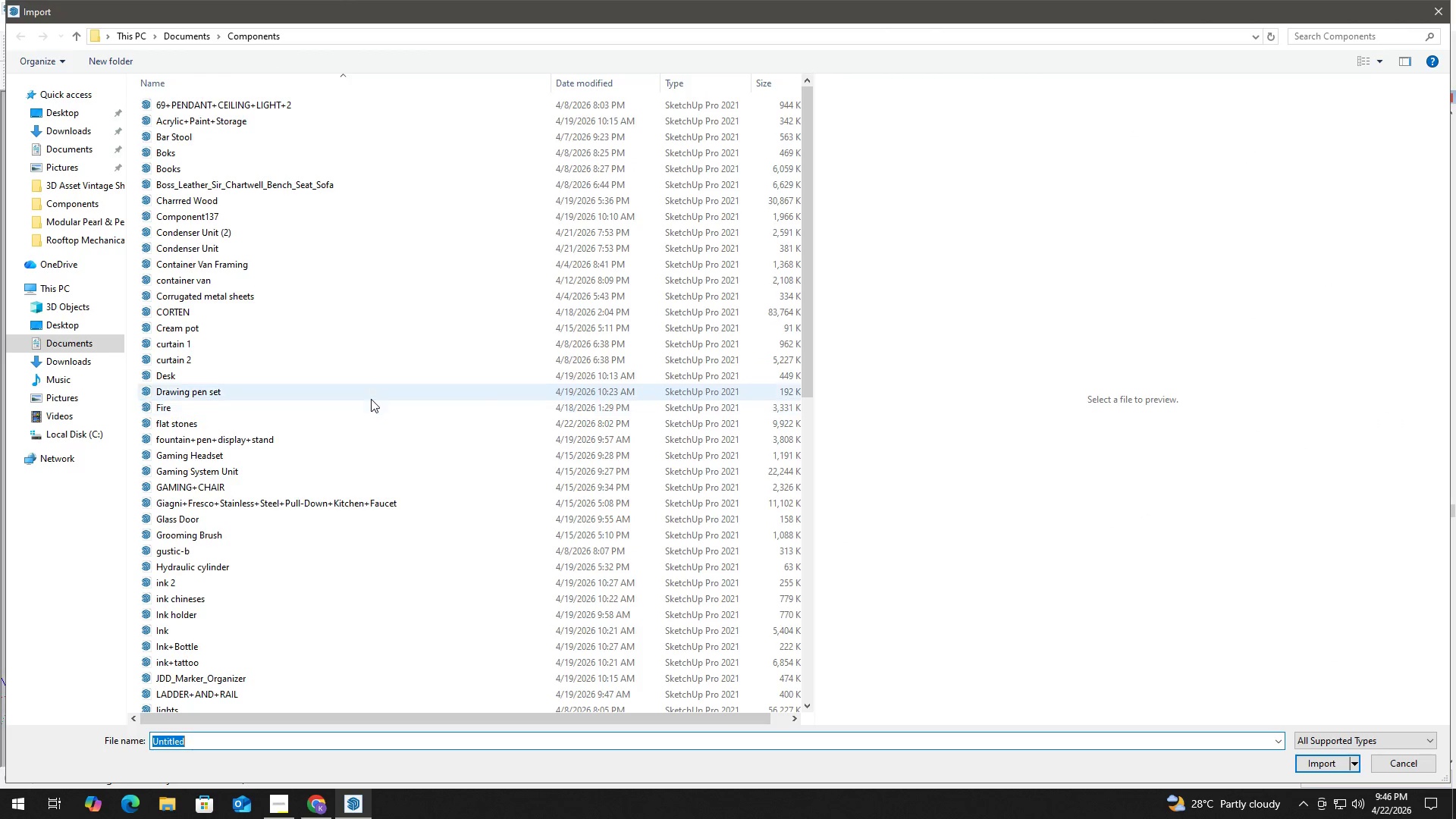 
scroll: coordinate [253, 644], scroll_direction: down, amount: 15.0
 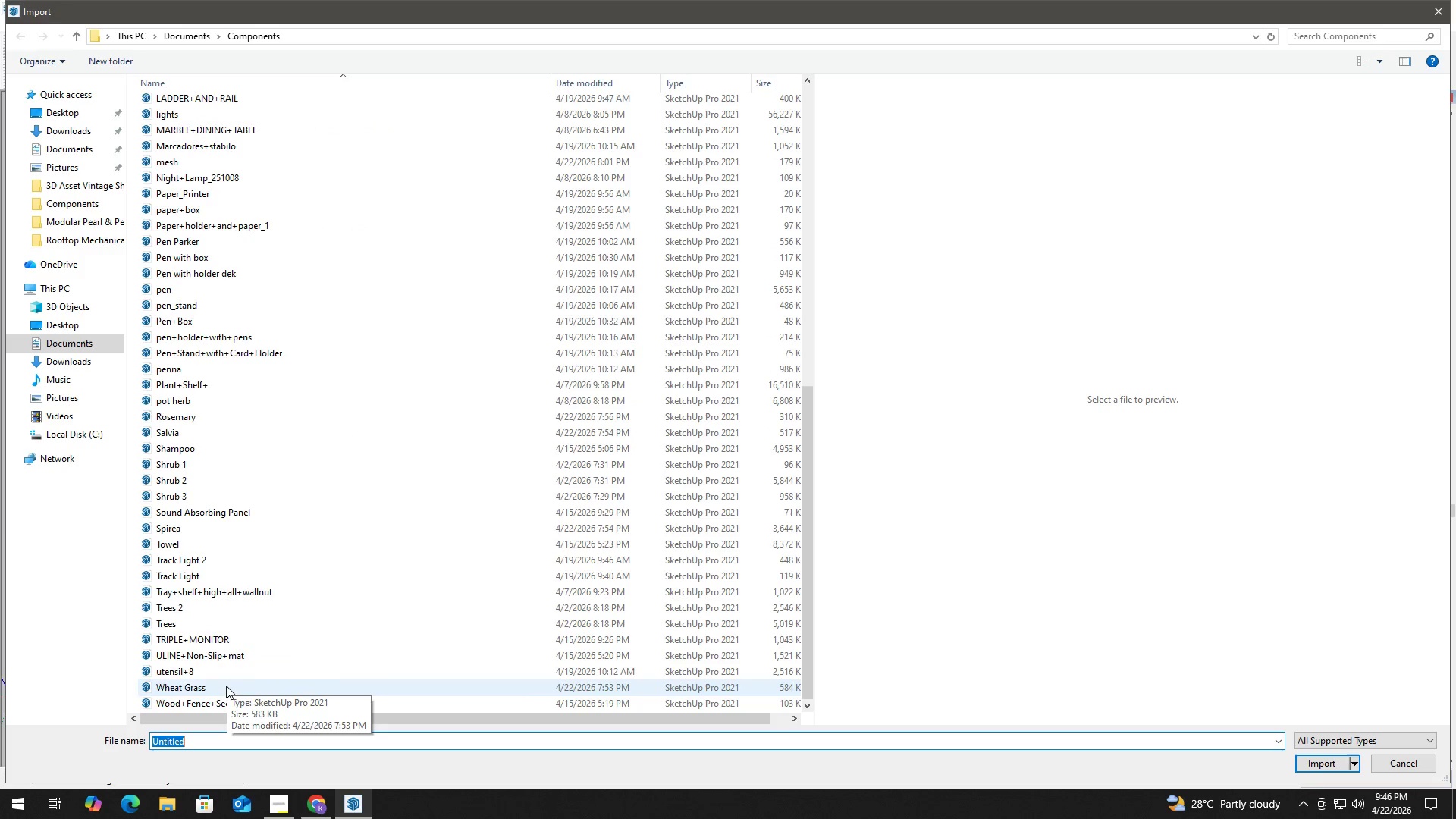 
left_click([226, 686])
 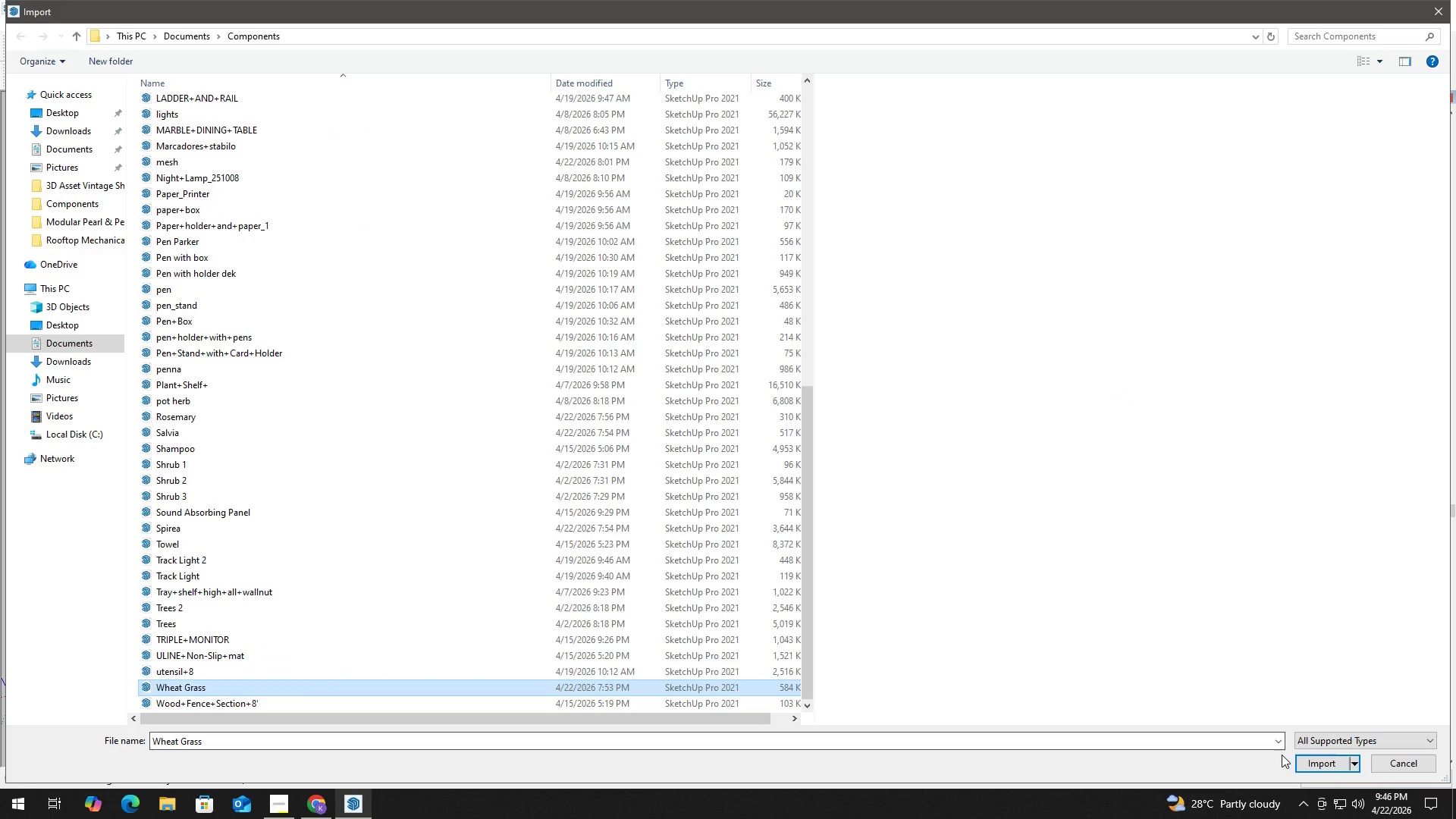 
left_click([1323, 761])
 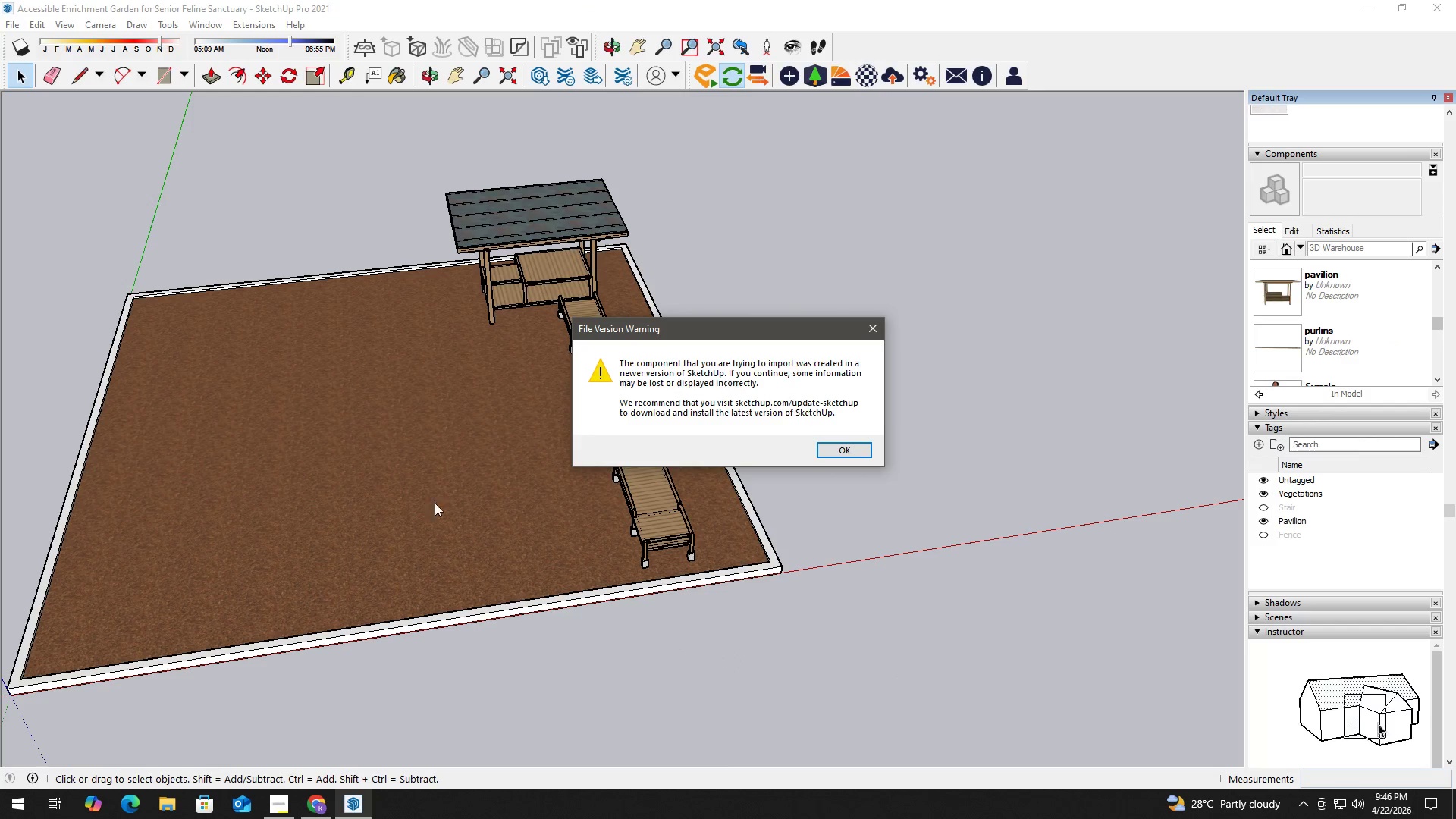 
left_click([838, 453])
 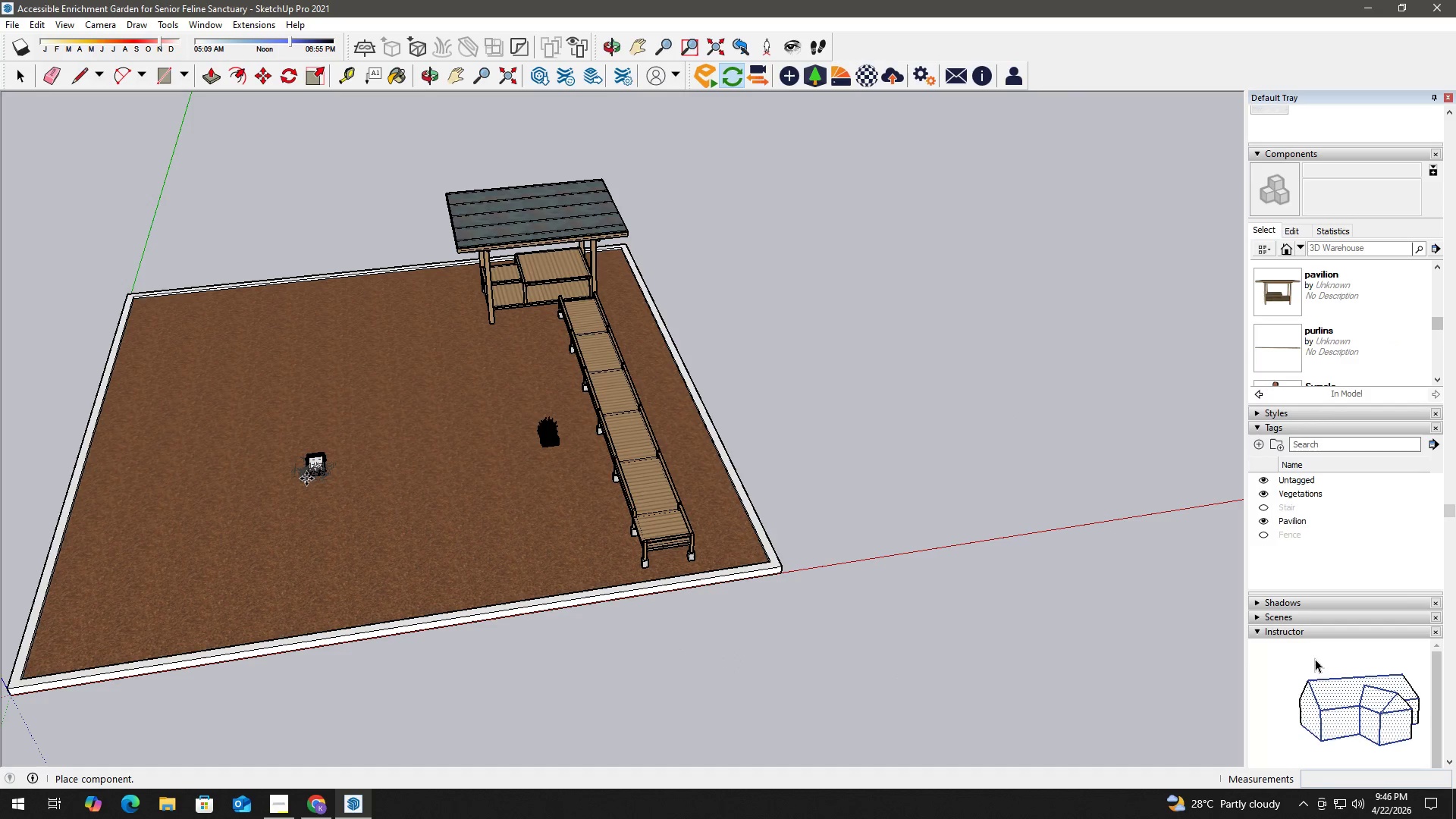 
left_click([775, 460])
 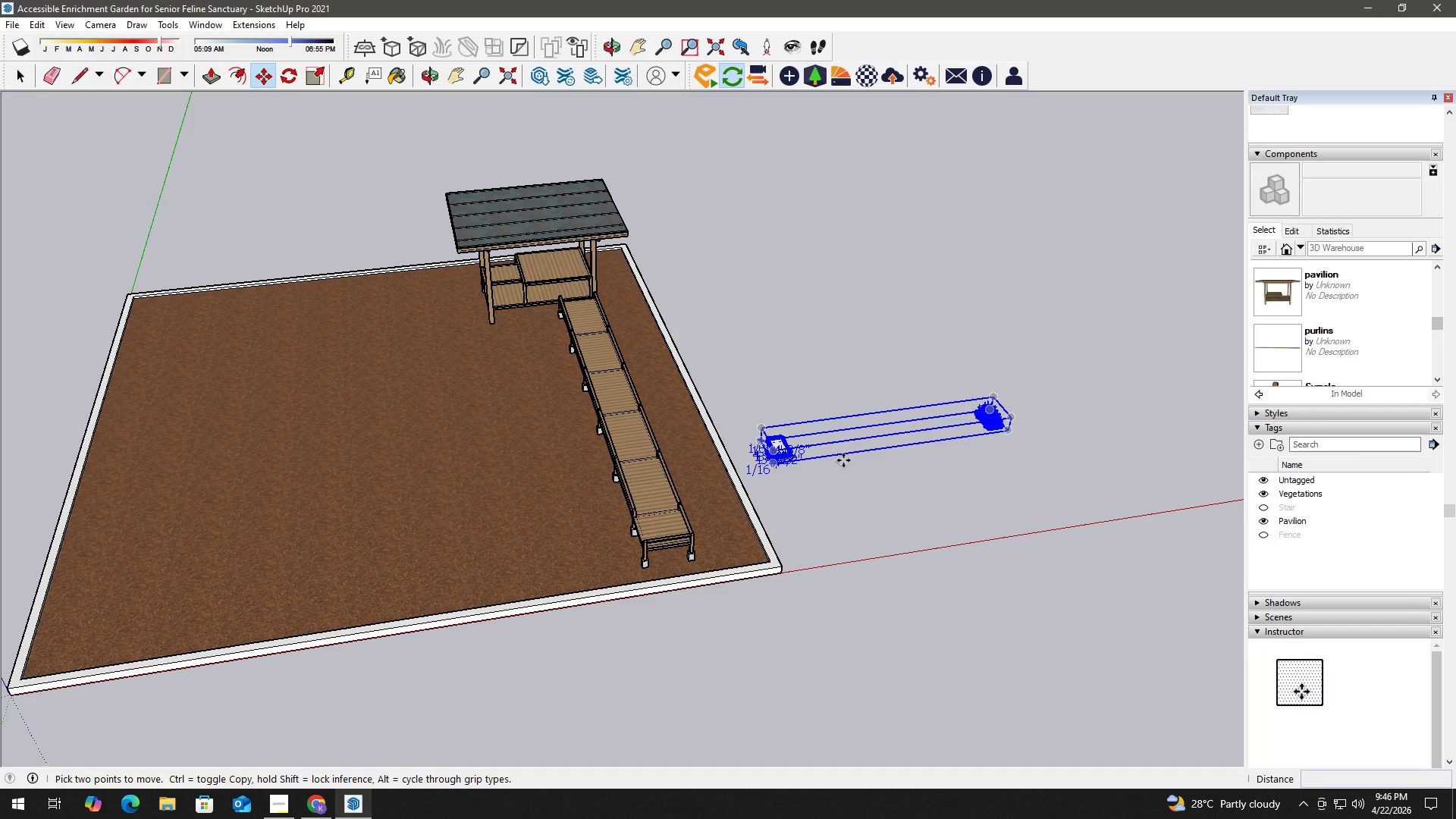 
key(Space)
 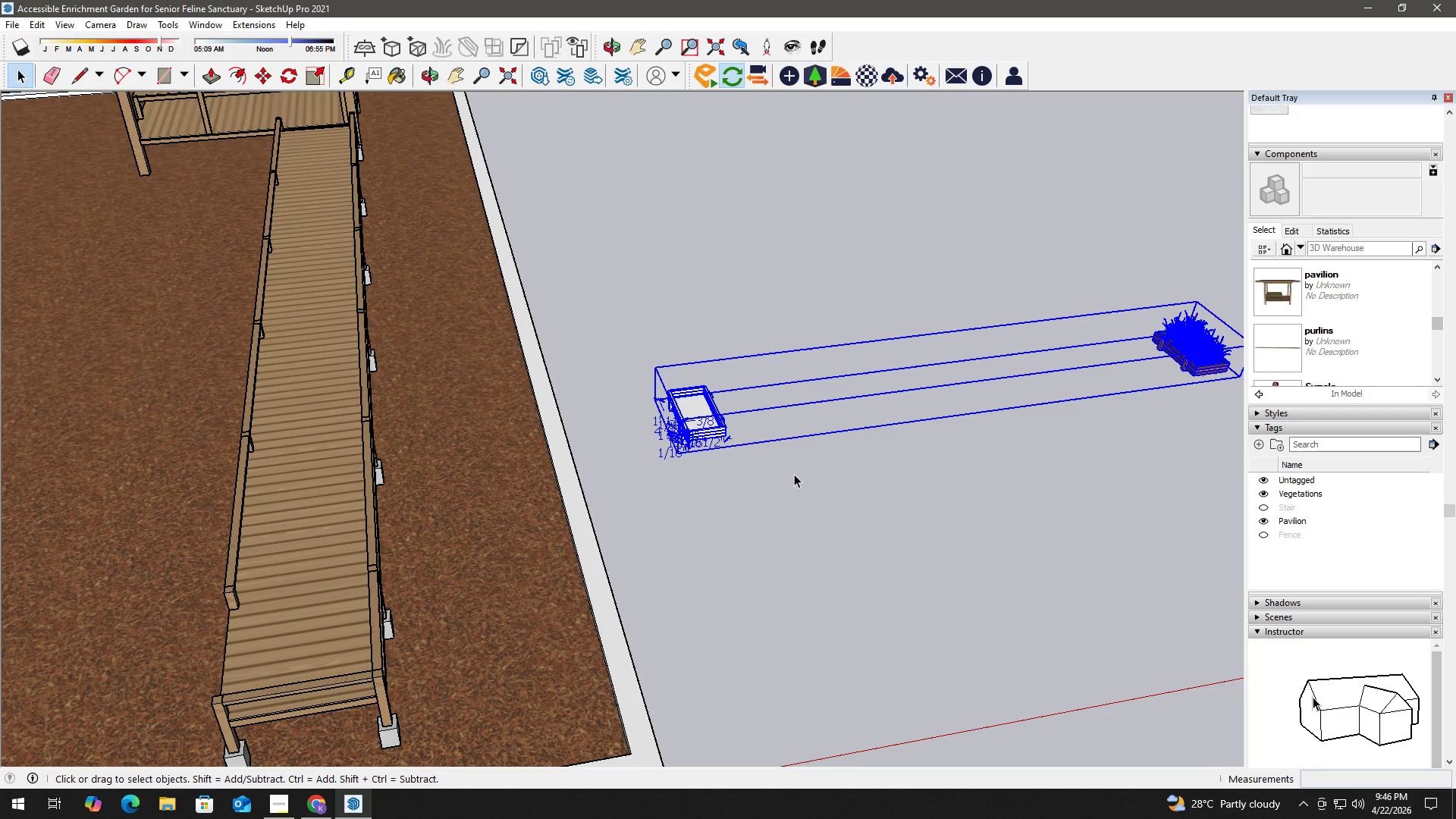 
left_click([784, 476])
 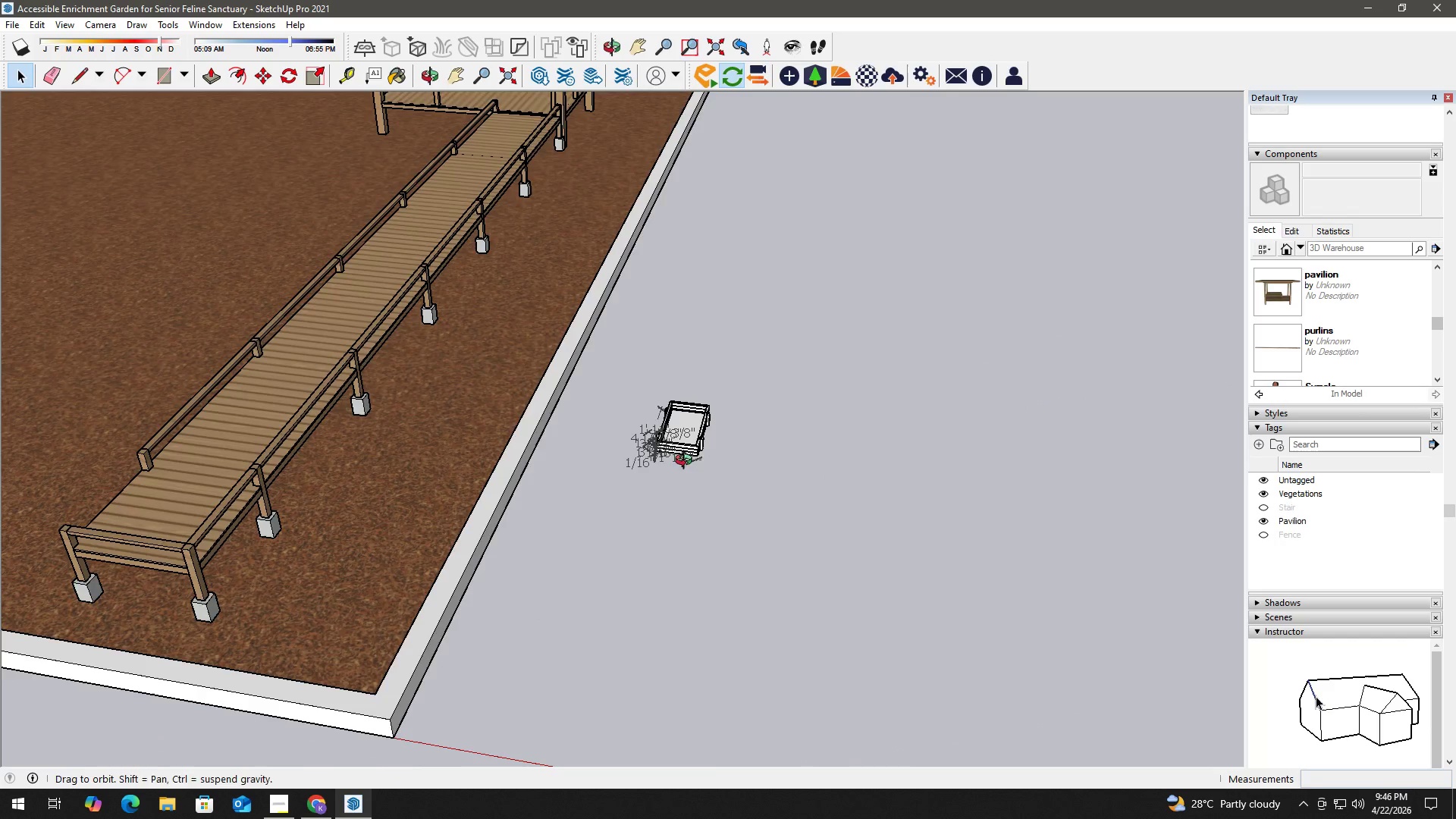 
scroll: coordinate [811, 472], scroll_direction: up, amount: 9.0
 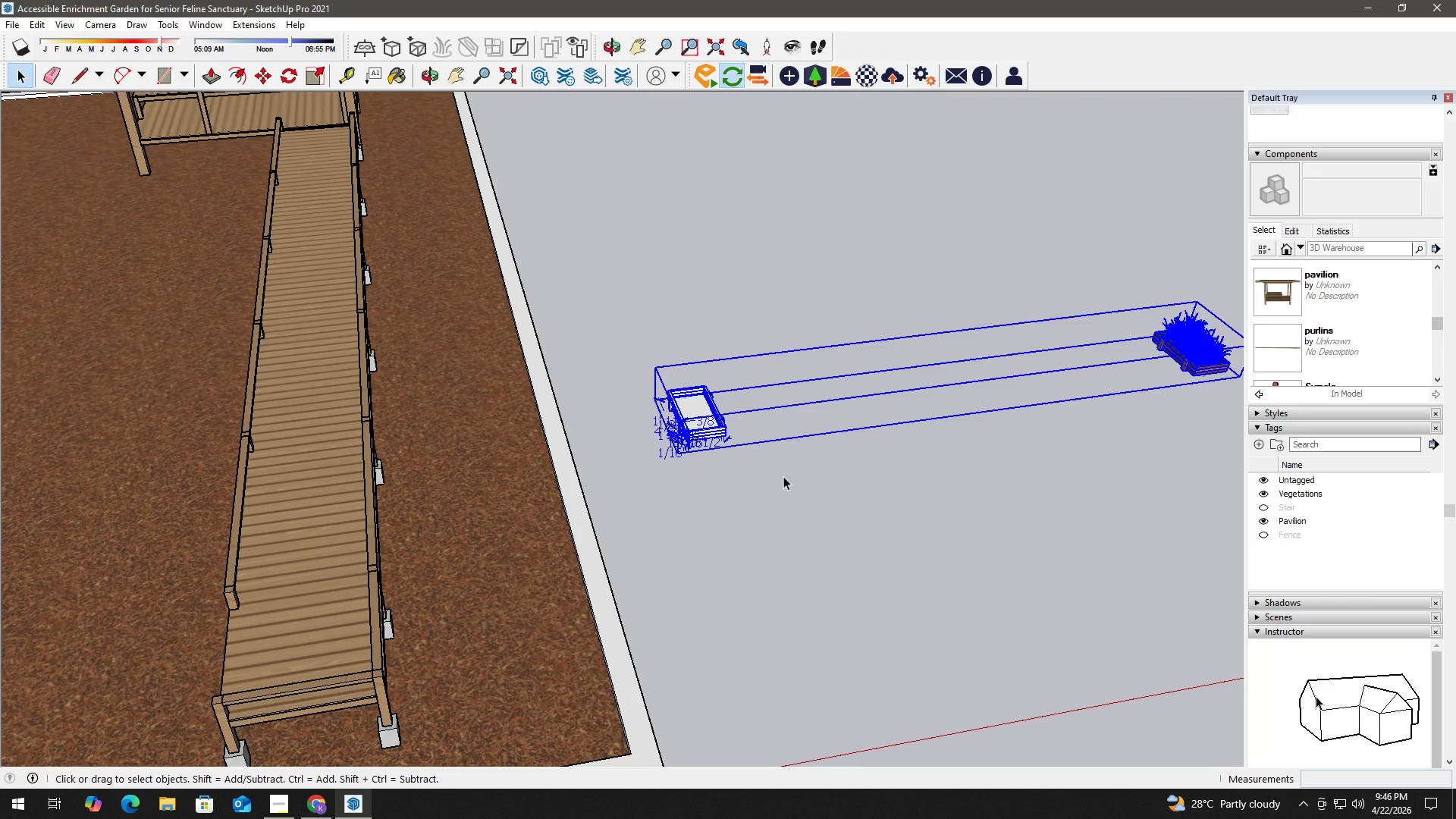 
double_click([695, 452])
 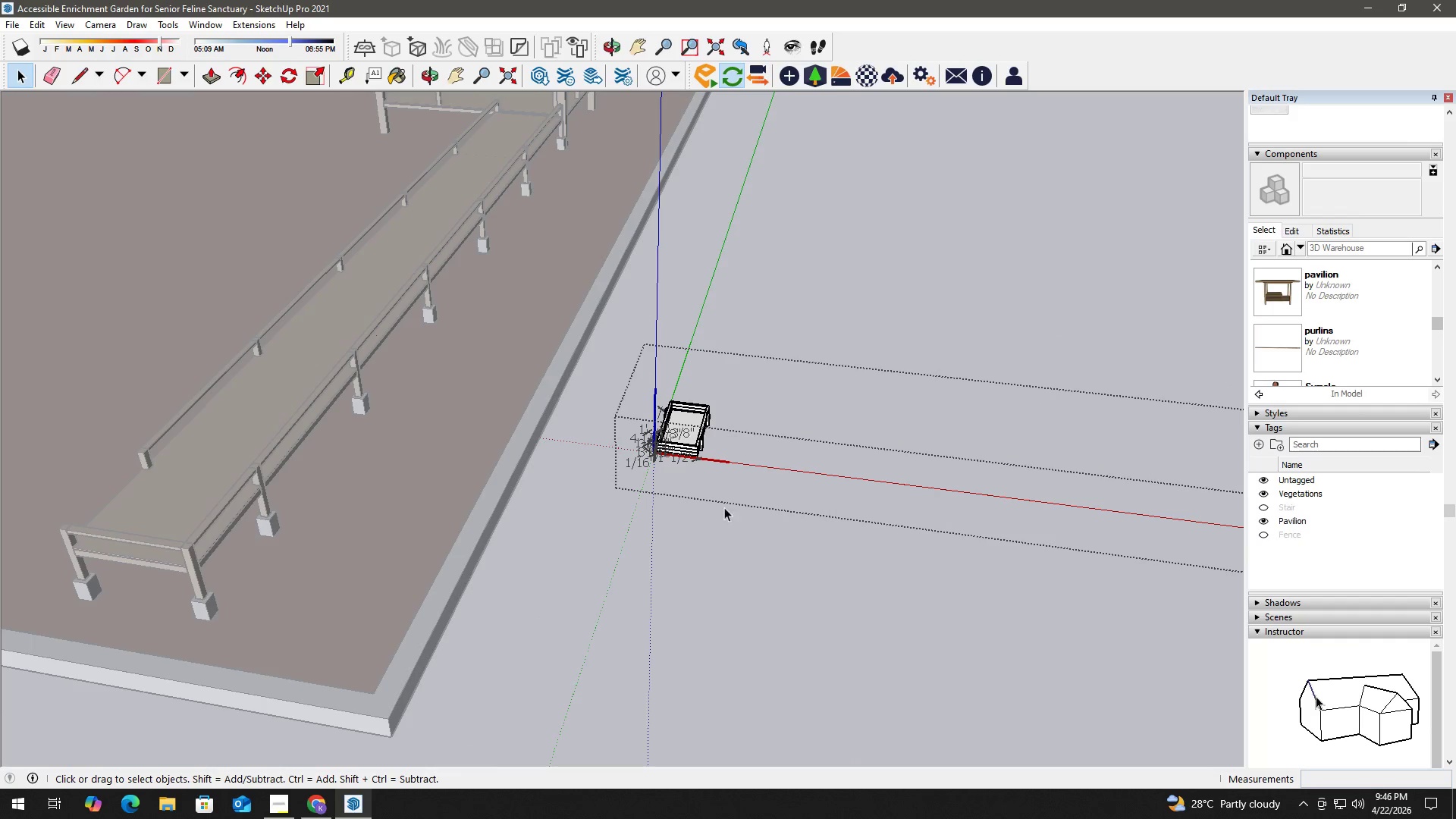 
left_click_drag(start_coordinate=[774, 544], to_coordinate=[632, 339])
 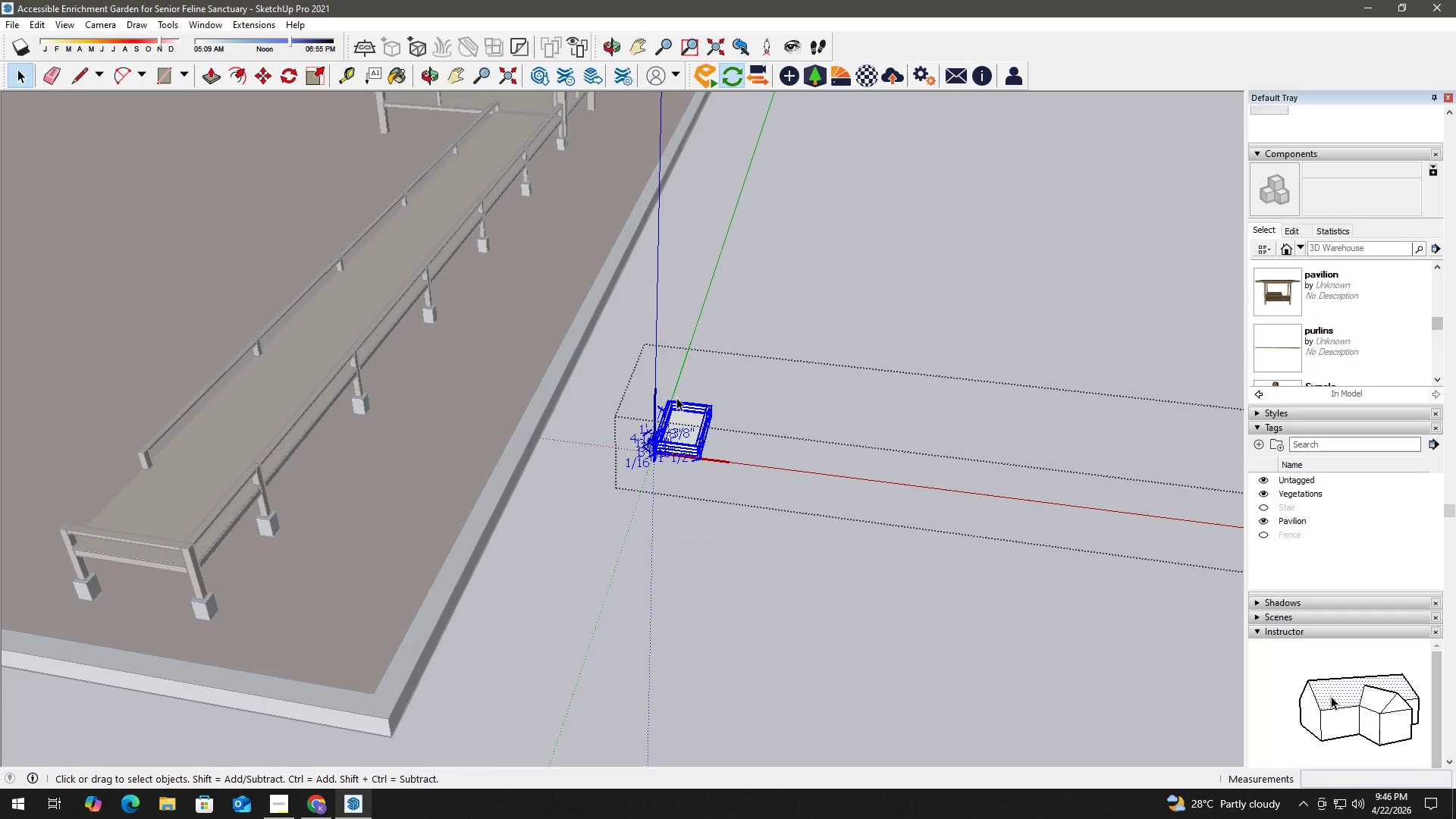 
key(Delete)
 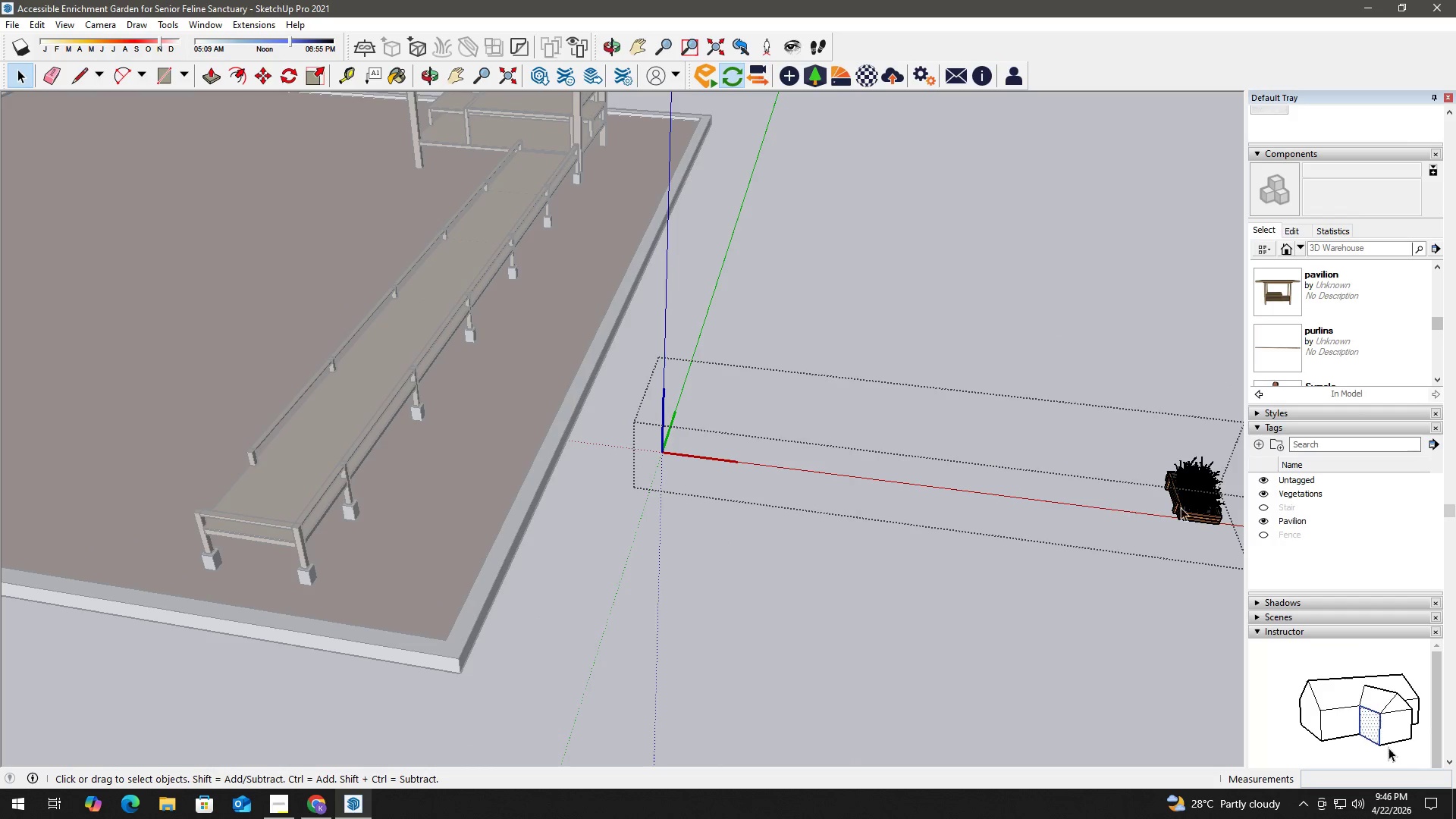 
scroll: coordinate [701, 452], scroll_direction: down, amount: 2.0
 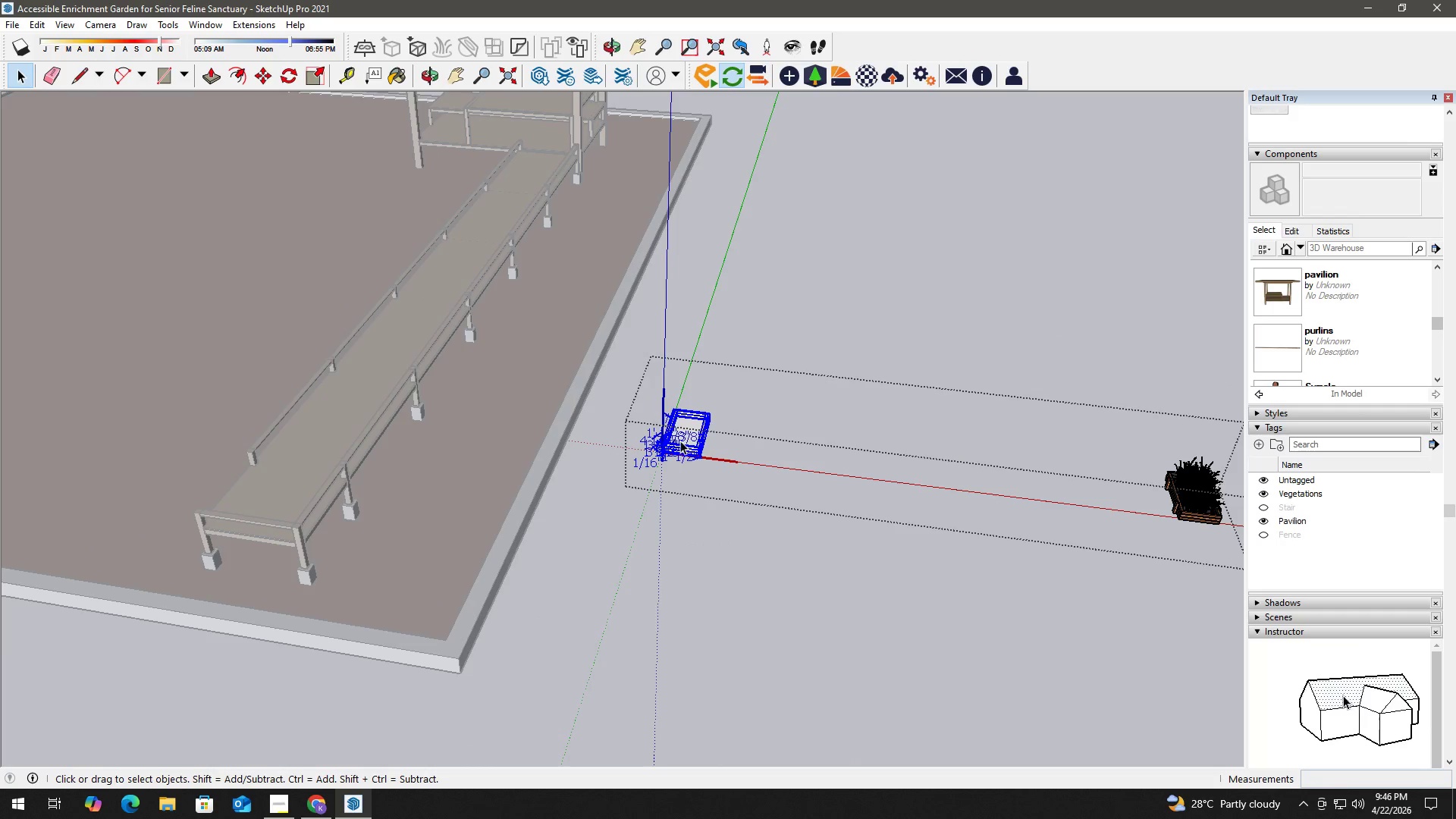 
left_click([1188, 512])
 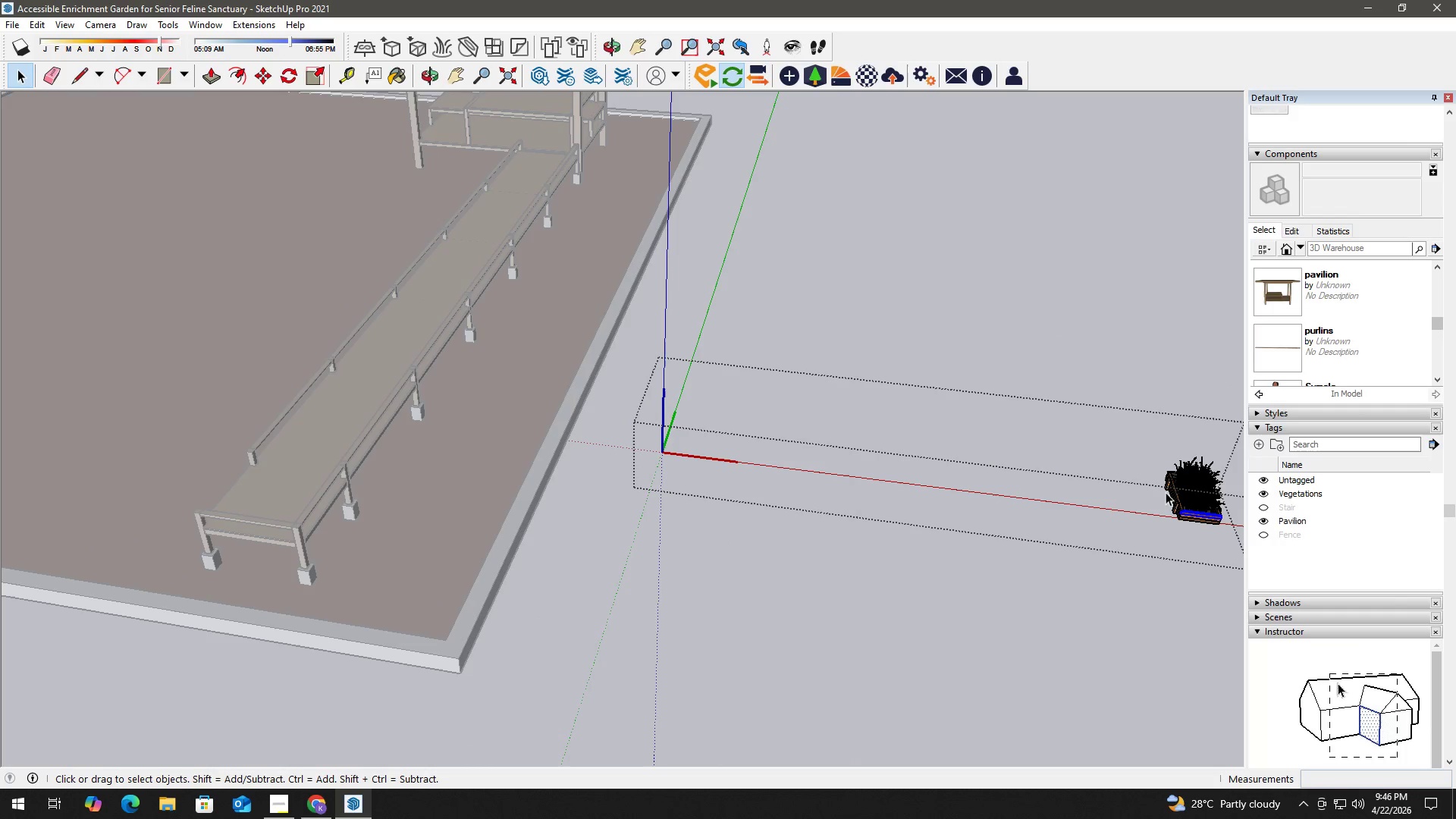 
left_click_drag(start_coordinate=[1128, 422], to_coordinate=[1306, 576])
 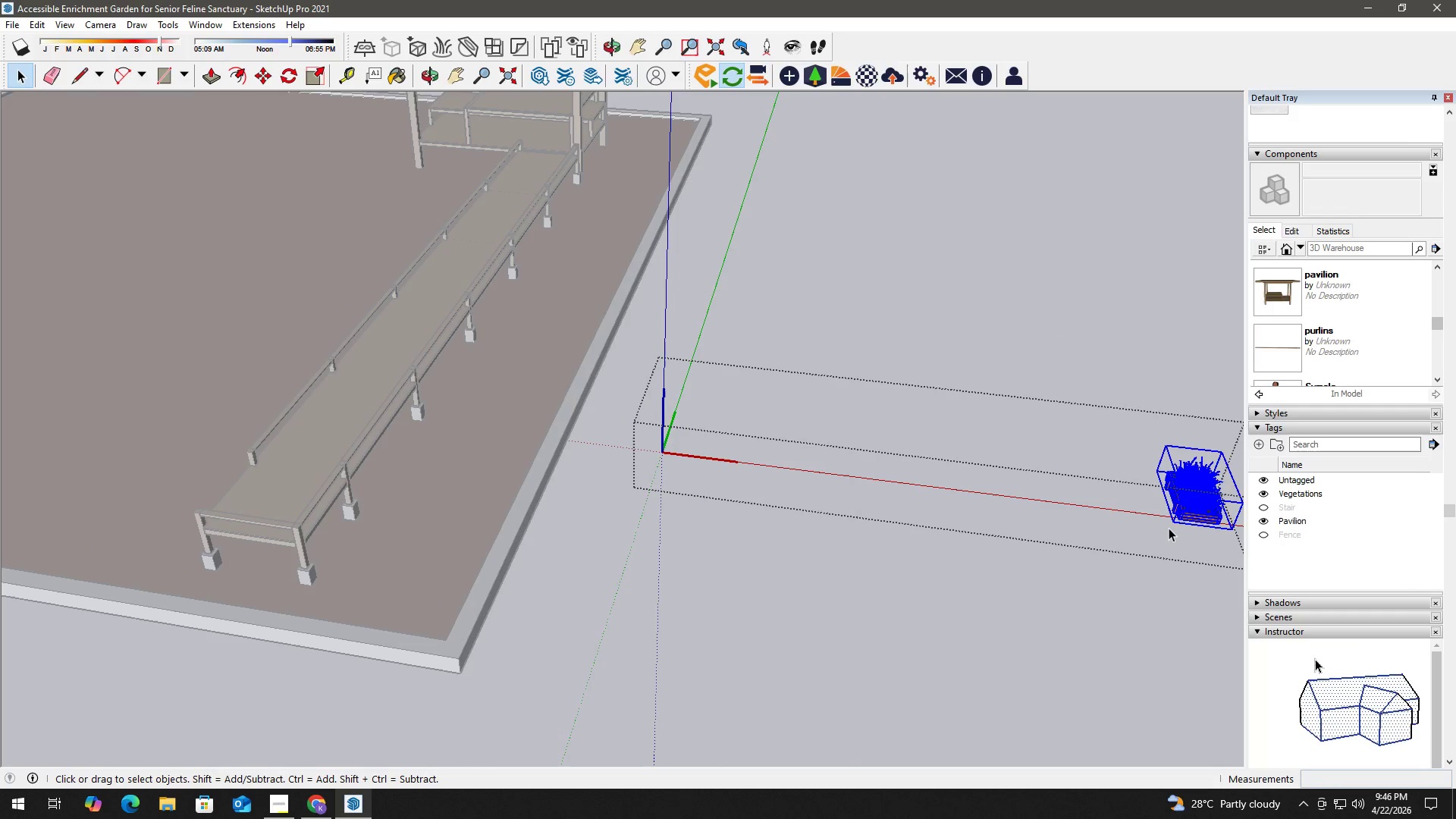 
key(M)
 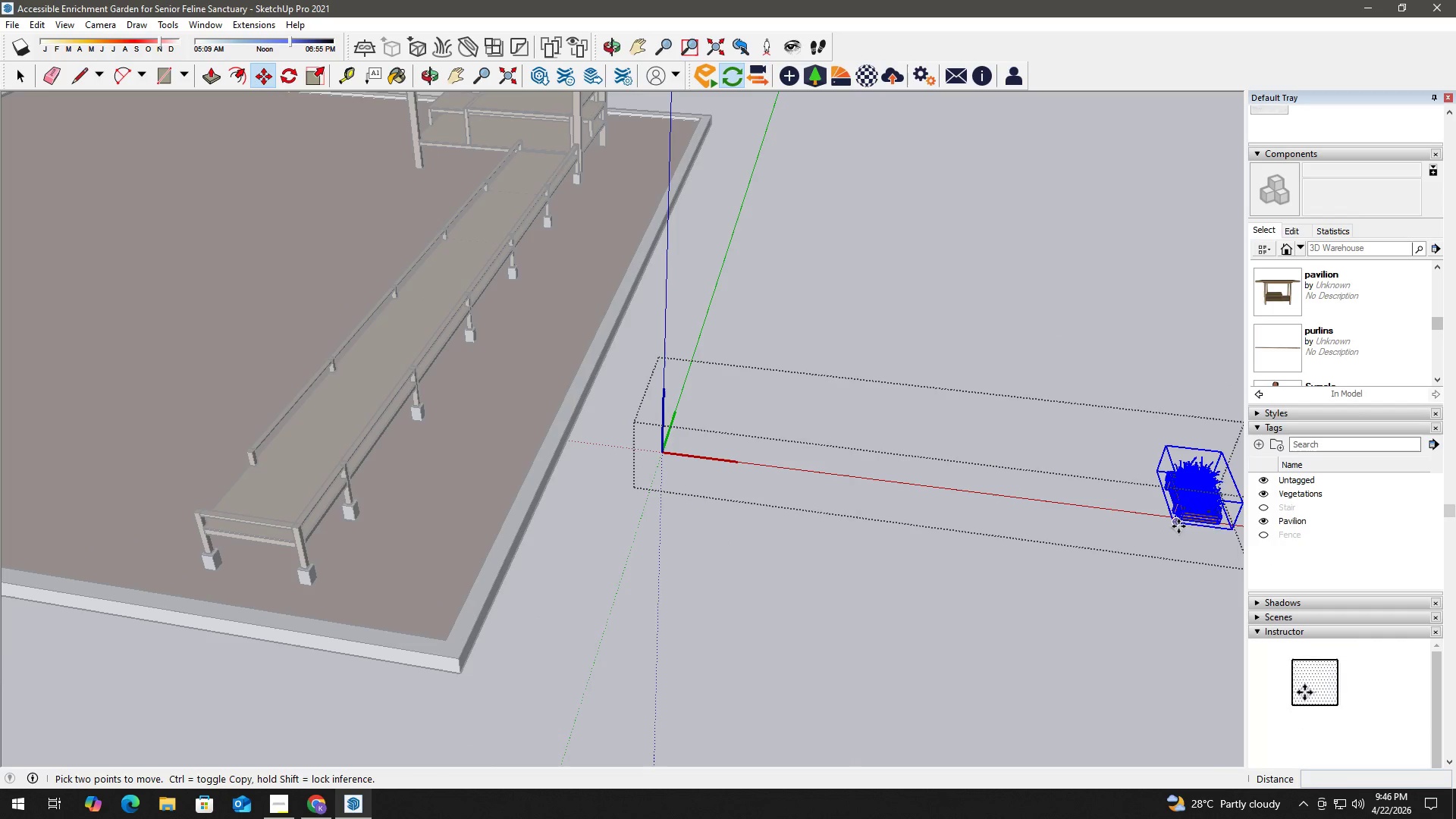 
left_click_drag(start_coordinate=[1178, 526], to_coordinate=[664, 454])
 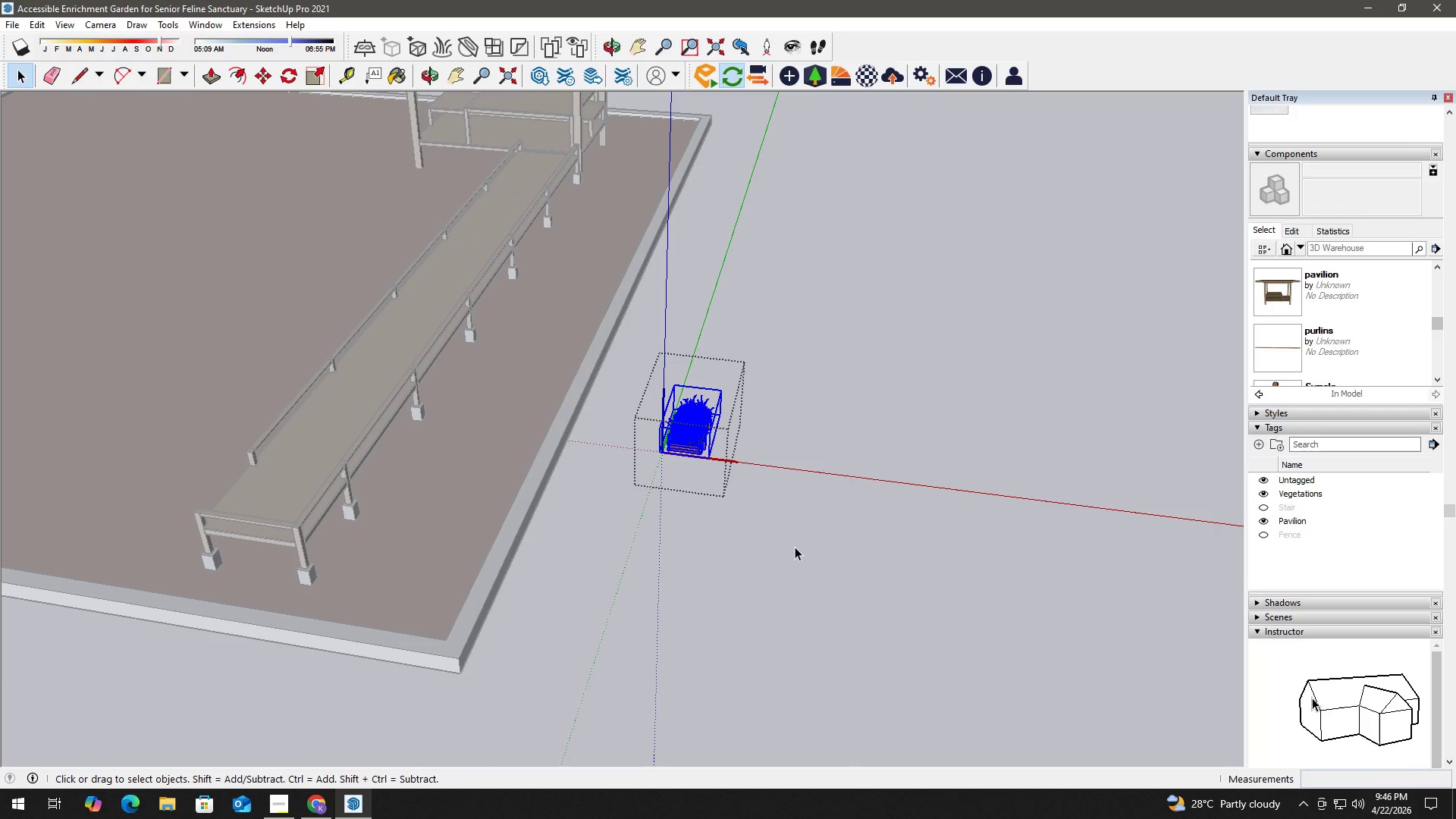 
left_click([664, 454])
 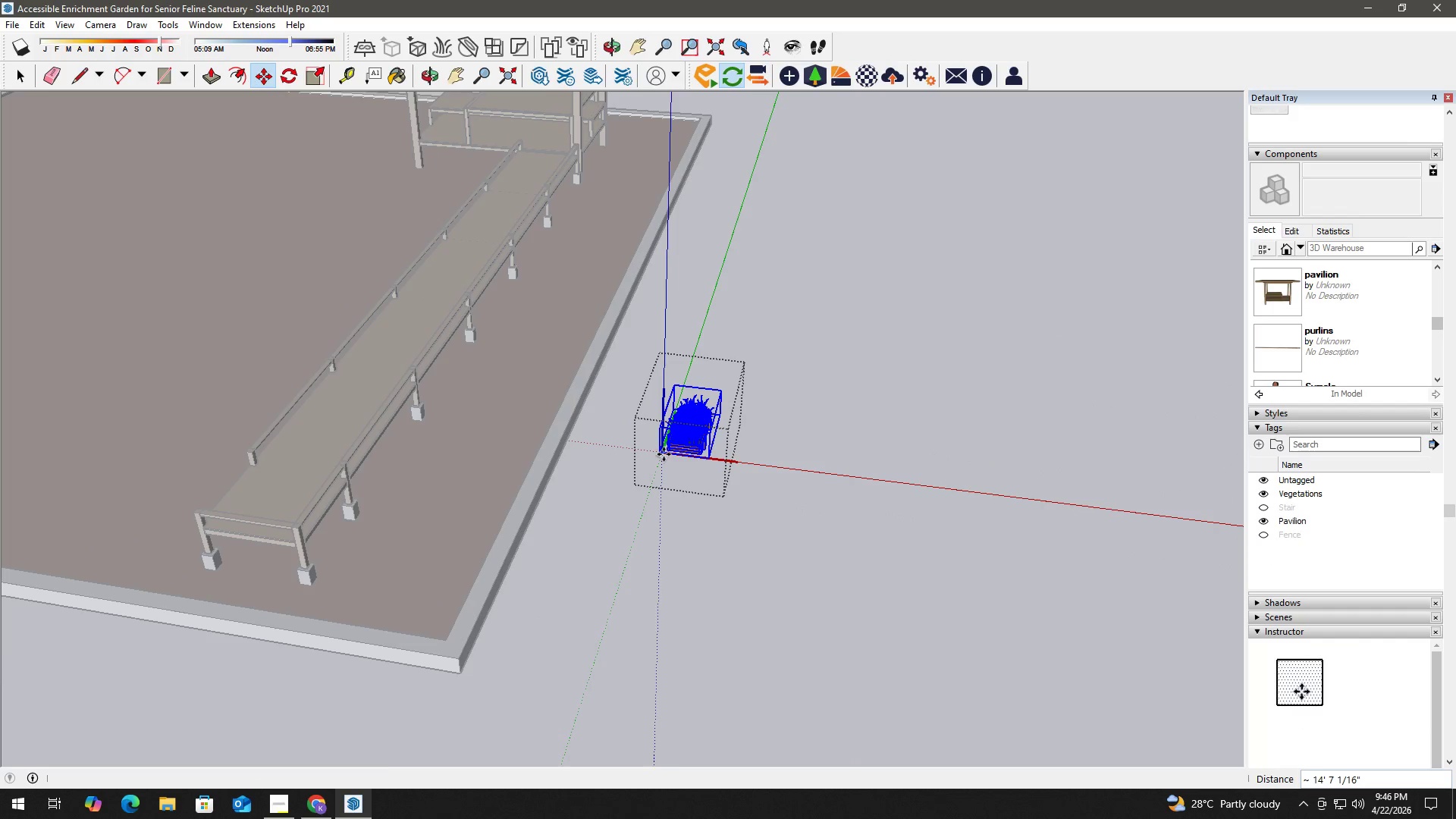 
key(Space)
 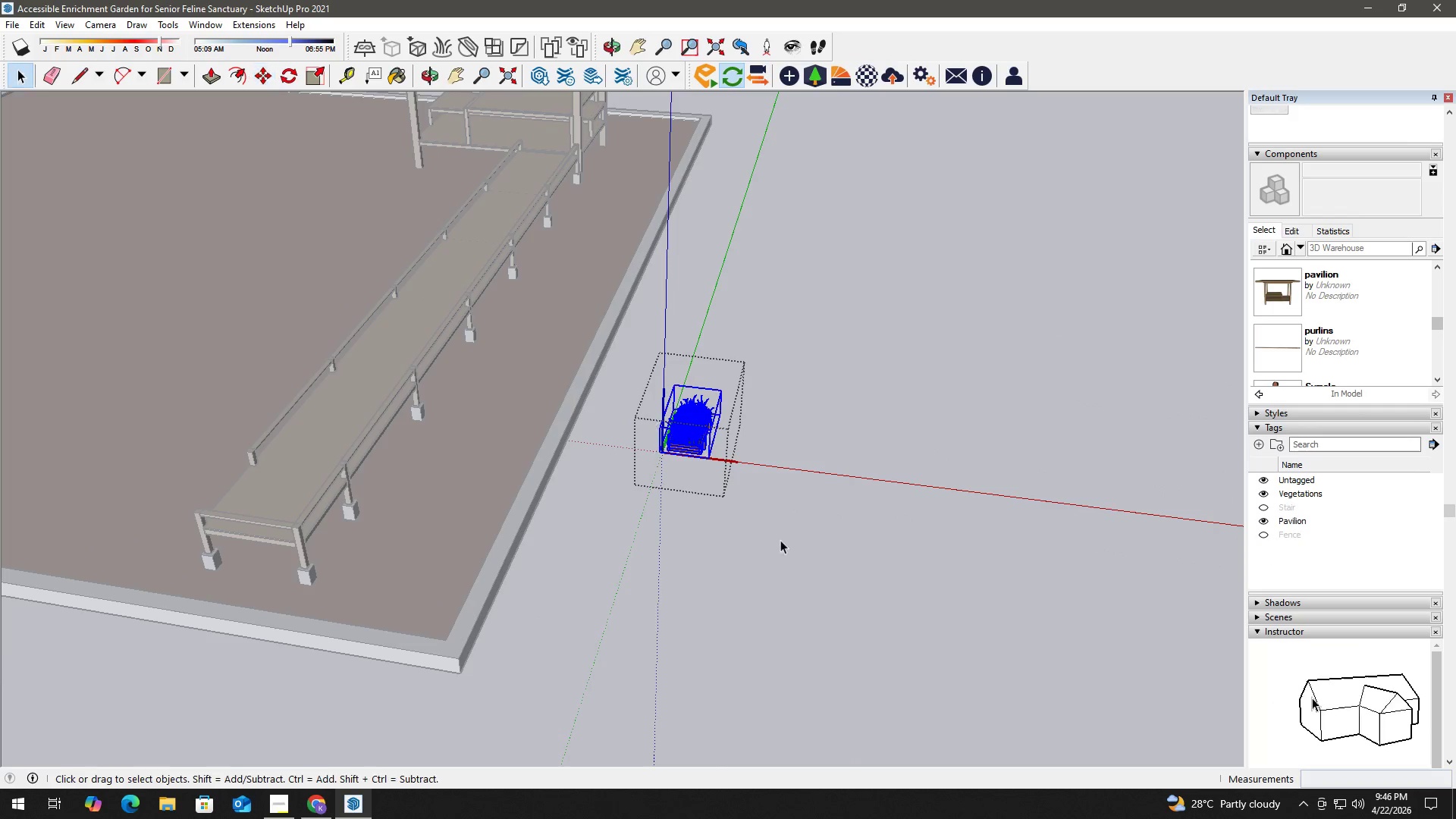 
left_click([795, 547])
 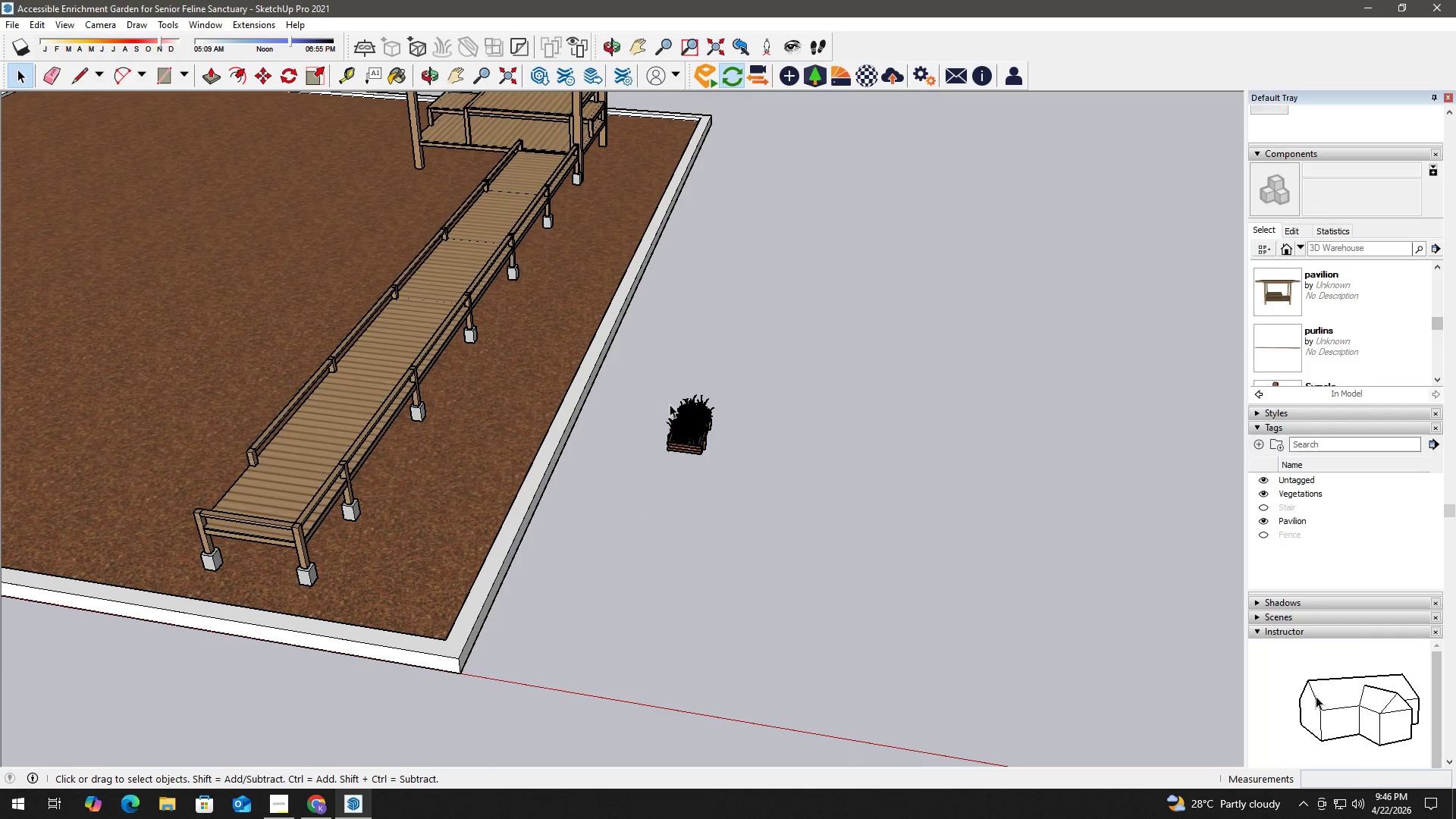 
left_click([682, 447])
 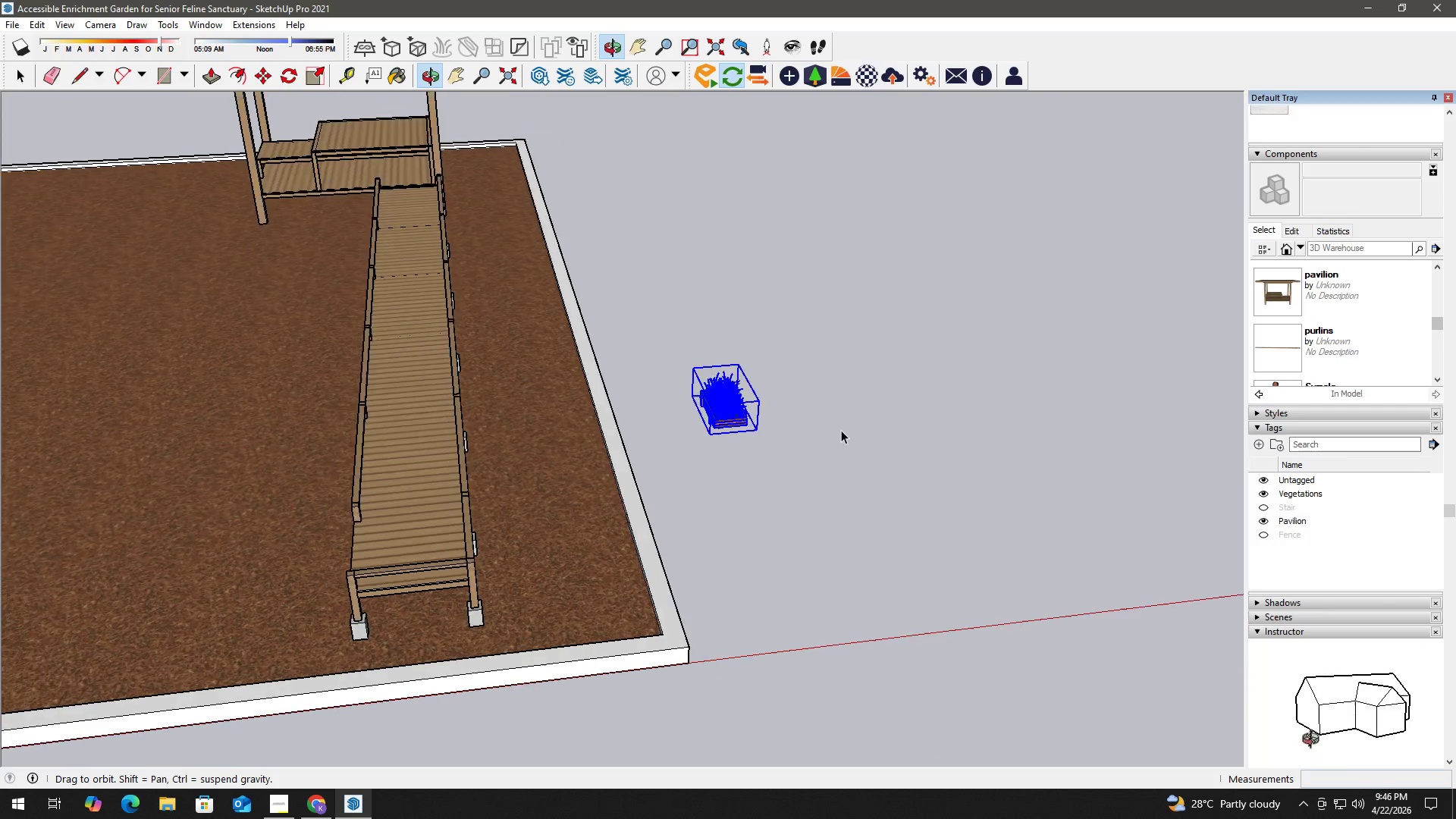 
key(M)
 